 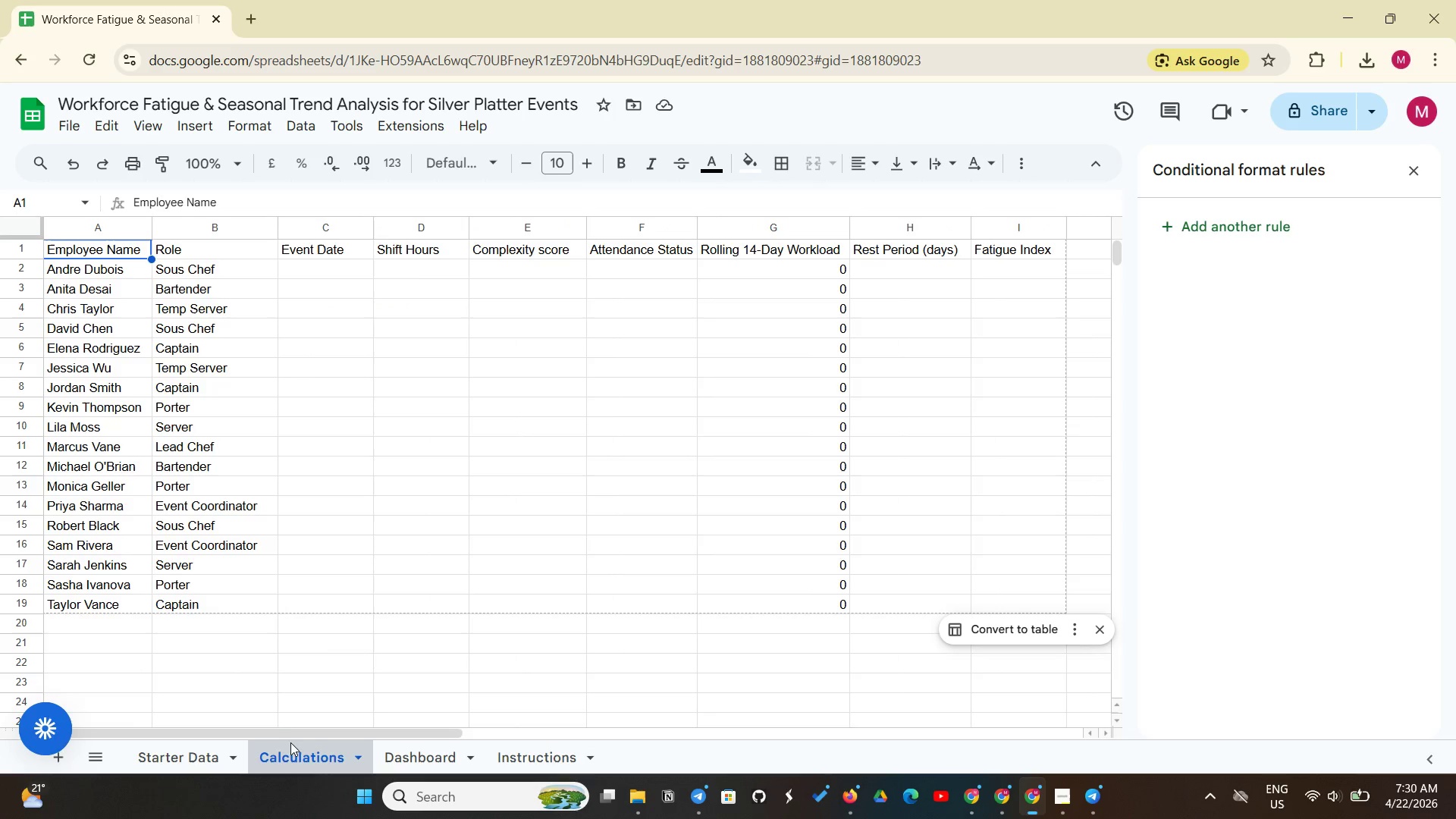 
scroll: coordinate [265, 583], scroll_direction: up, amount: 6.0
 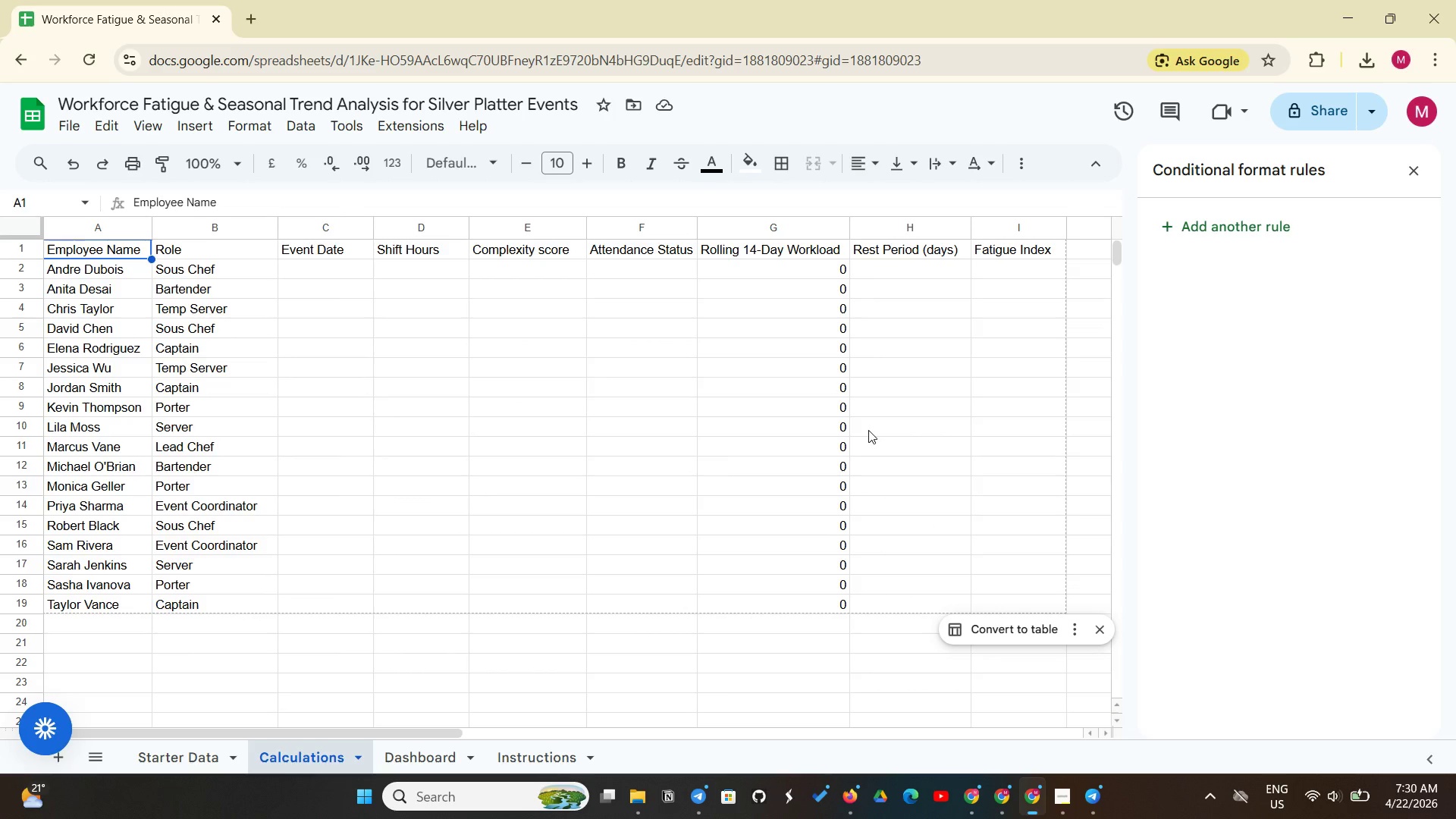 
wait(5.05)
 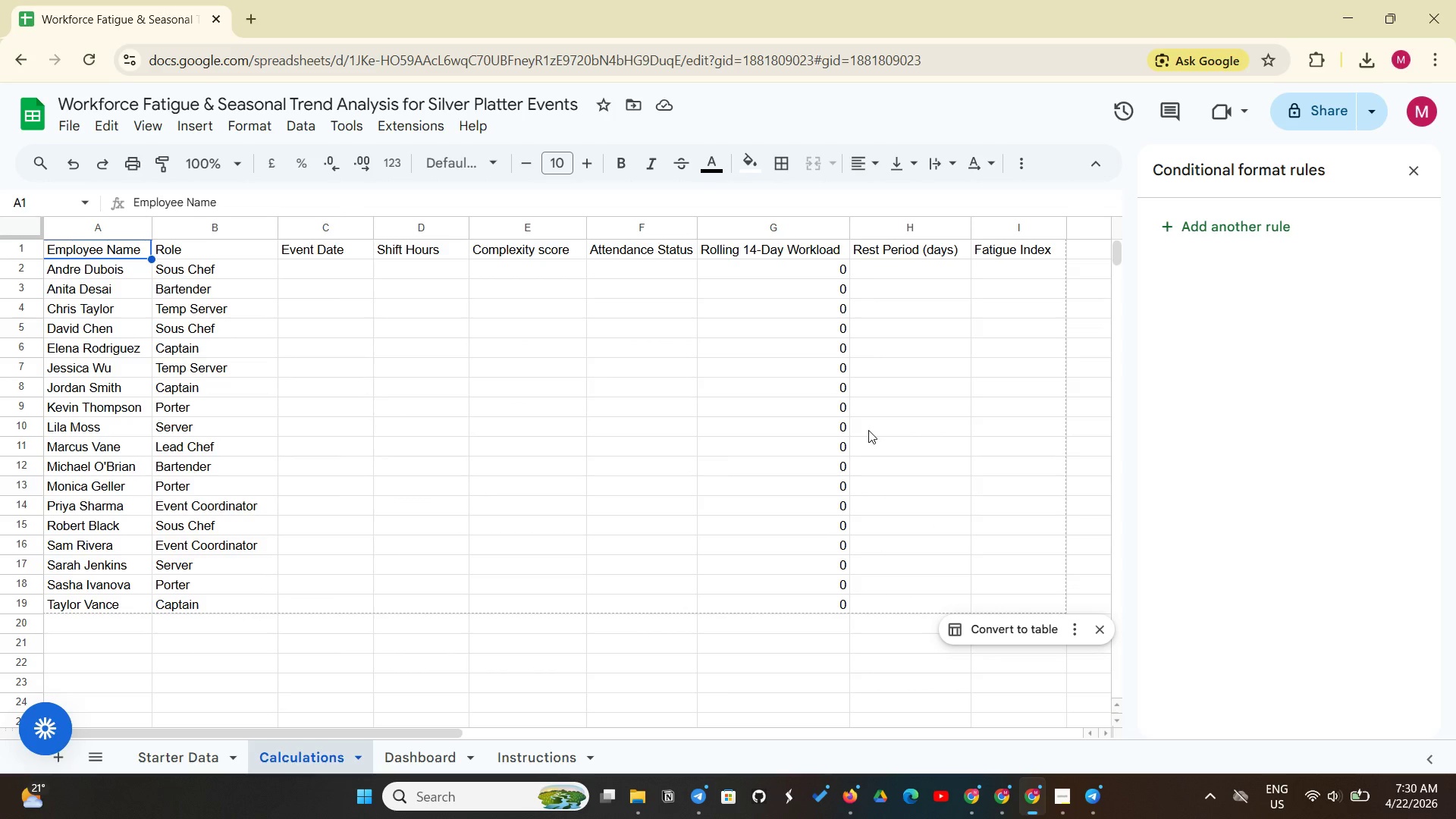 
left_click([1009, 269])
 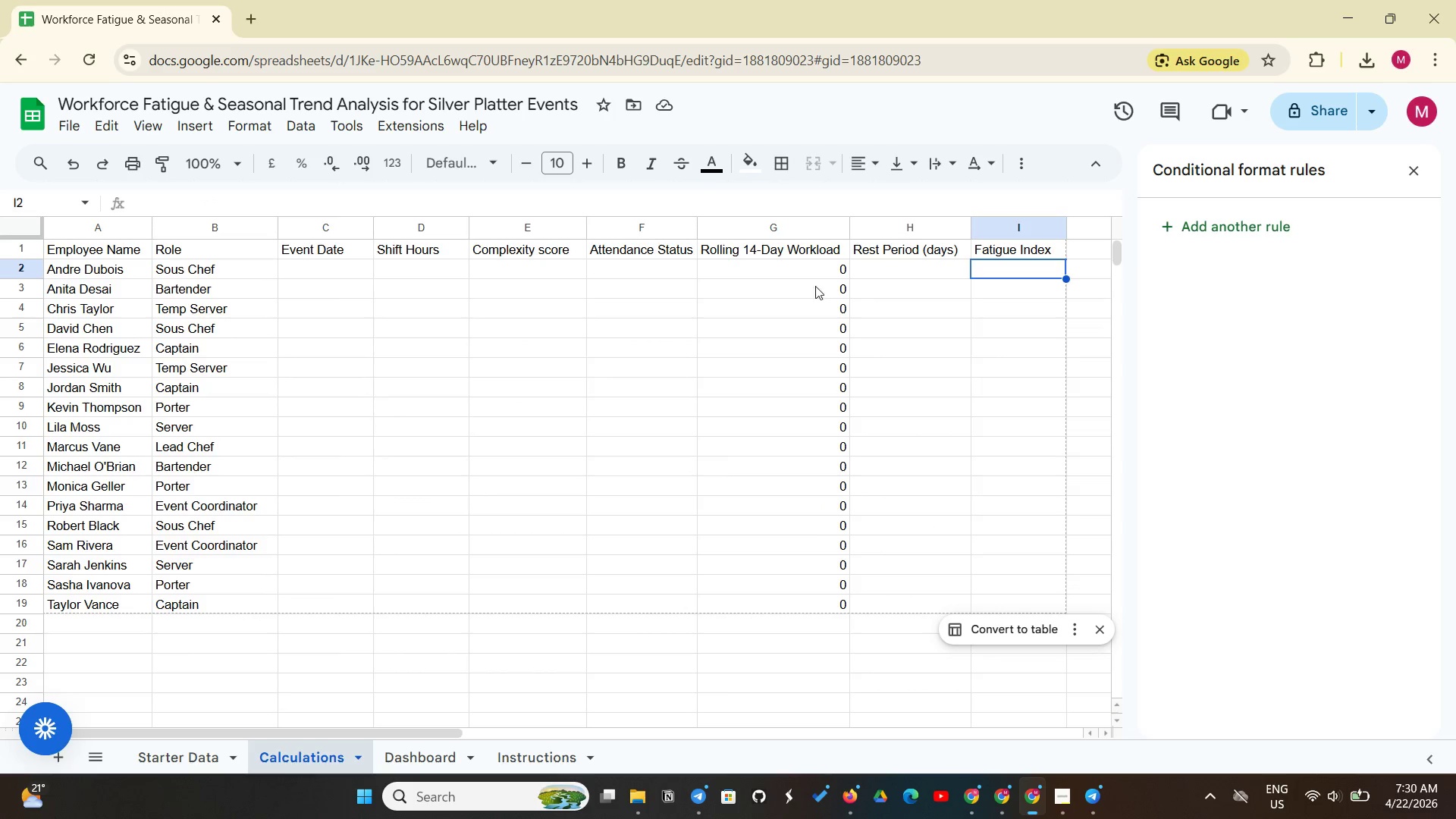 
left_click([823, 281])
 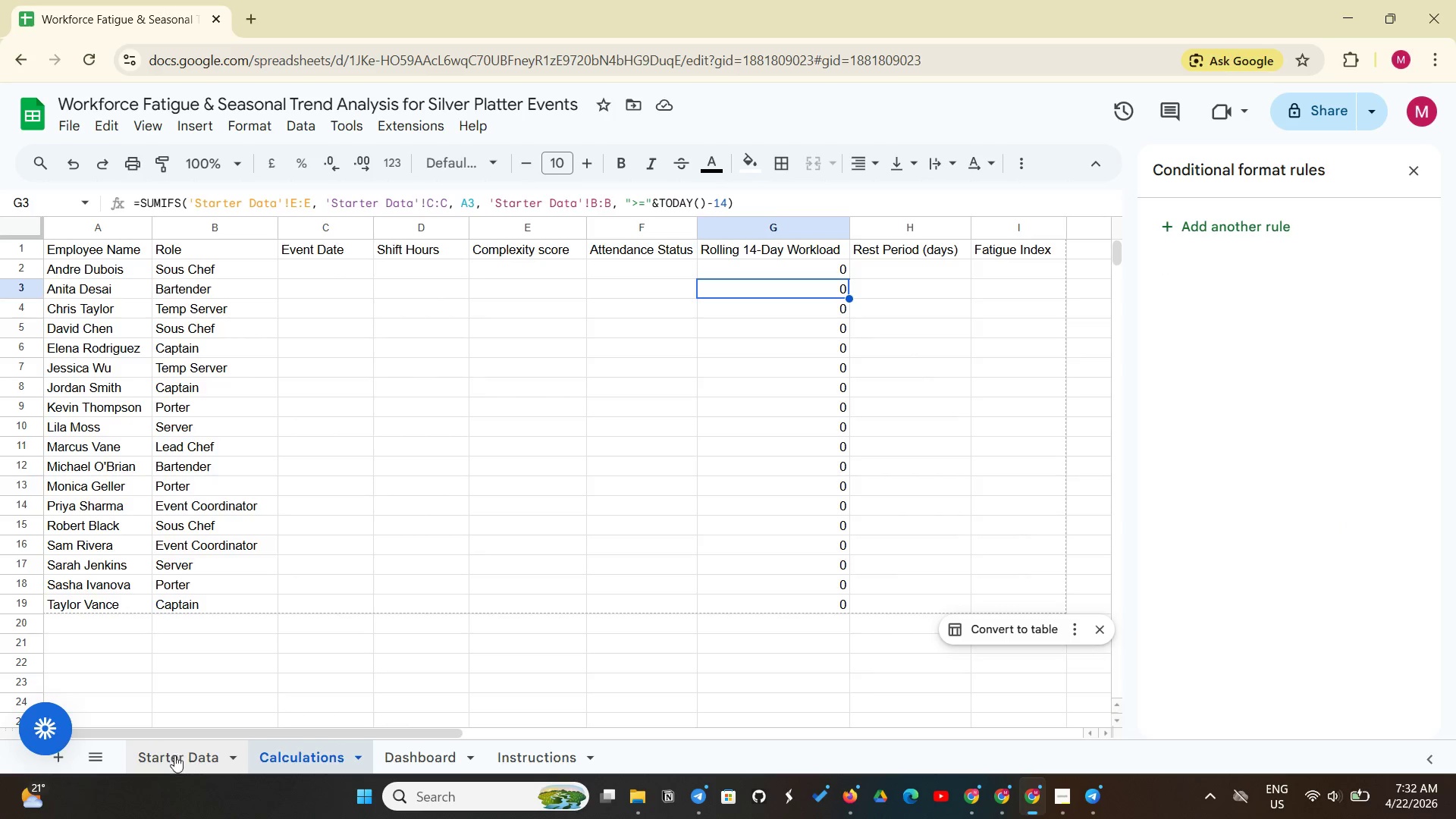 
wait(143.3)
 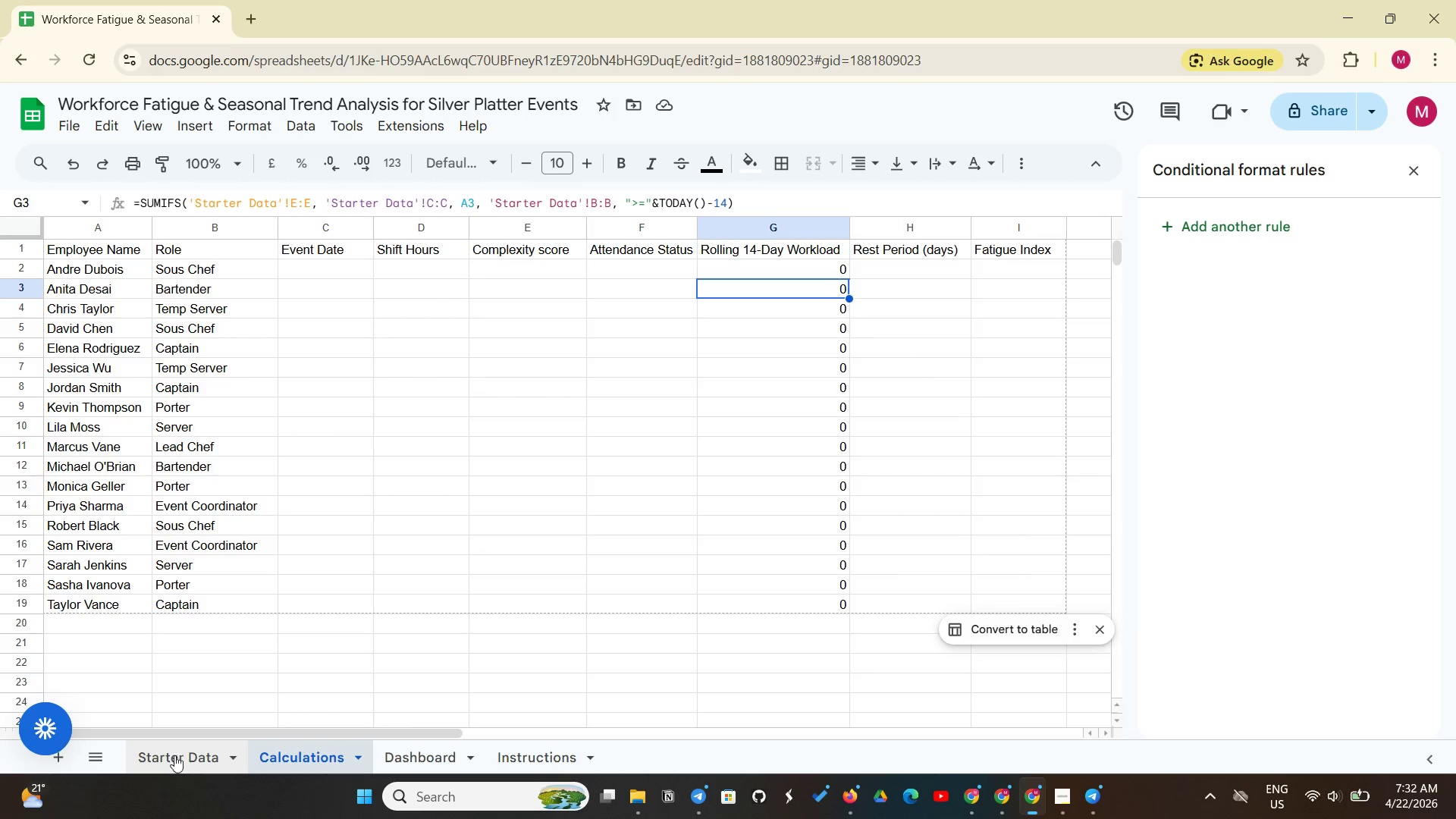 
left_click([284, 758])
 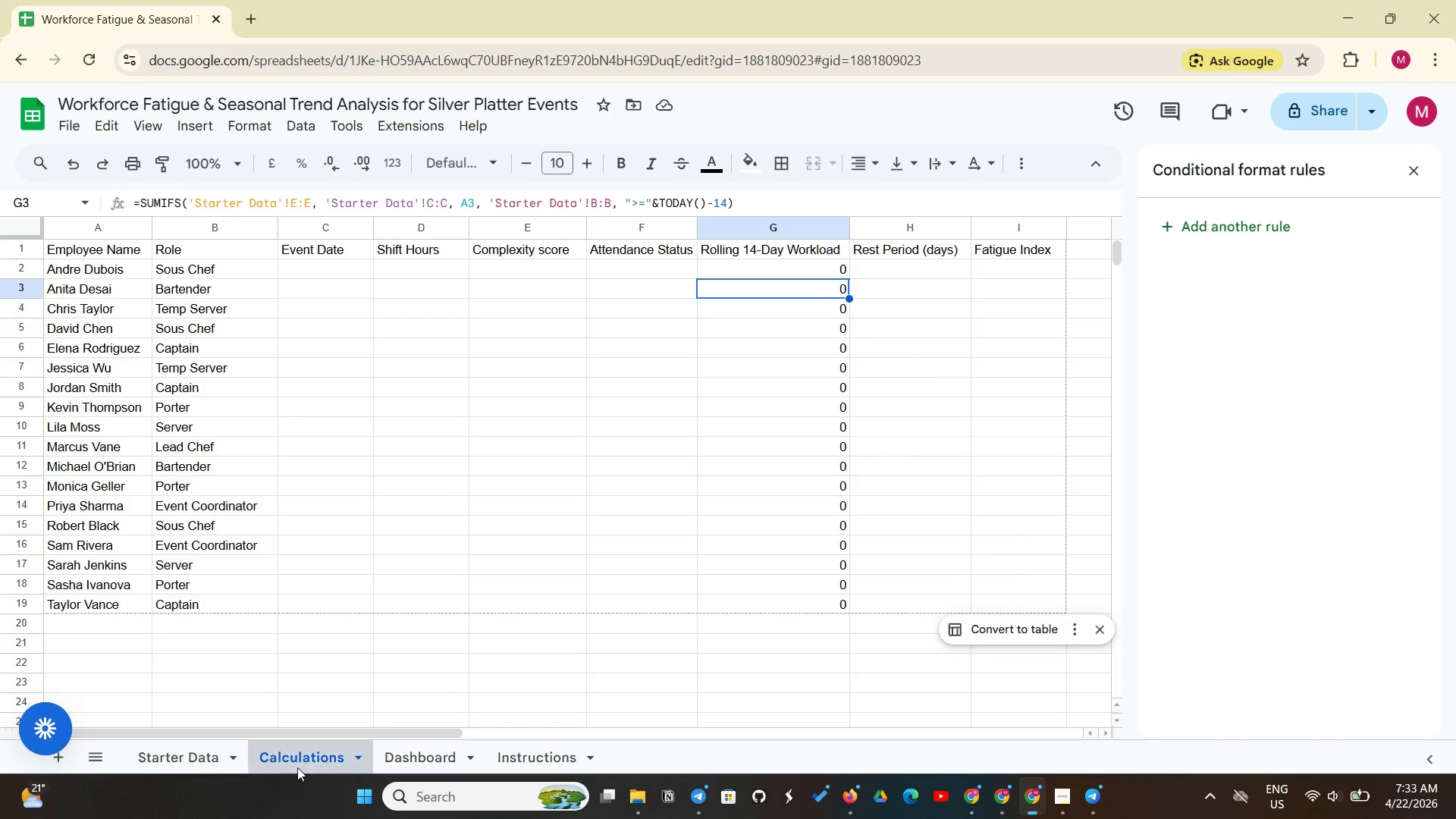 
wait(27.47)
 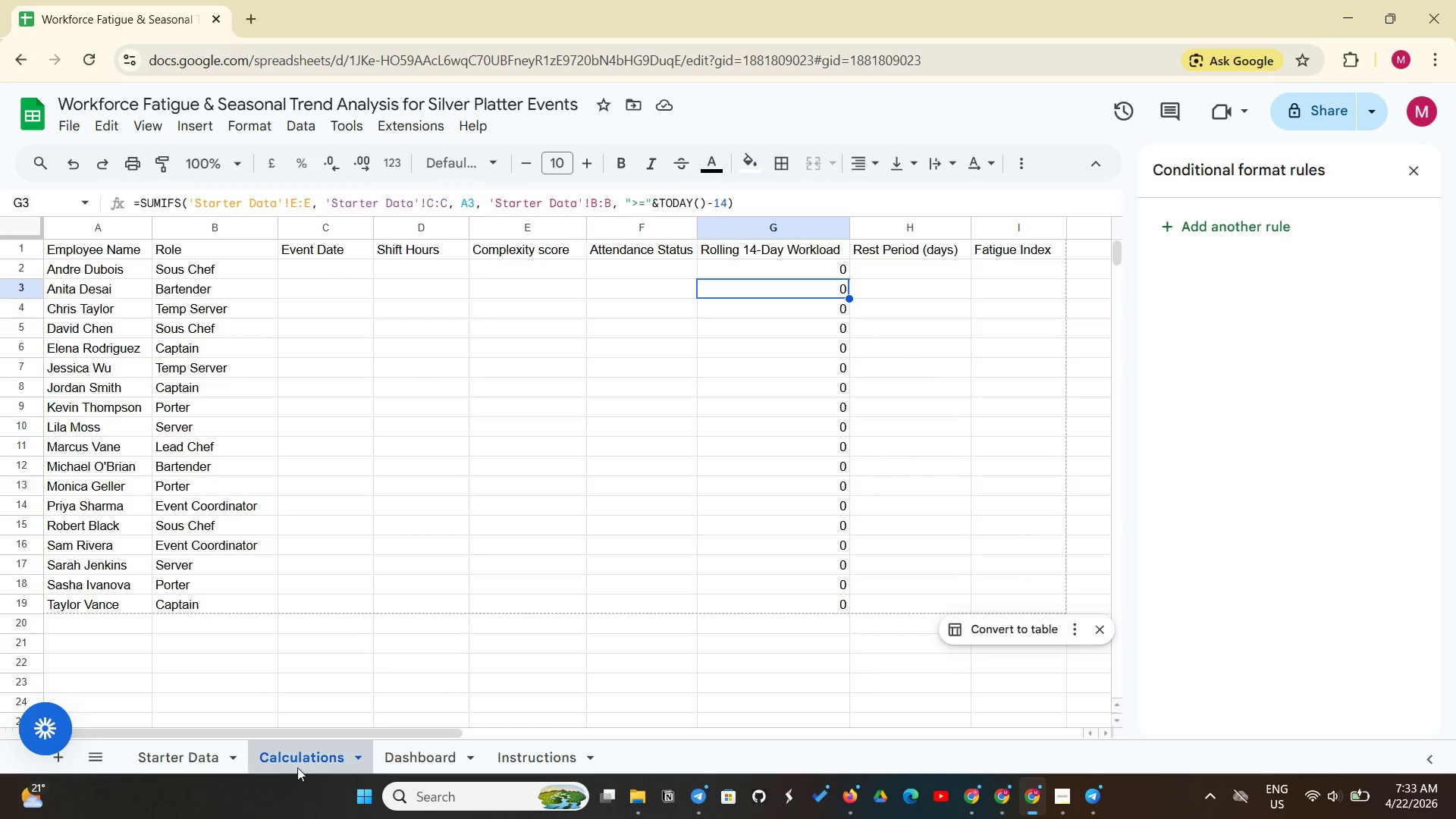 
left_click([196, 772])
 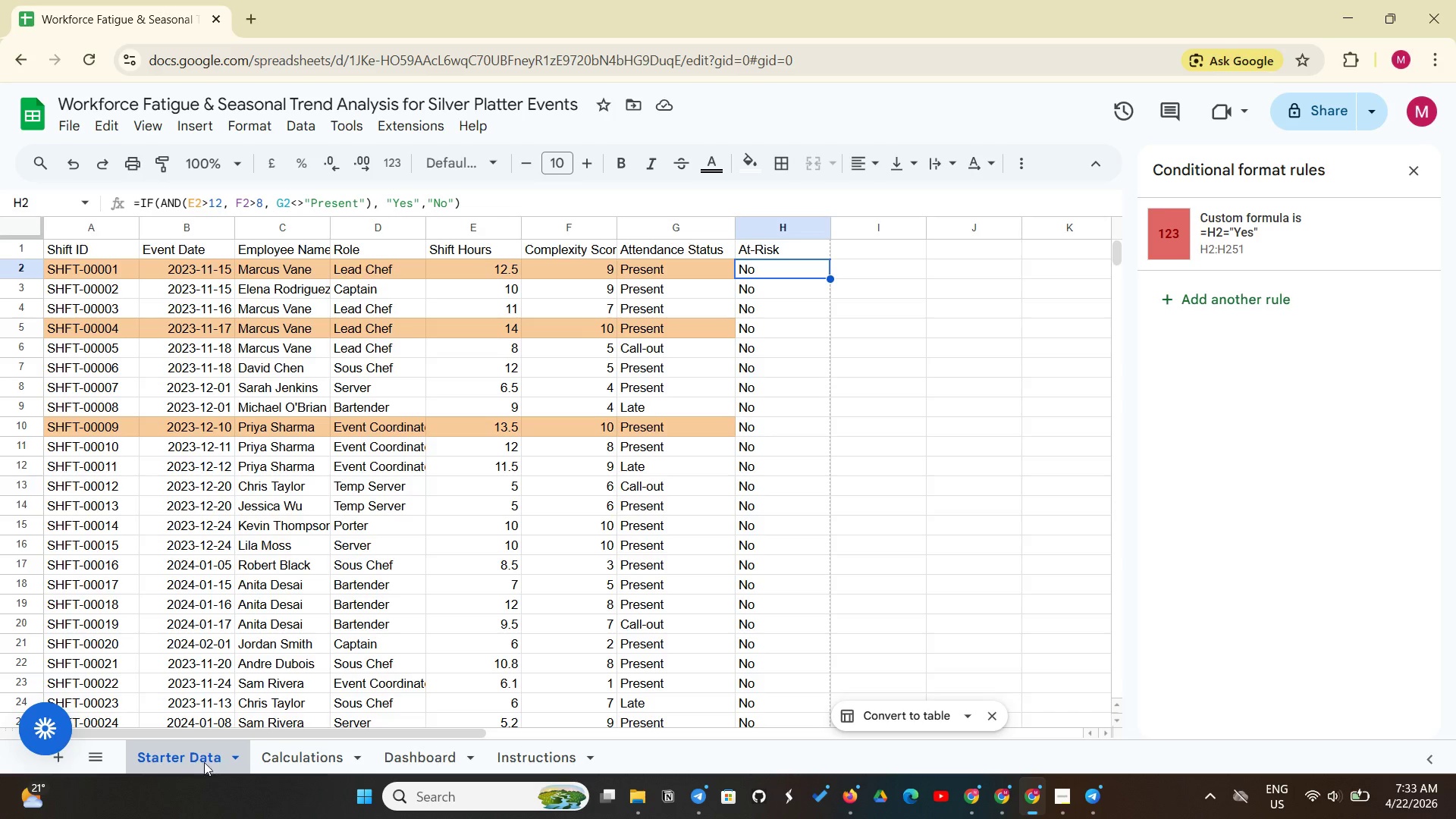 
wait(7.41)
 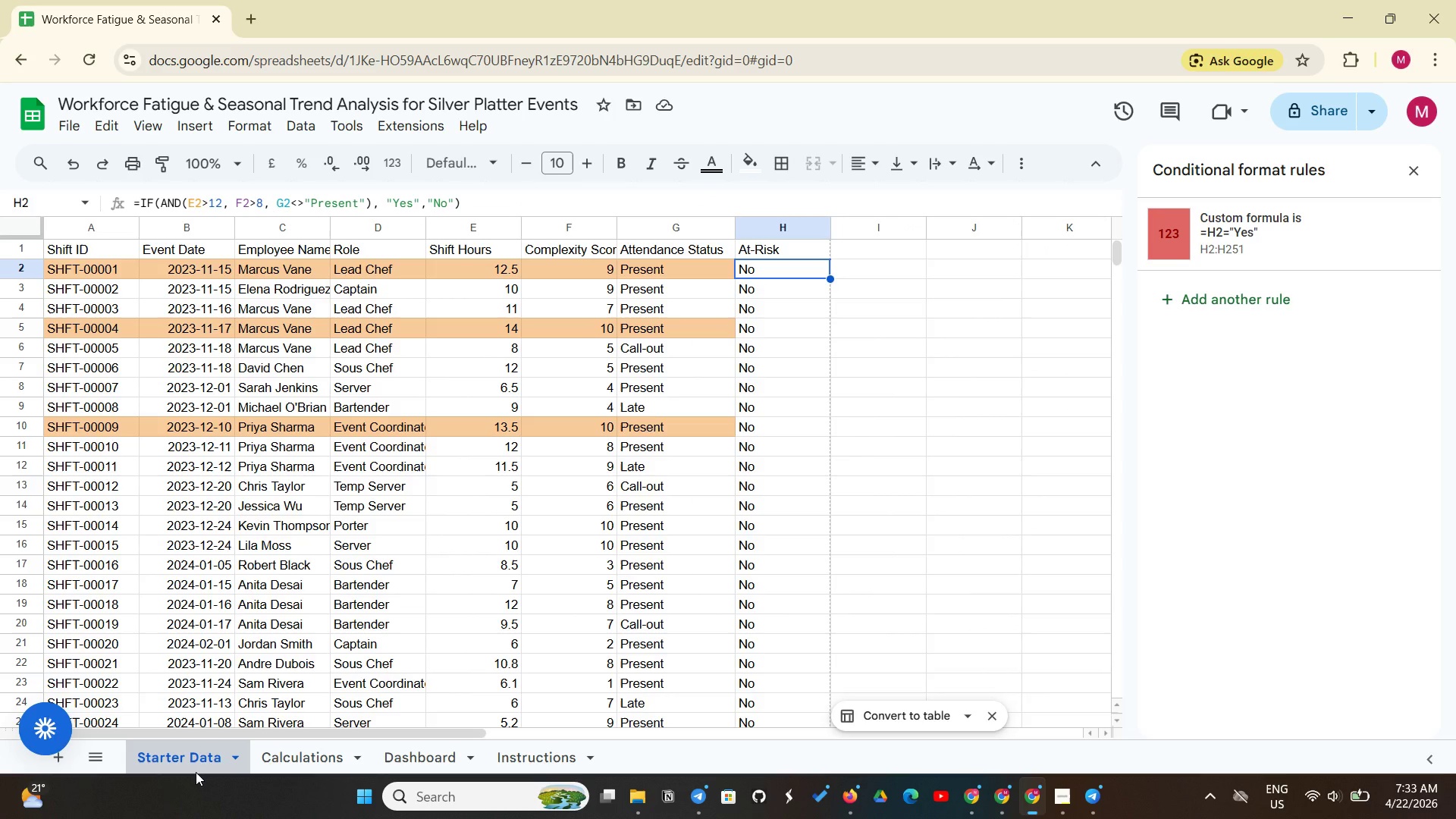 
left_click([284, 752])
 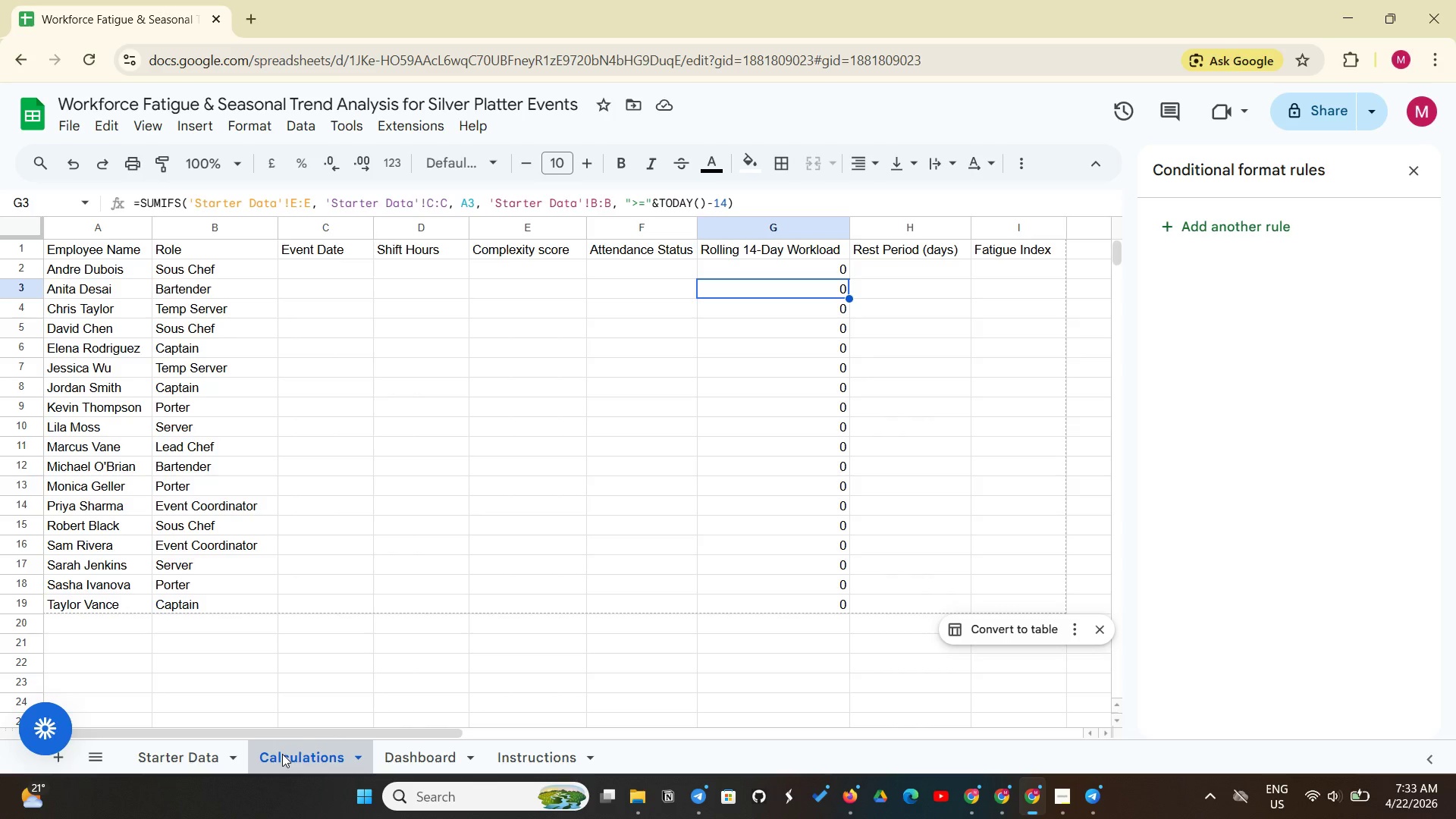 
wait(13.25)
 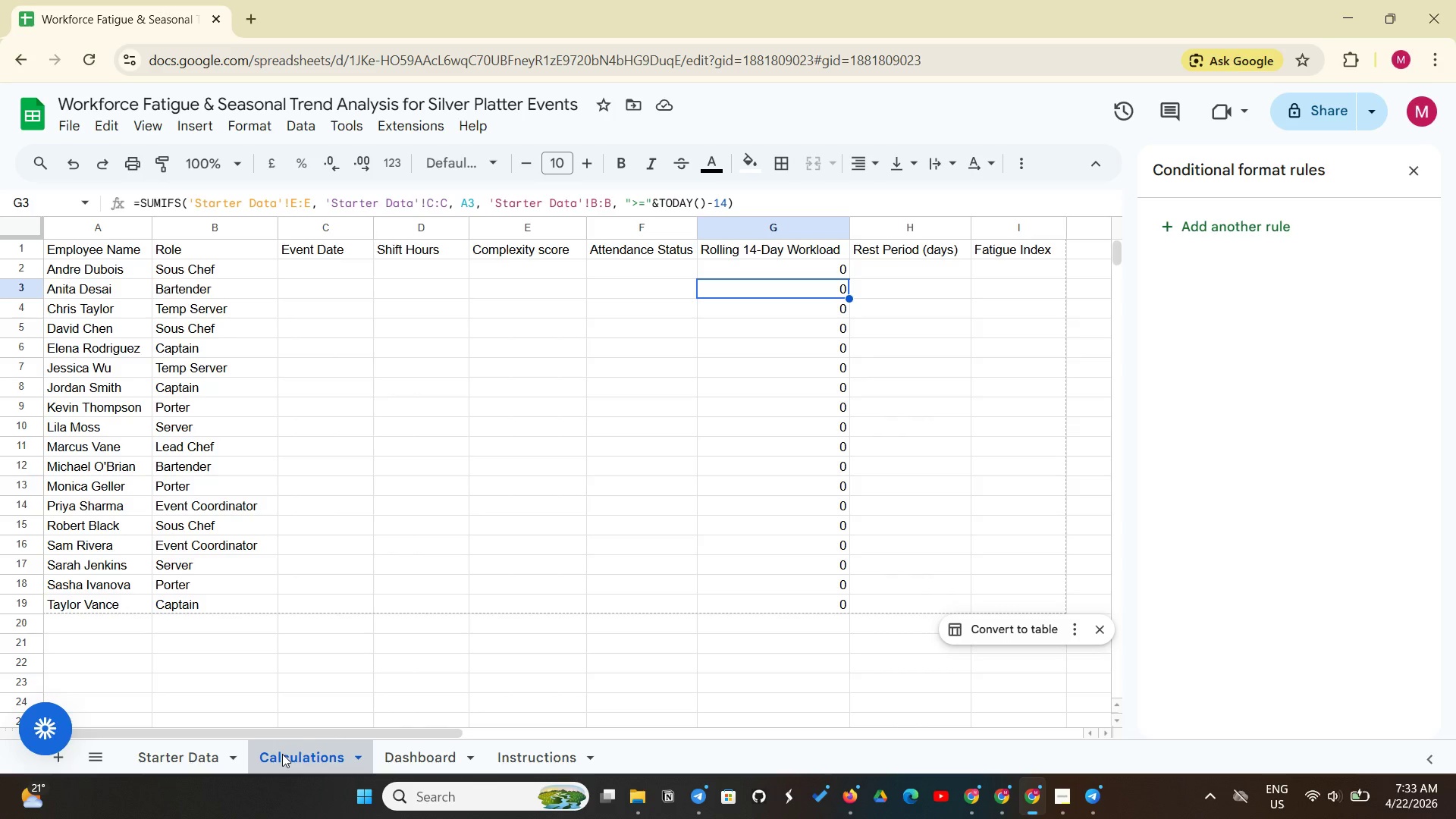 
scroll: coordinate [282, 757], scroll_direction: up, amount: 1.0
 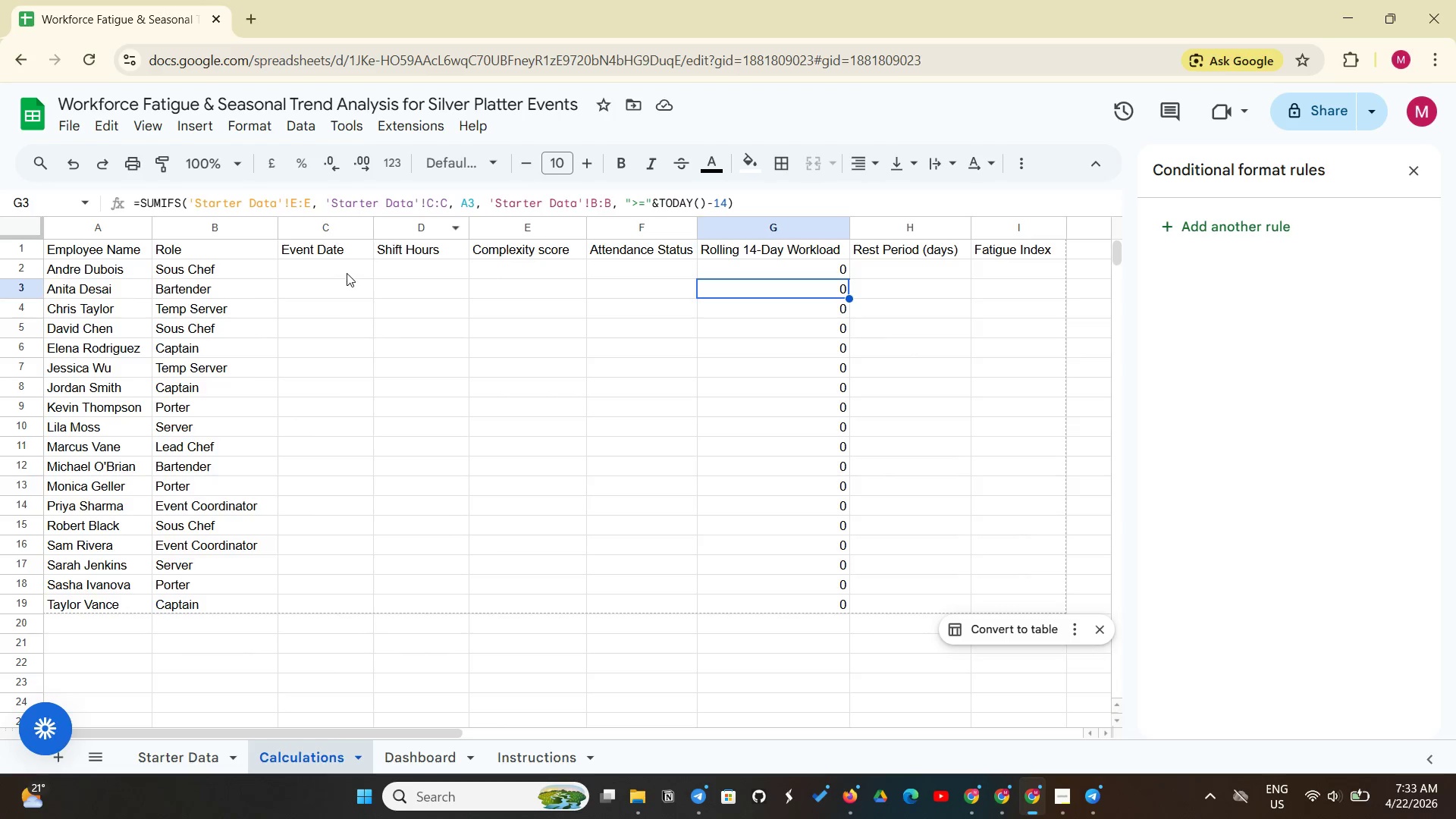 
left_click([347, 273])
 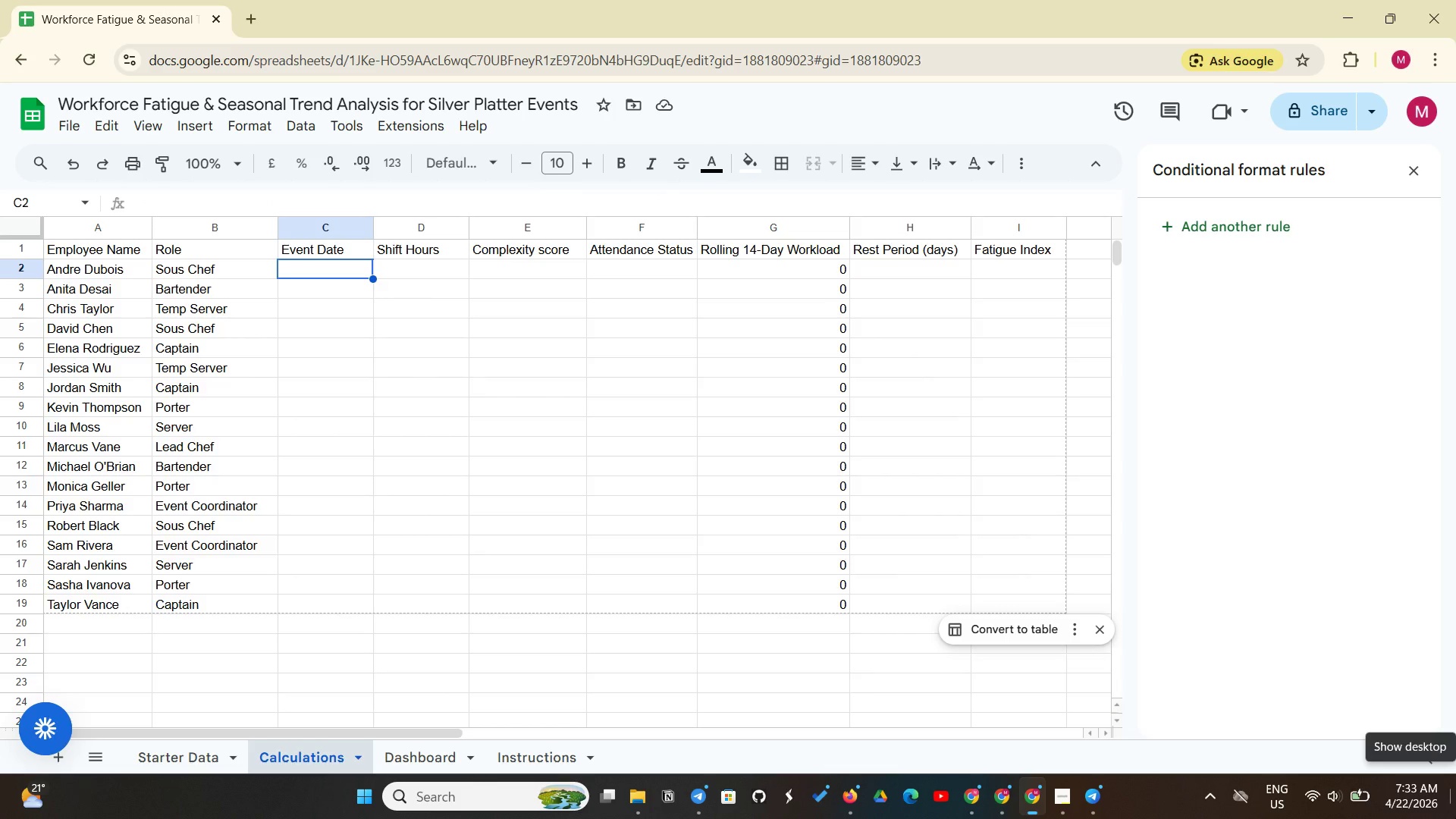 
wait(19.53)
 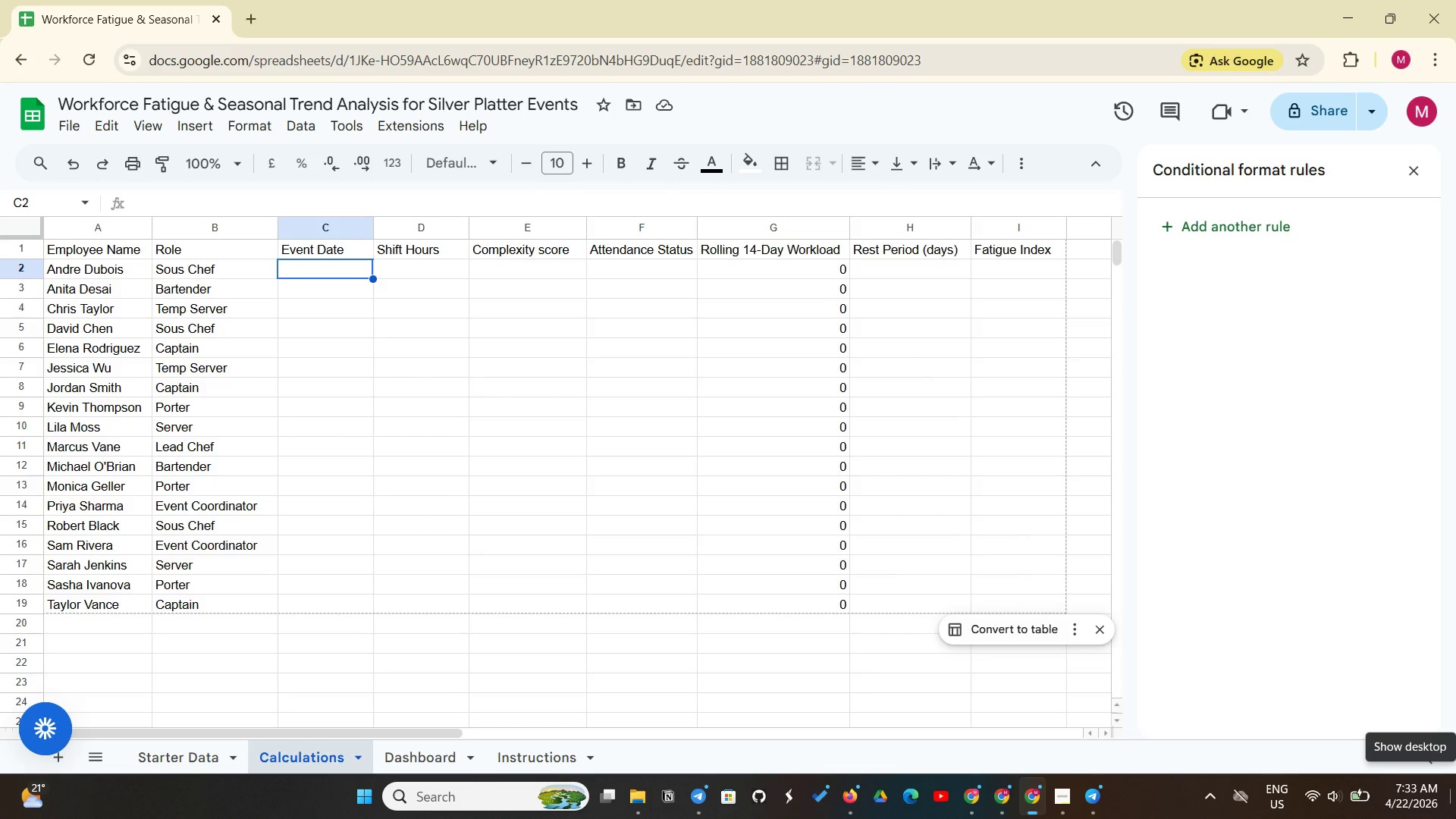 
left_click([191, 750])
 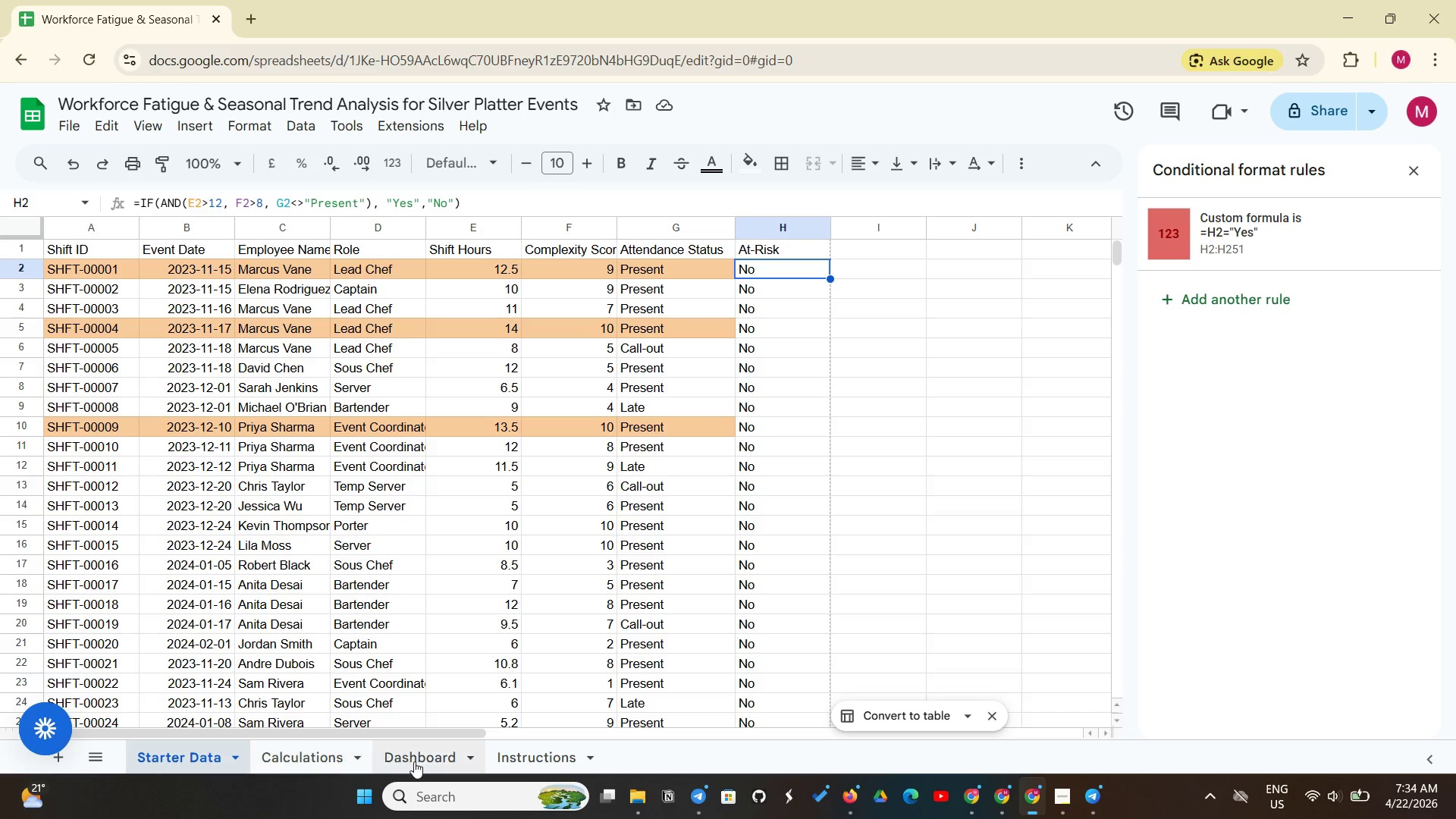 
left_click([335, 769])
 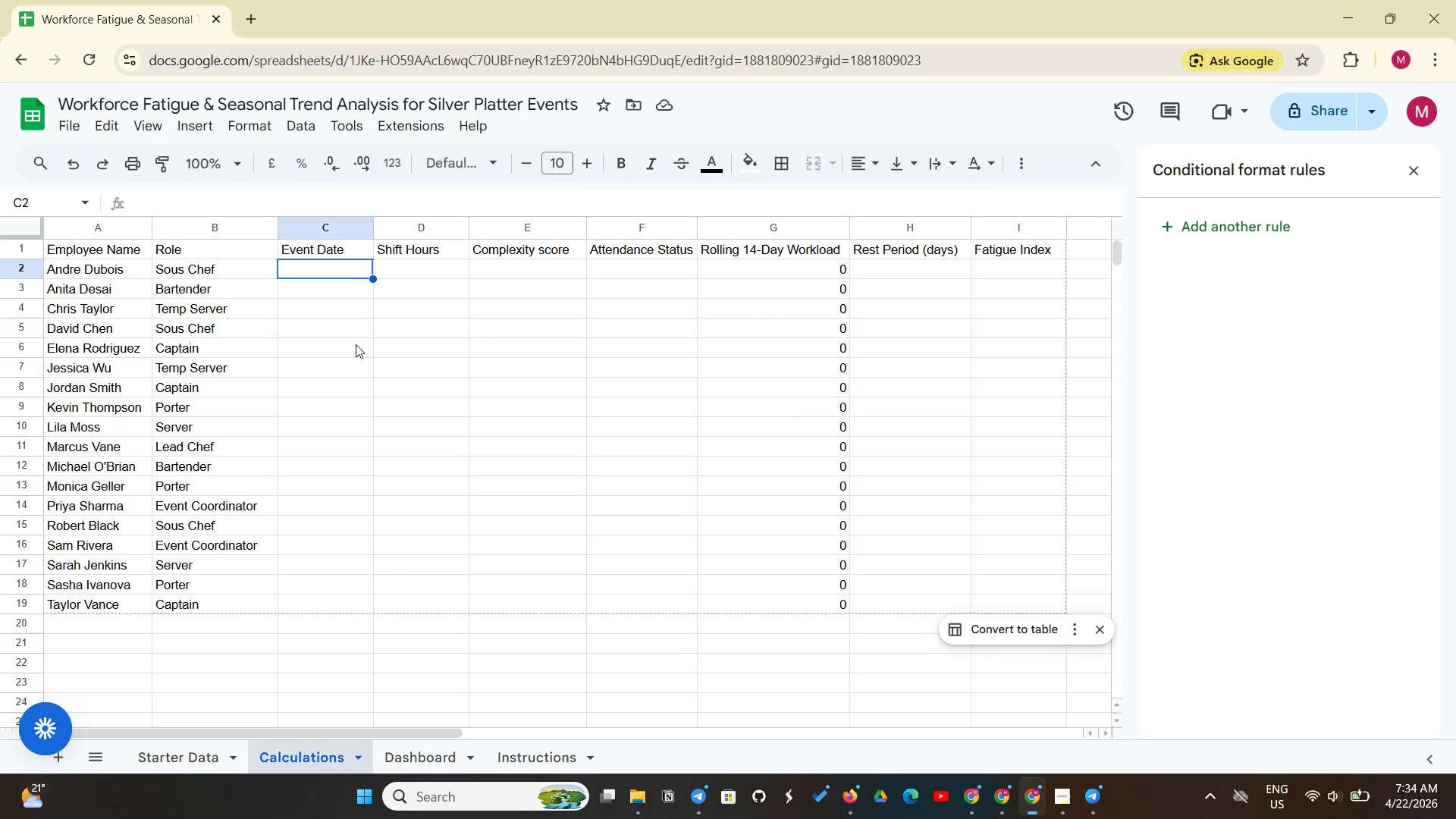 
left_click([242, 265])
 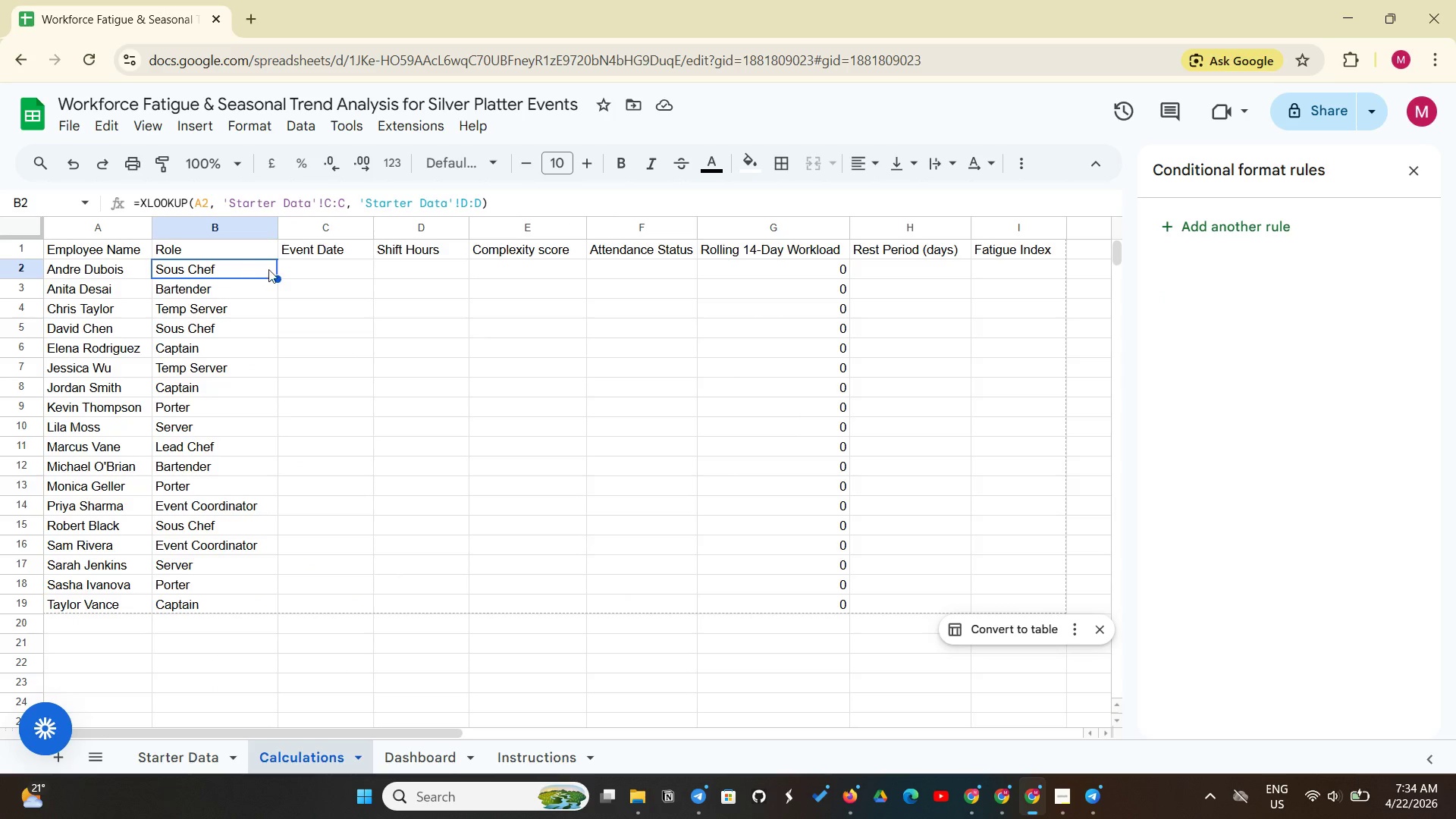 
left_click([359, 275])
 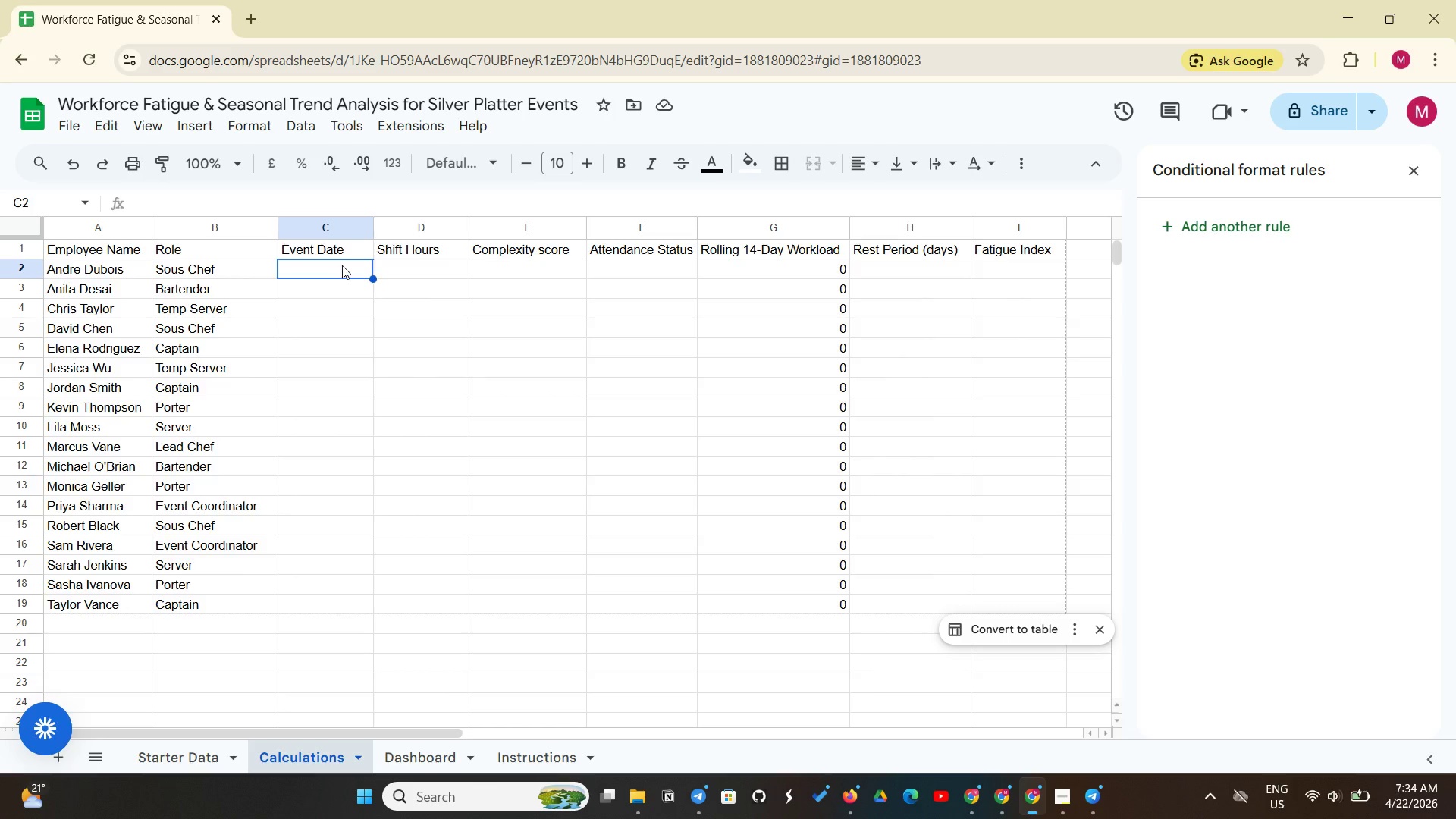 
wait(13.59)
 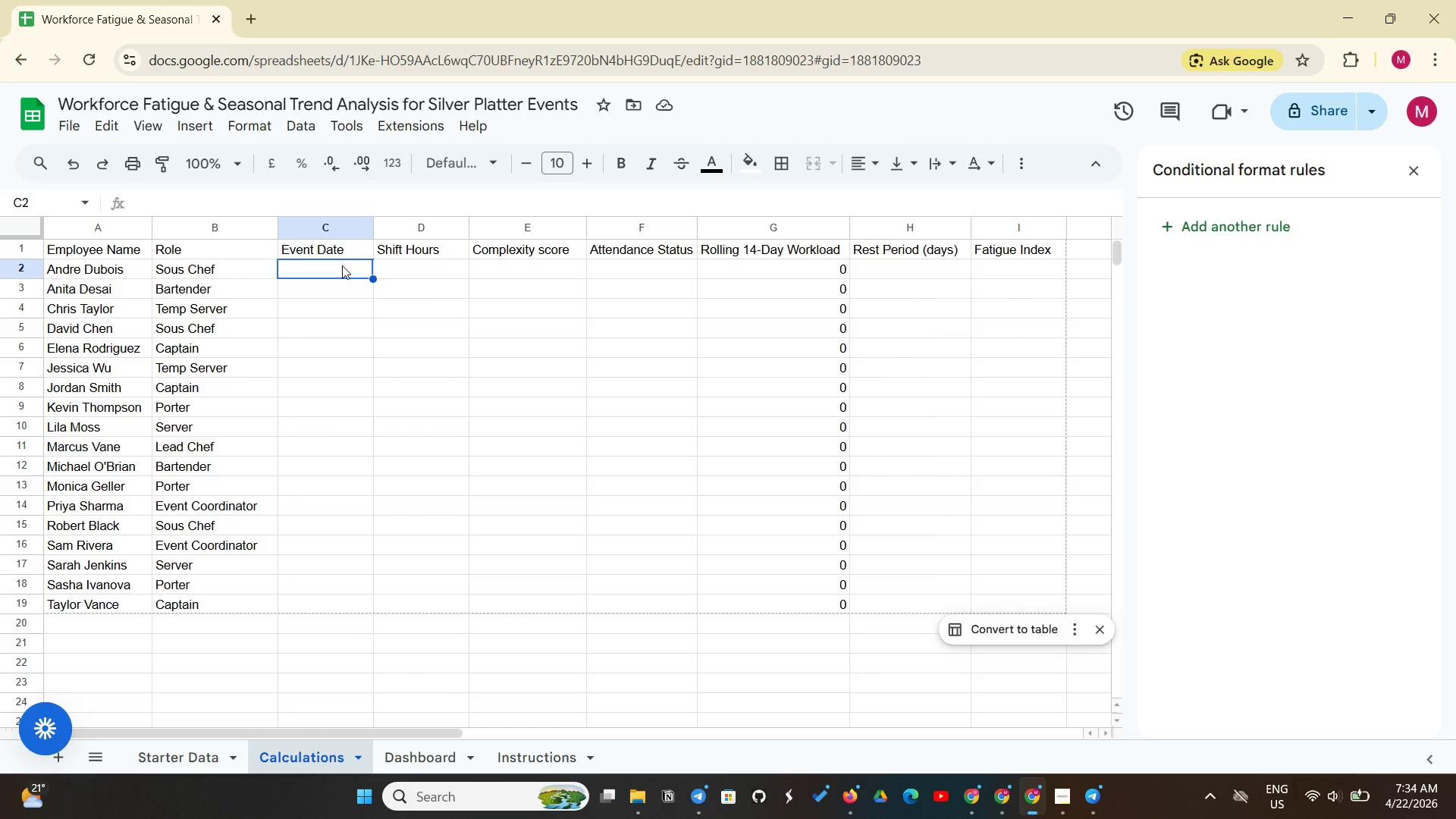 
left_click([186, 758])
 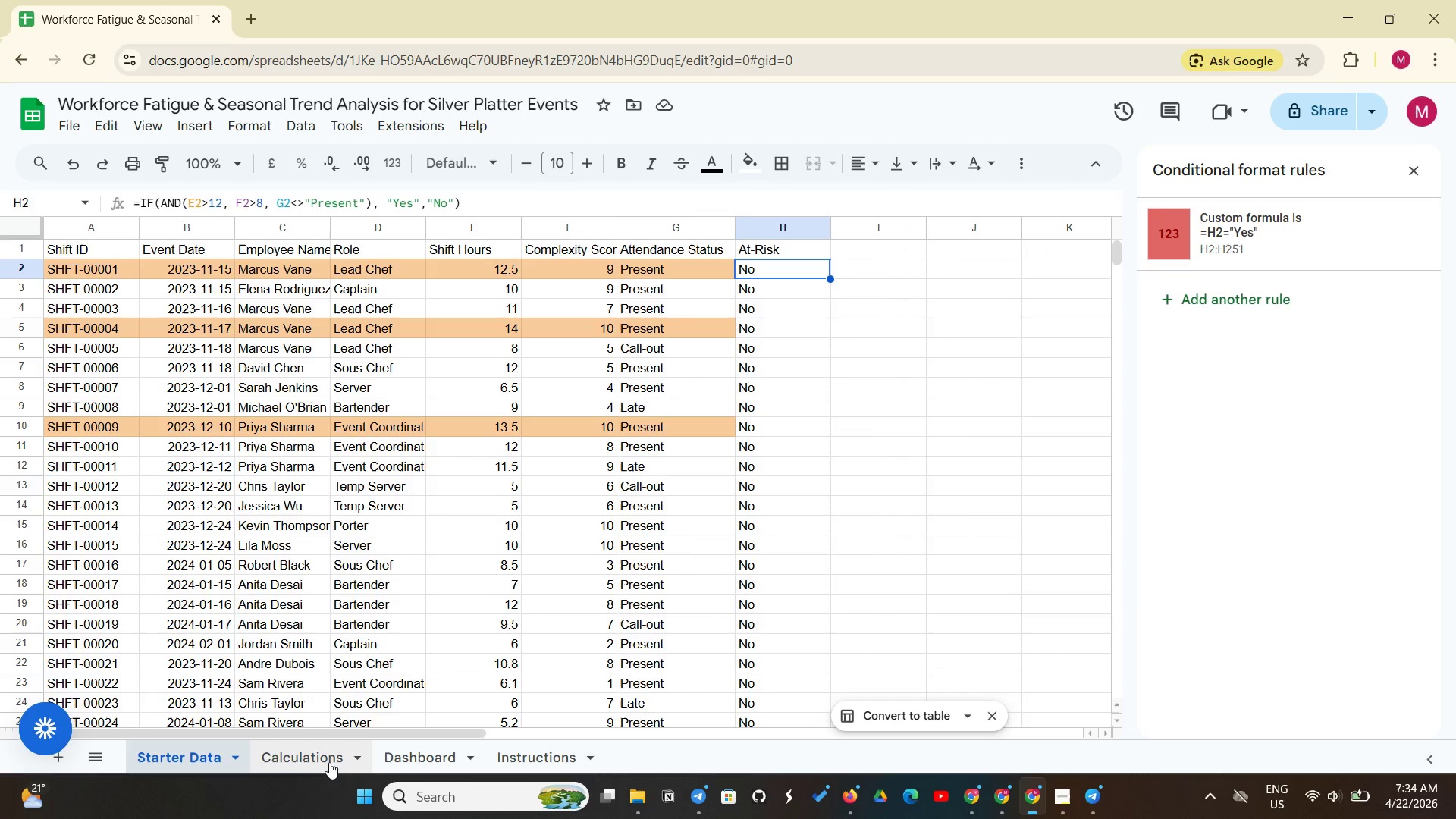 
left_click([337, 770])
 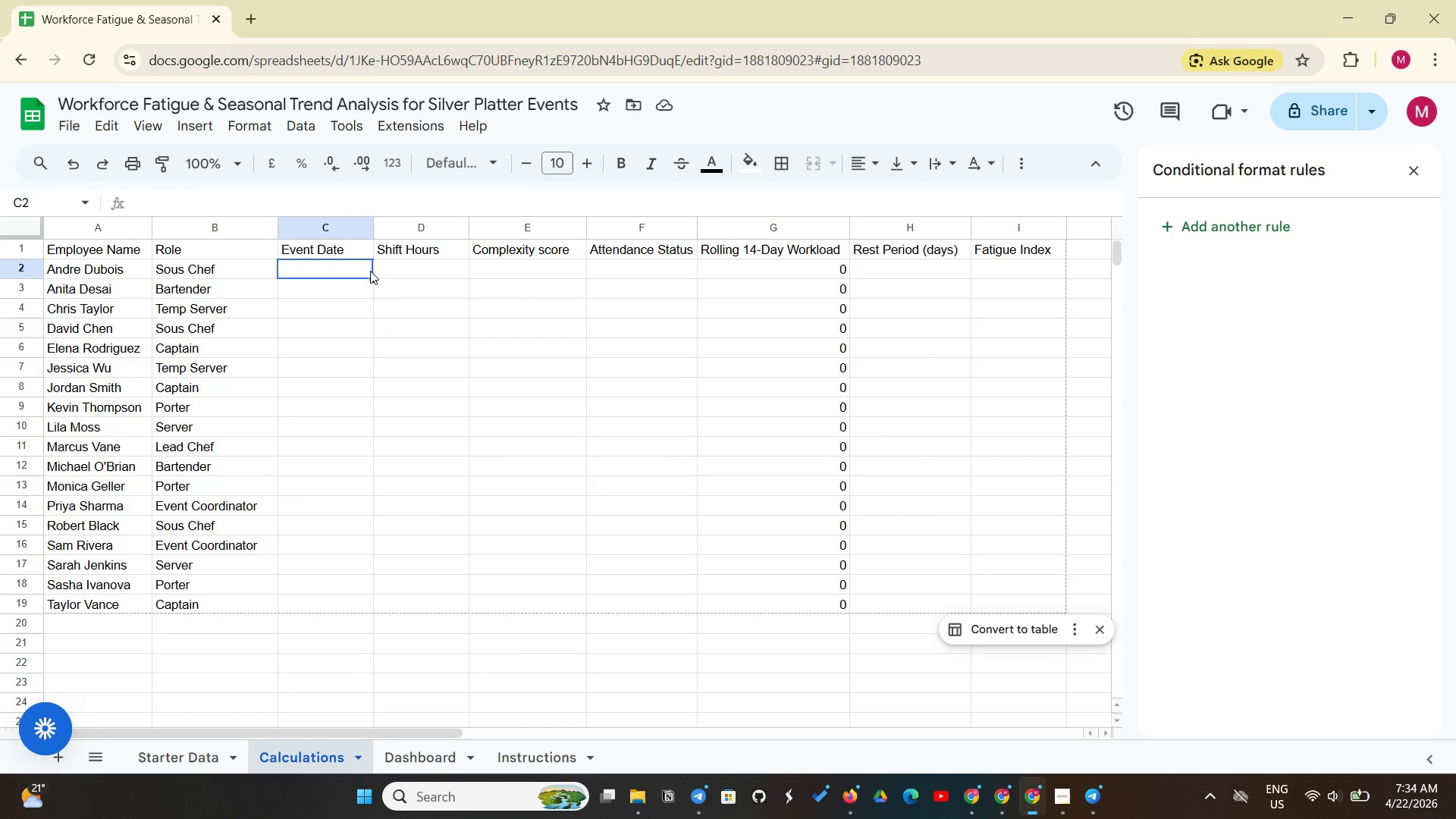 
left_click([352, 271])
 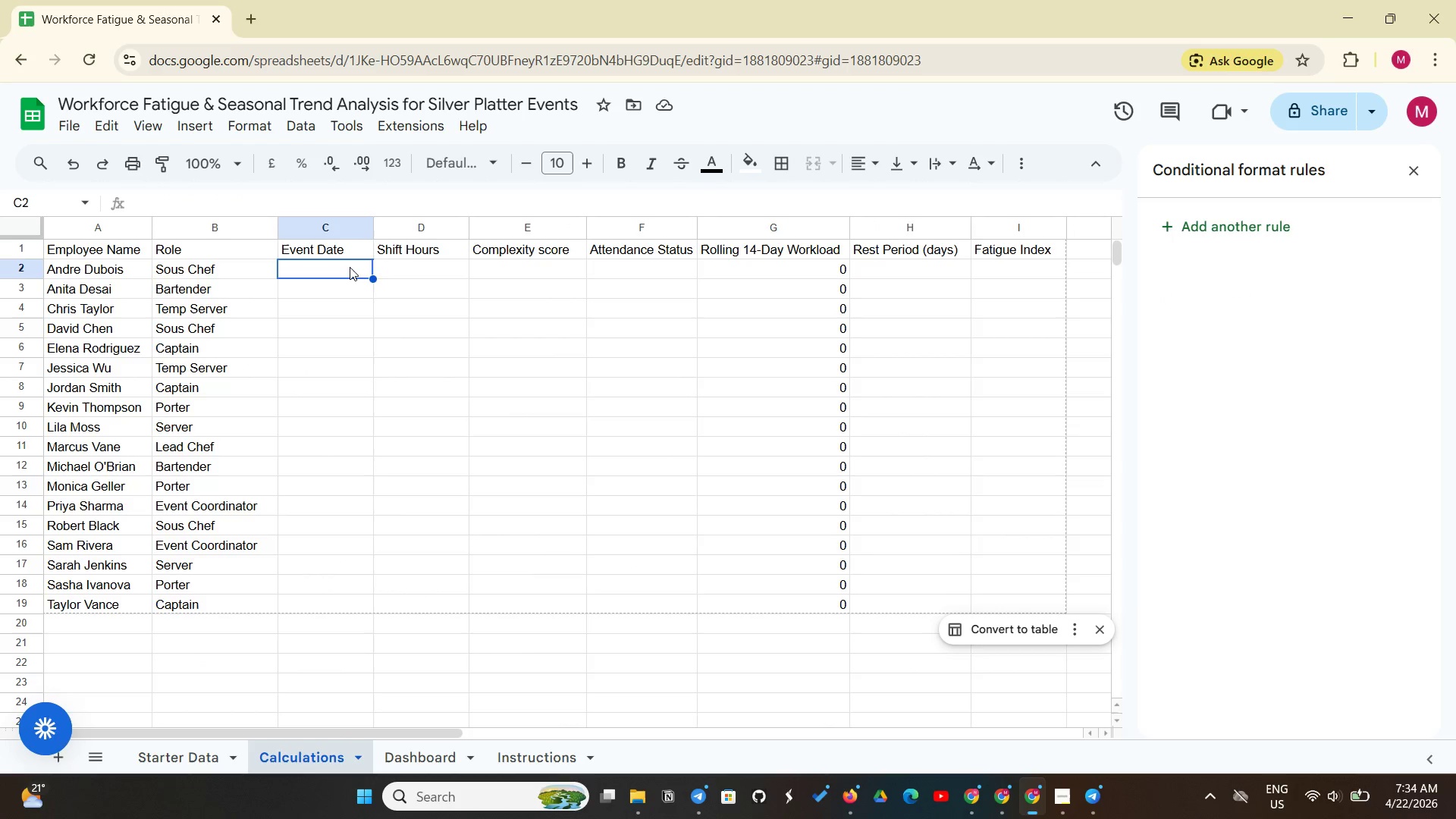 
type(='Starter Data'!B2)
 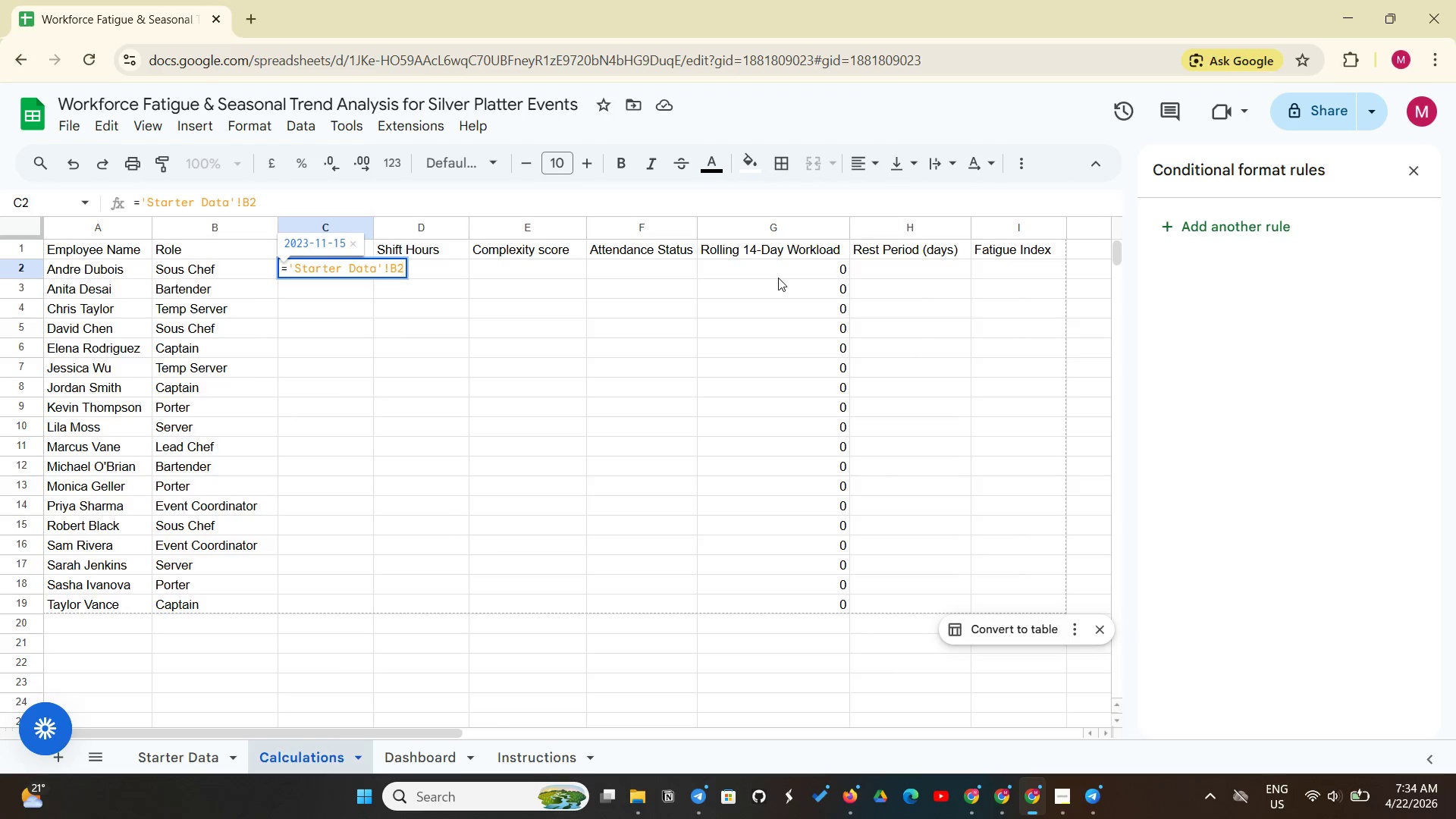 
key(Enter)
 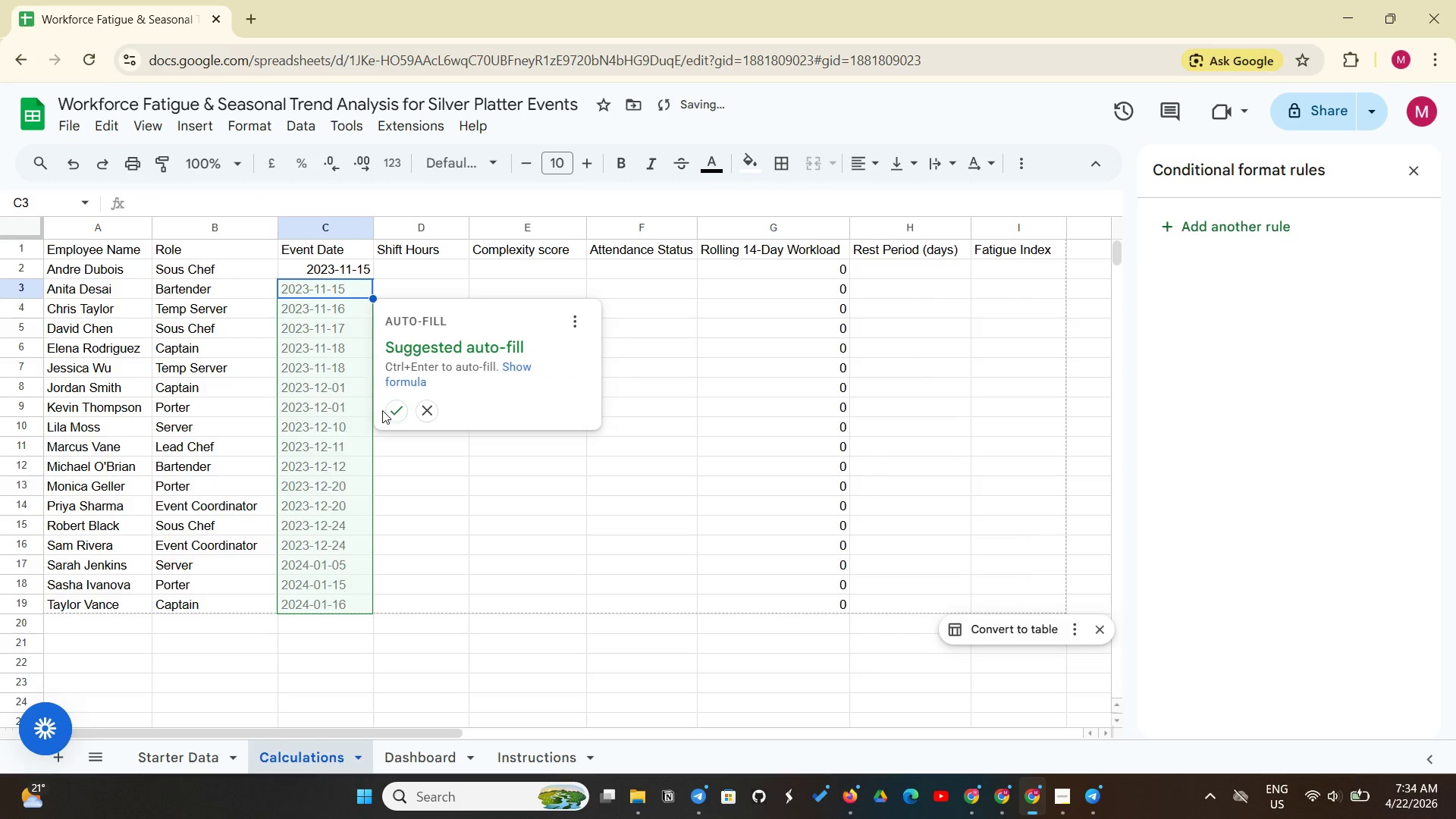 
left_click([394, 410])
 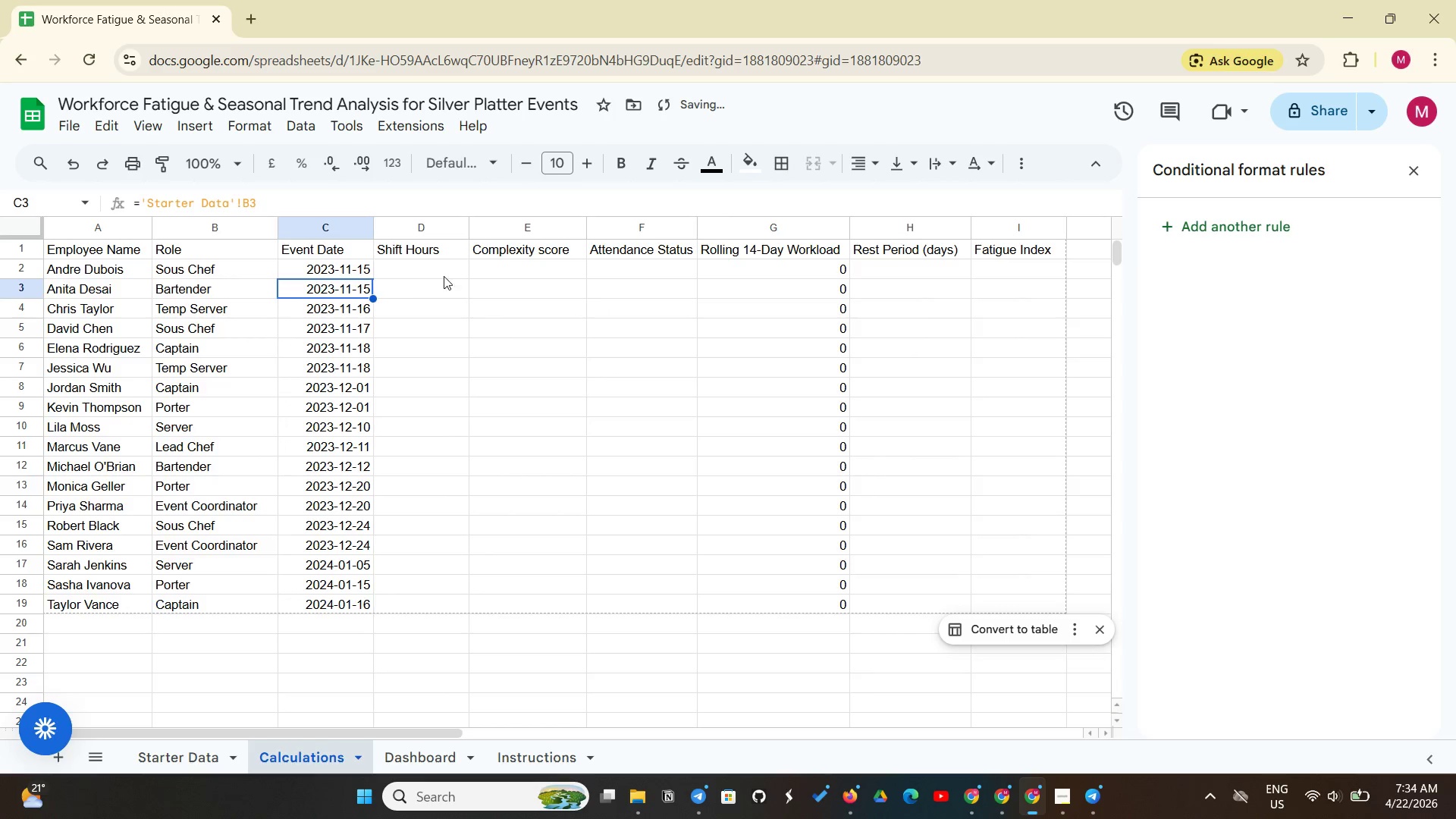 
left_click([445, 275])
 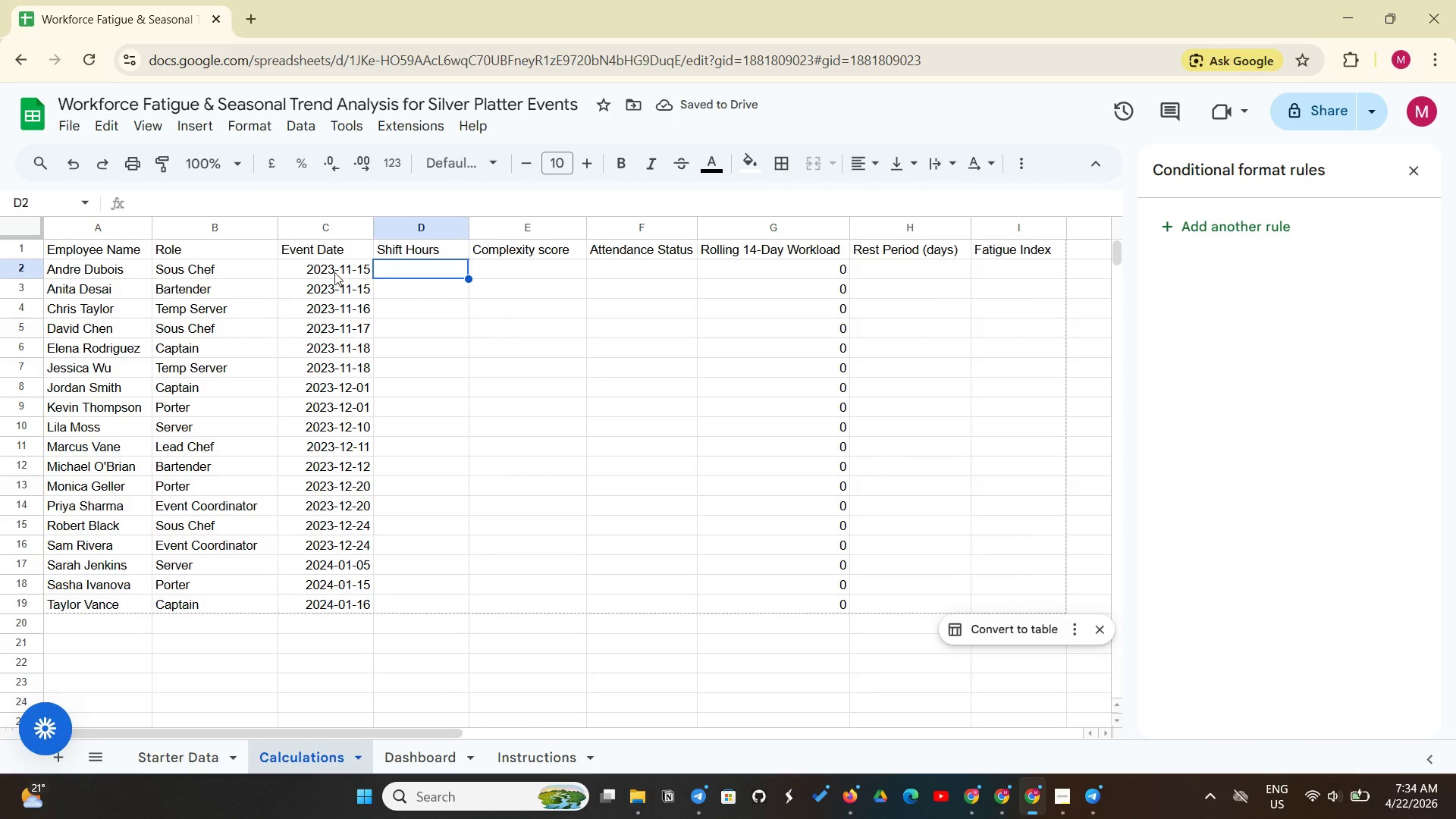 
left_click([331, 271])
 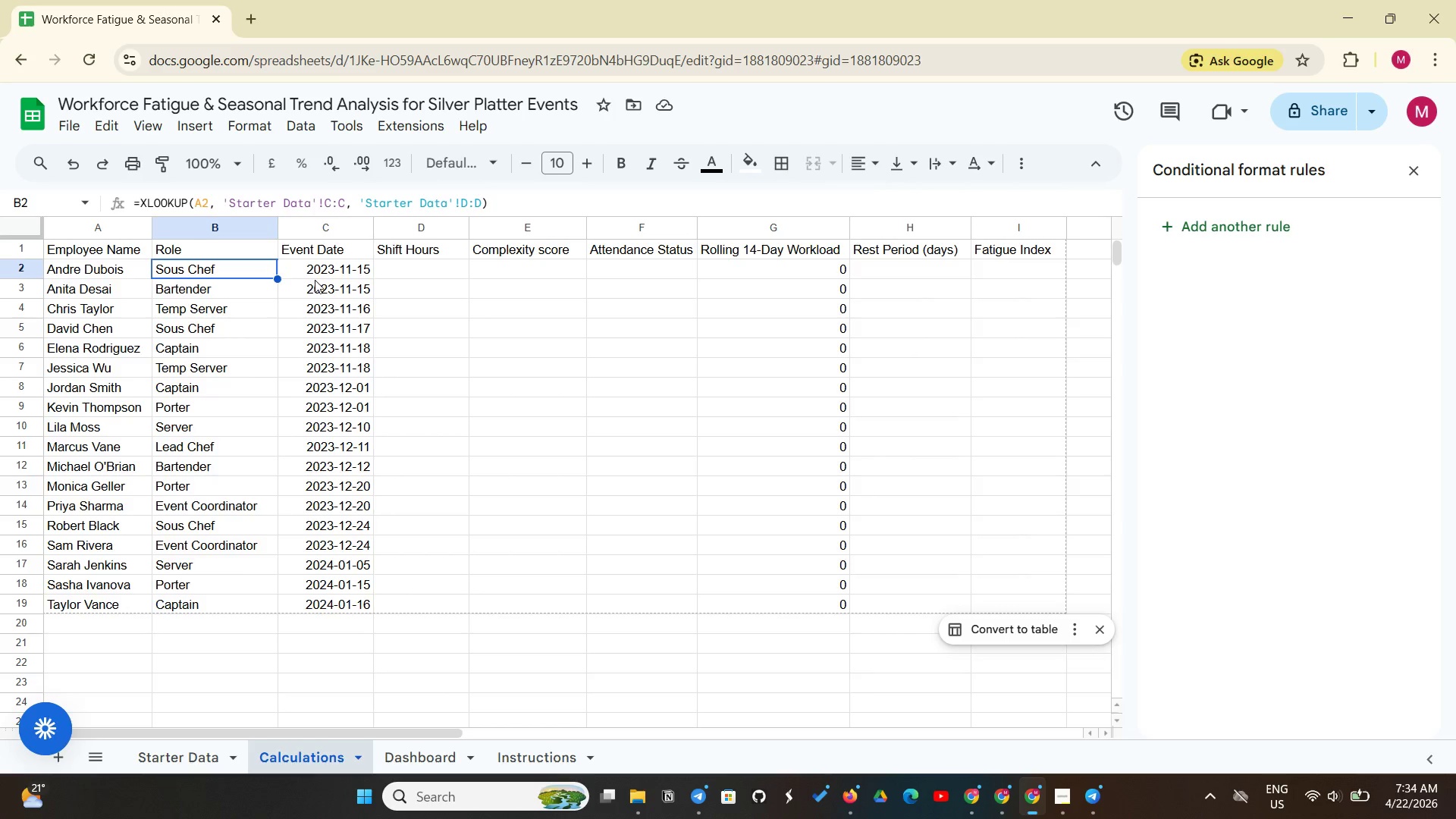 
wait(7.59)
 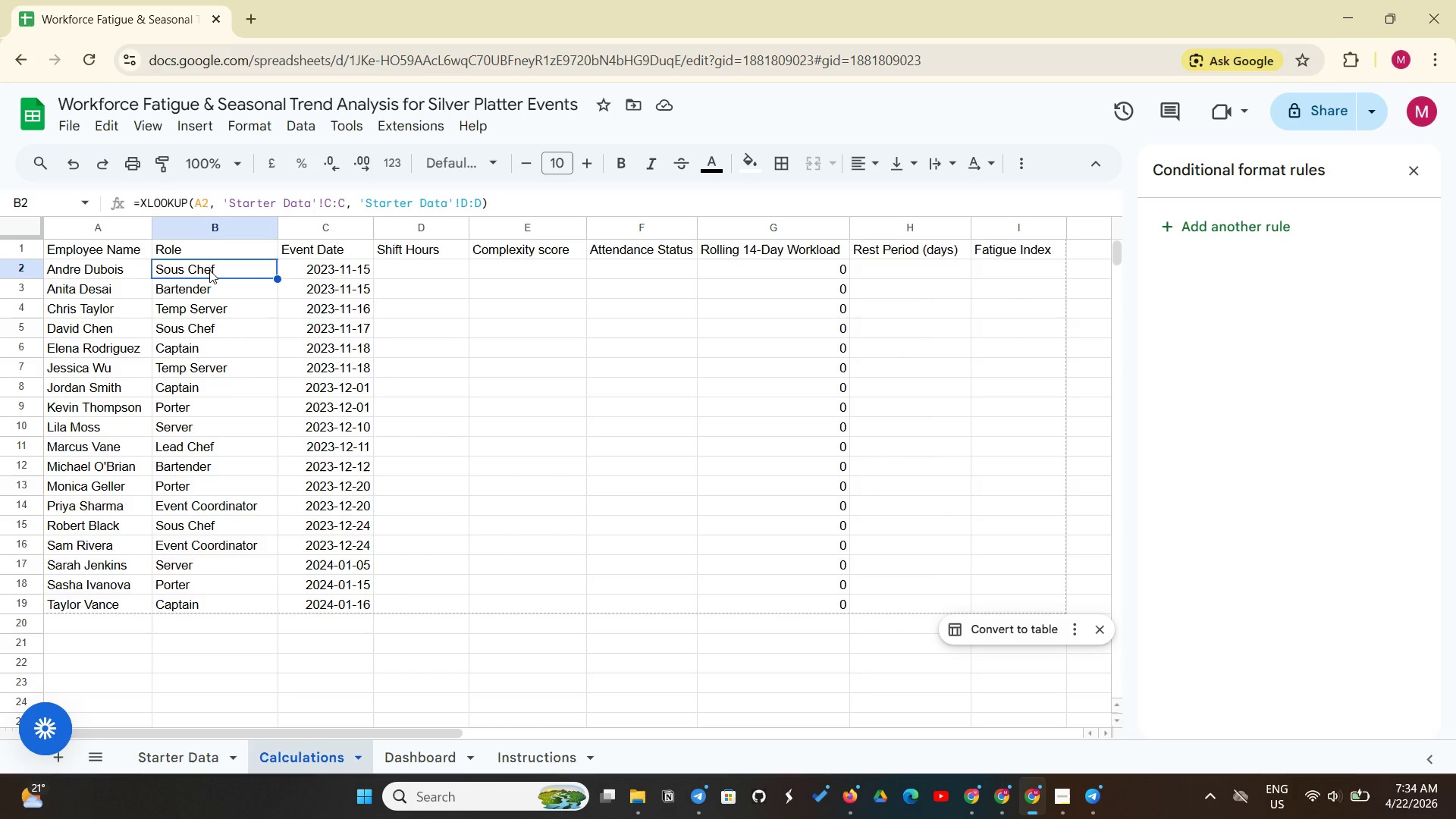 
left_click([347, 276])
 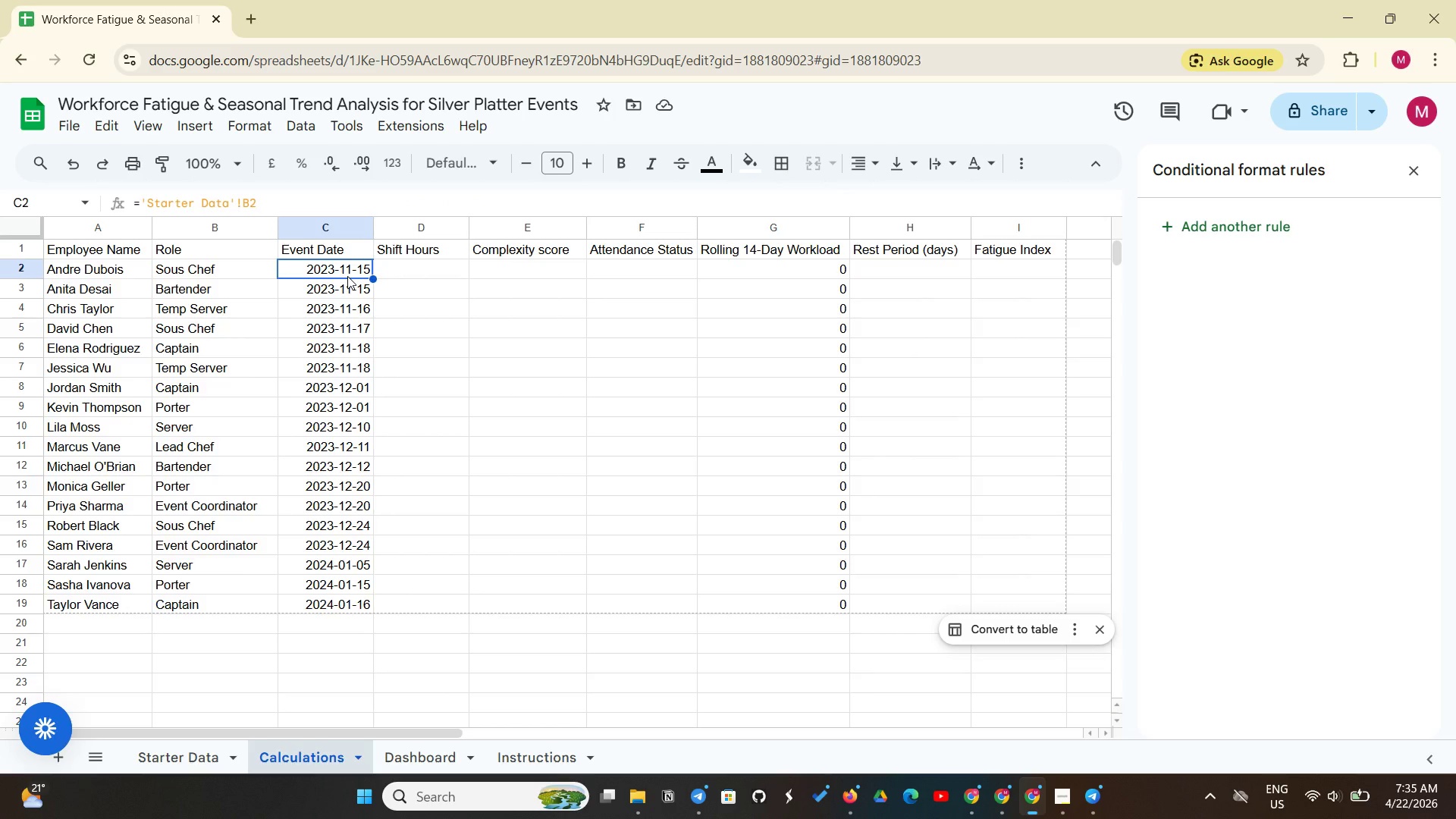 
left_click([243, 273])
 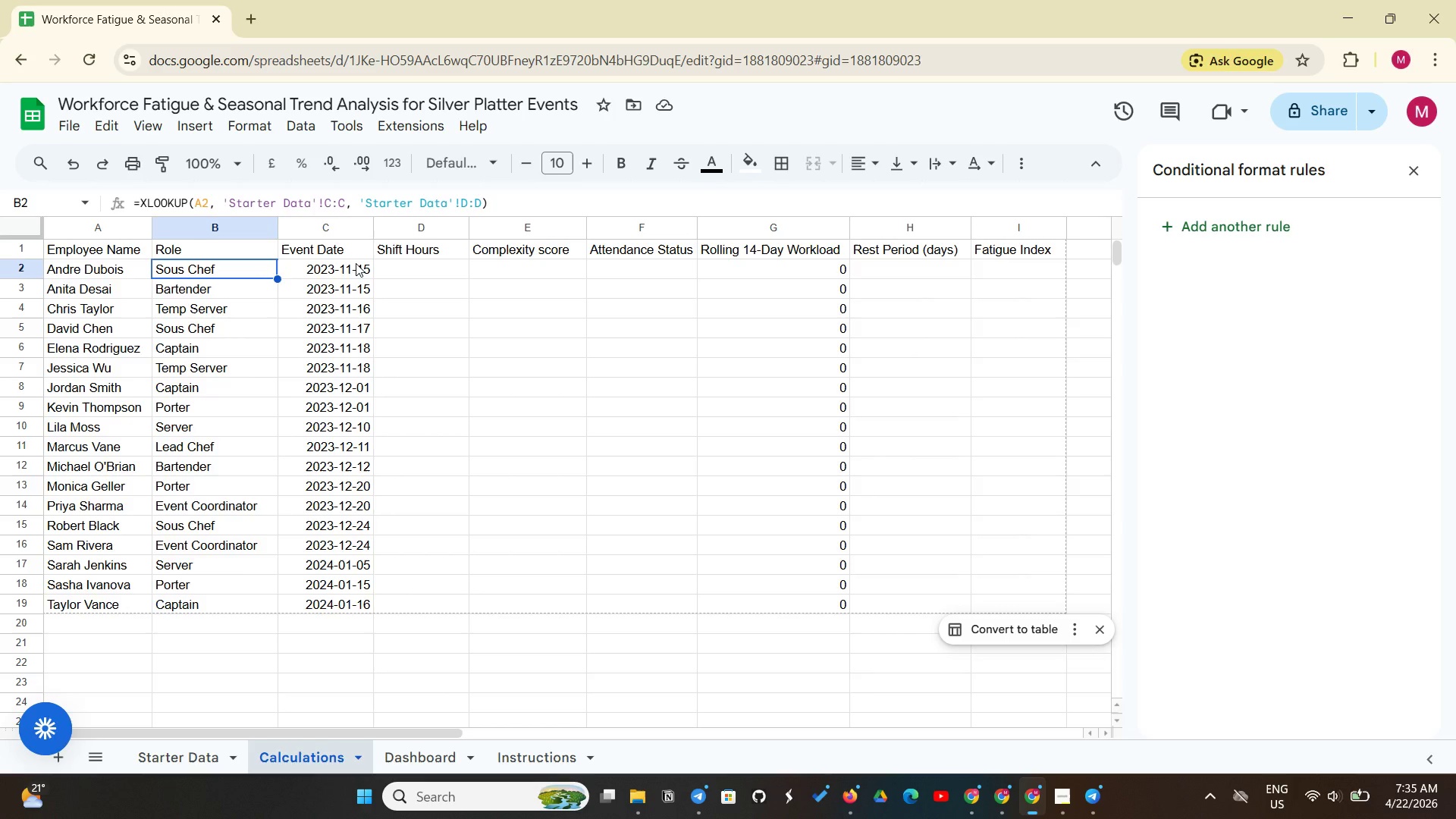 
wait(13.73)
 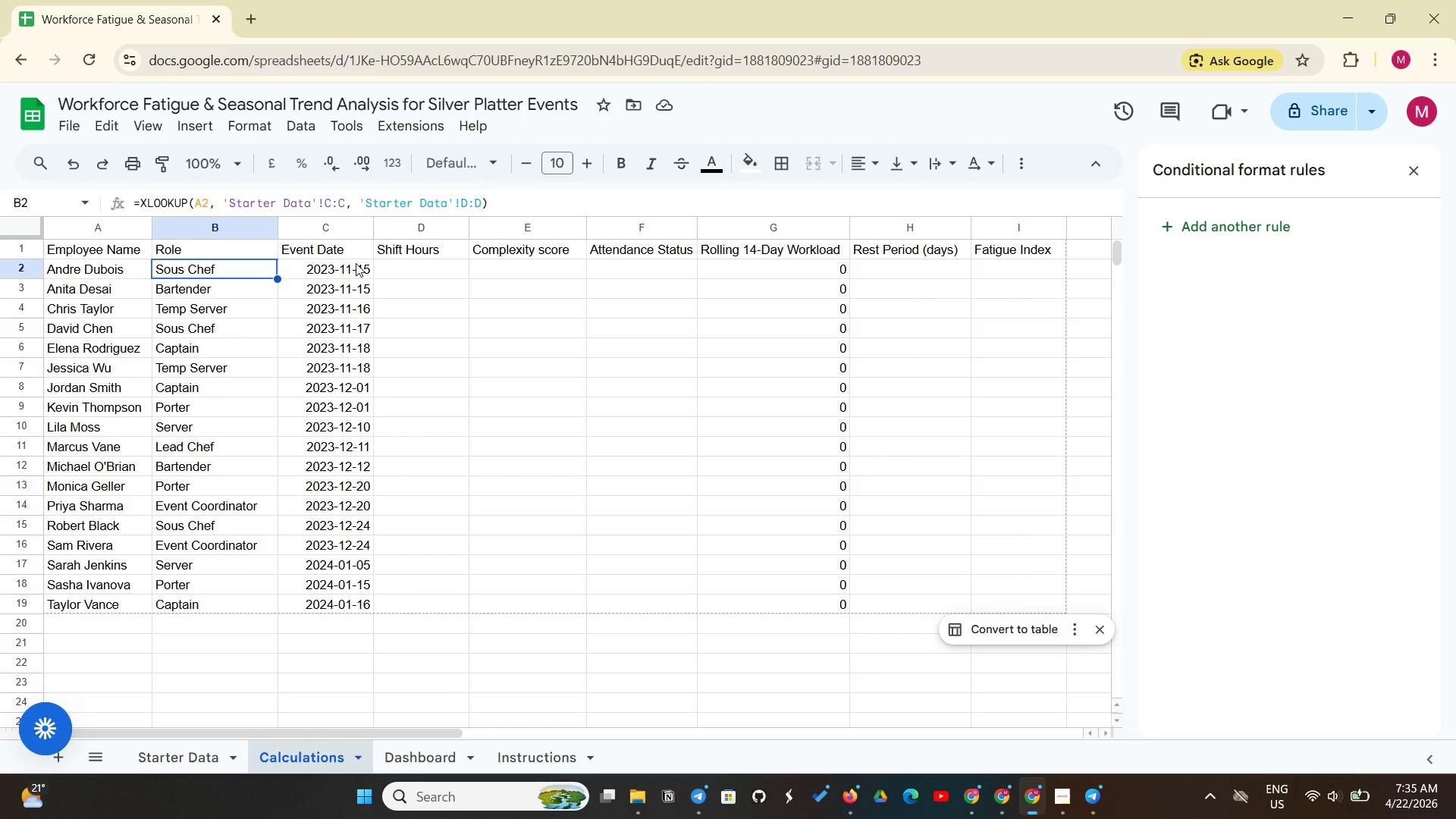 
left_click([171, 751])
 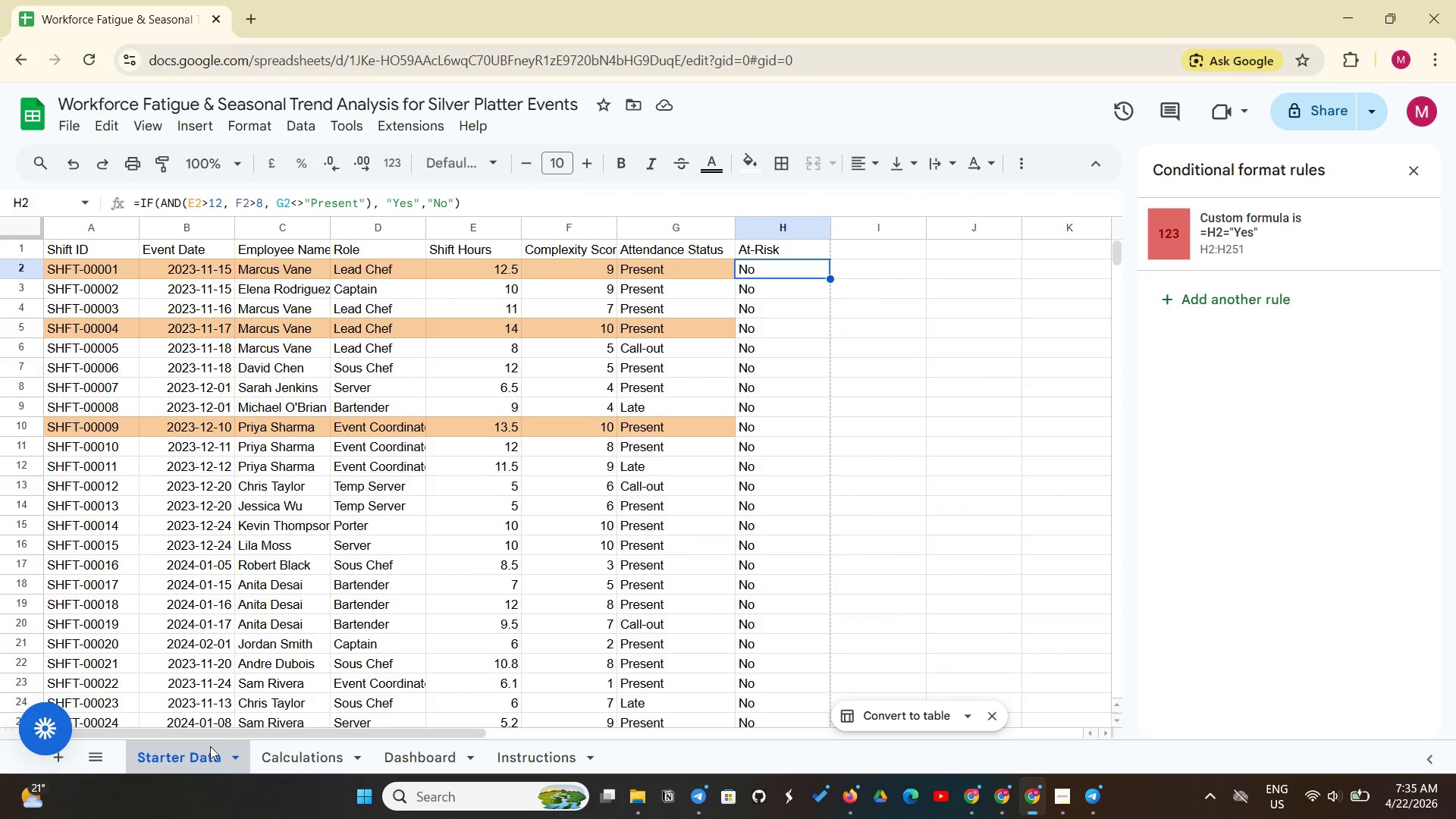 
mouse_move([312, 748])
 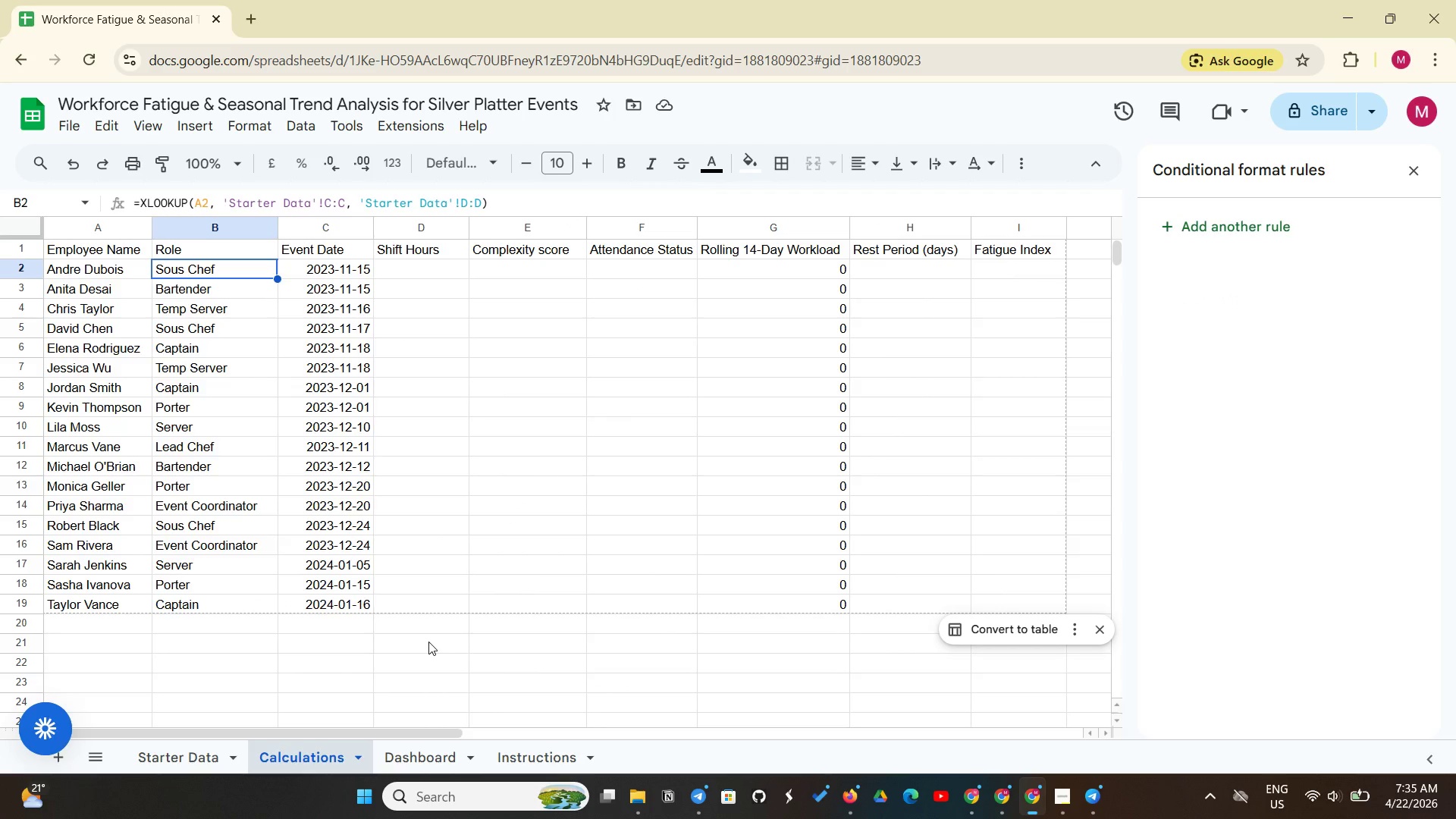 
wait(14.35)
 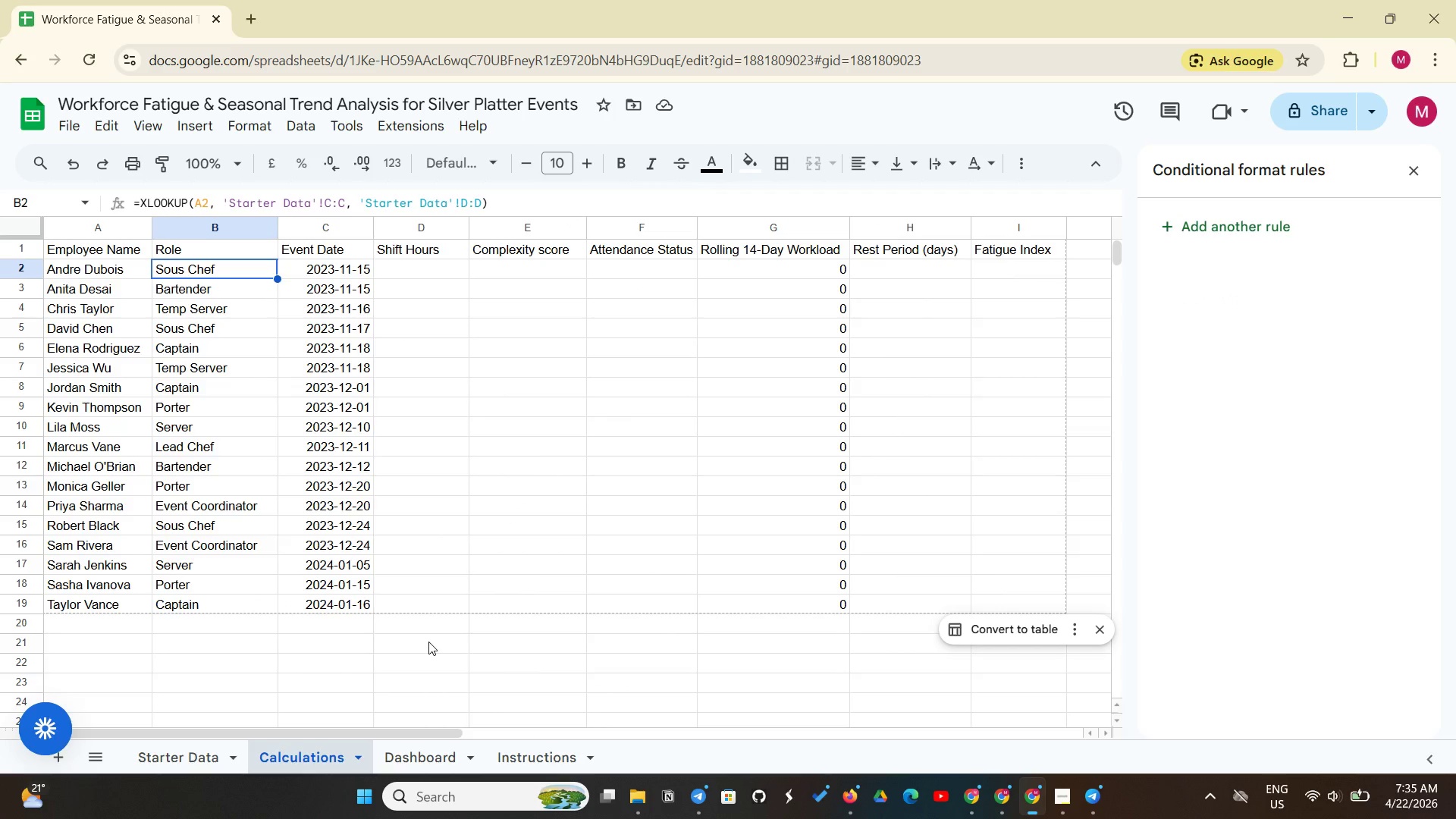 
left_click([444, 264])
 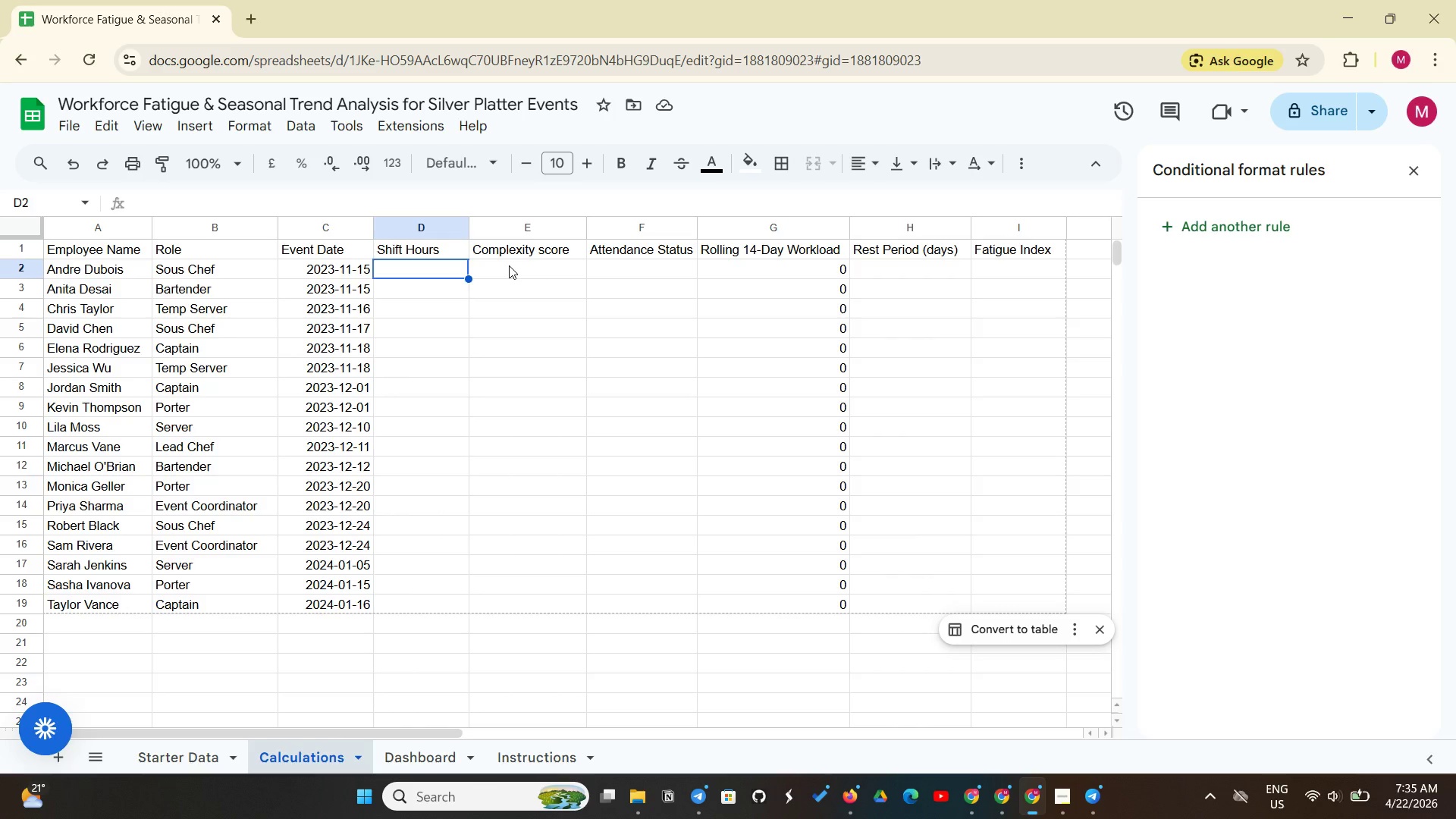 
wait(22.97)
 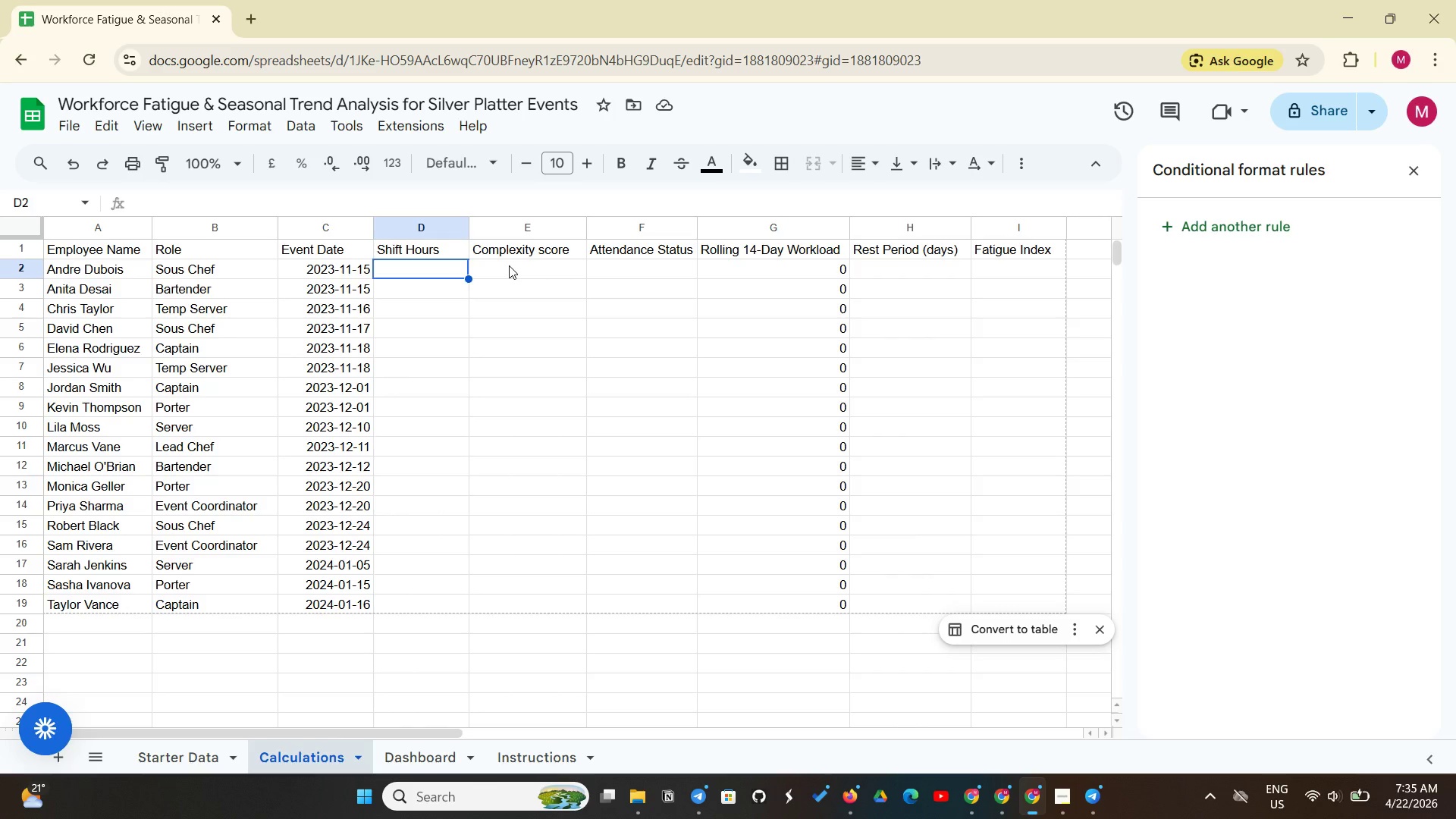 
left_click([166, 762])
 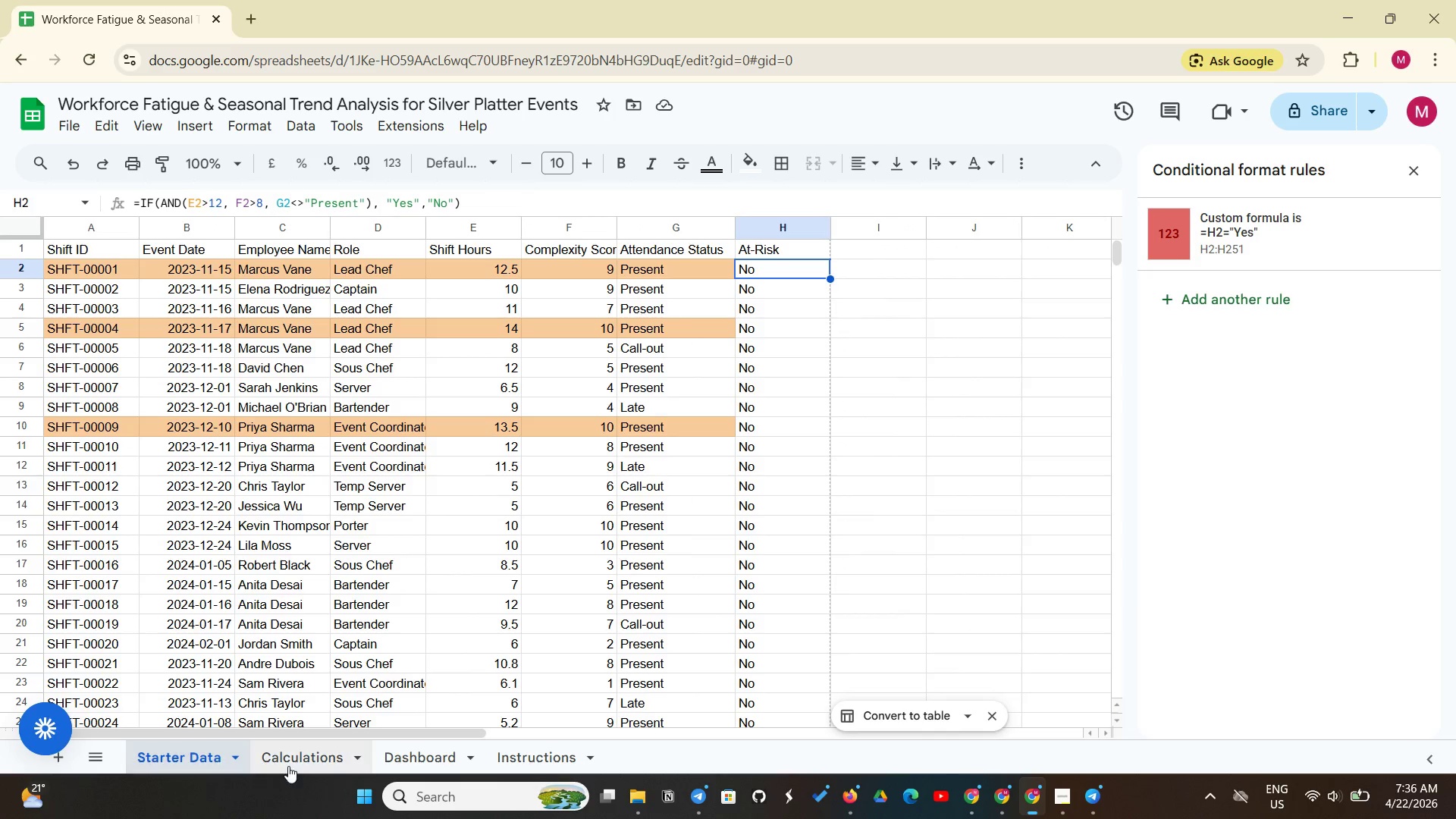 
left_click([291, 766])
 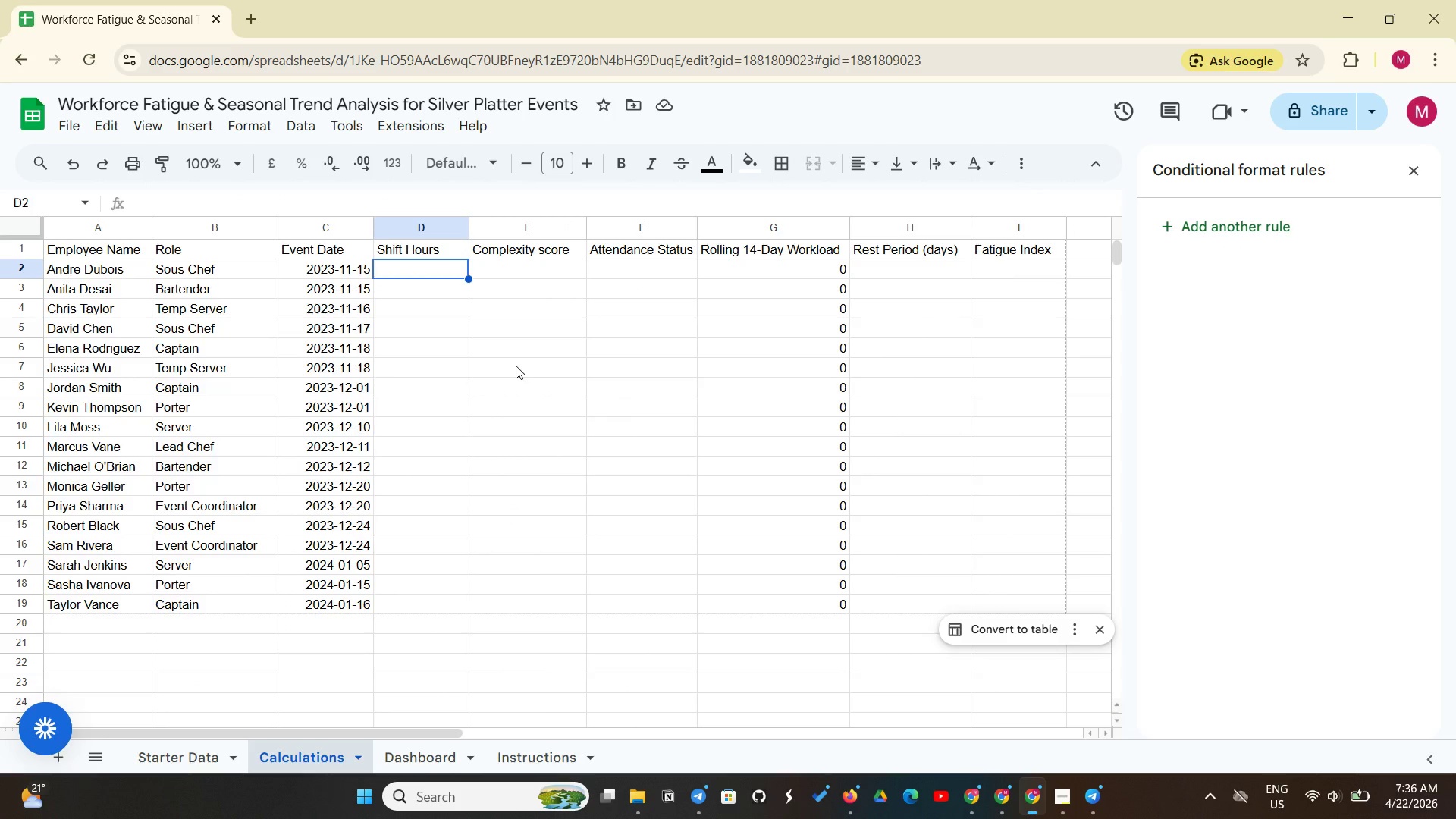 
wait(6.77)
 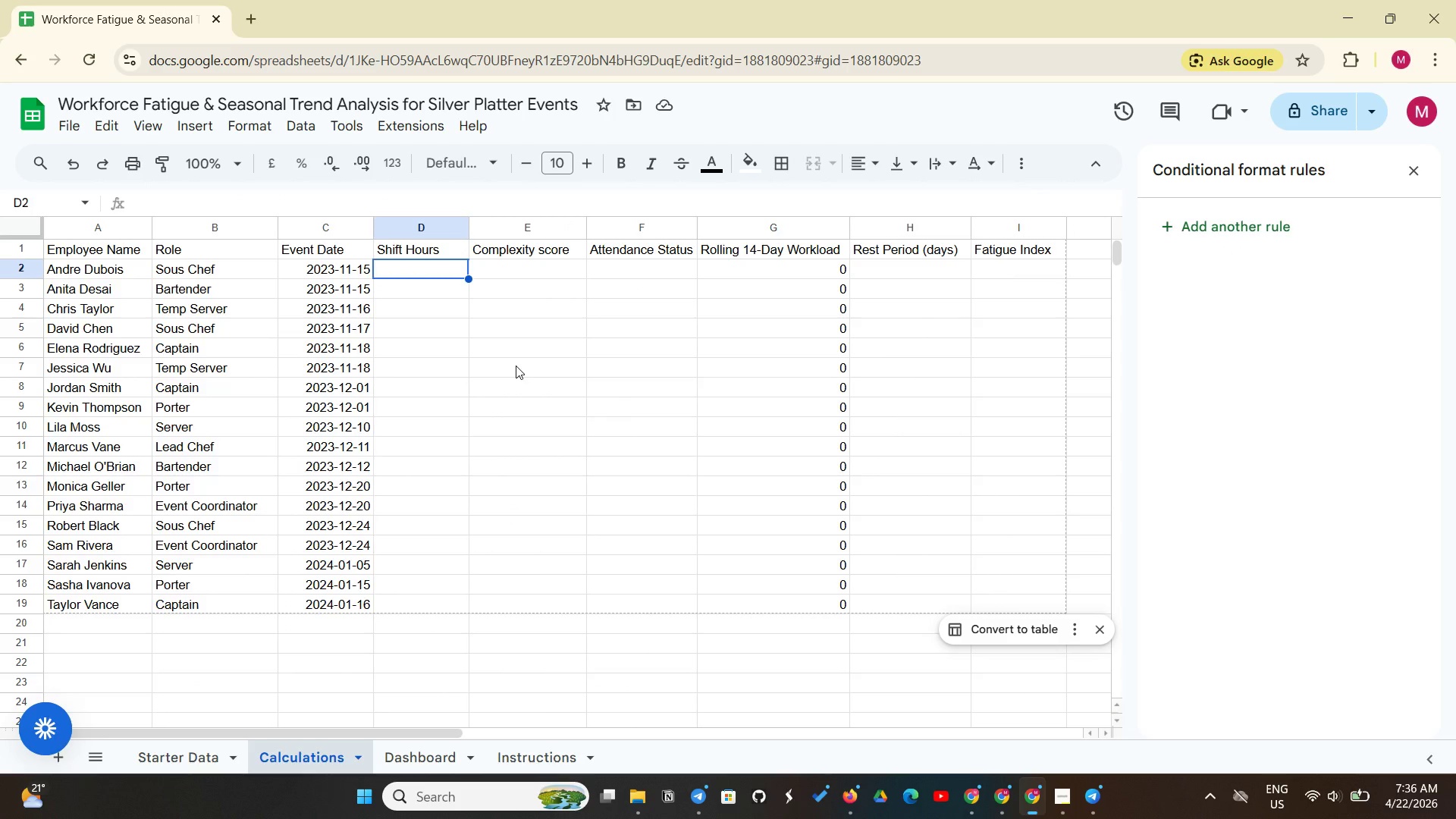 
type(='Starter Data')
 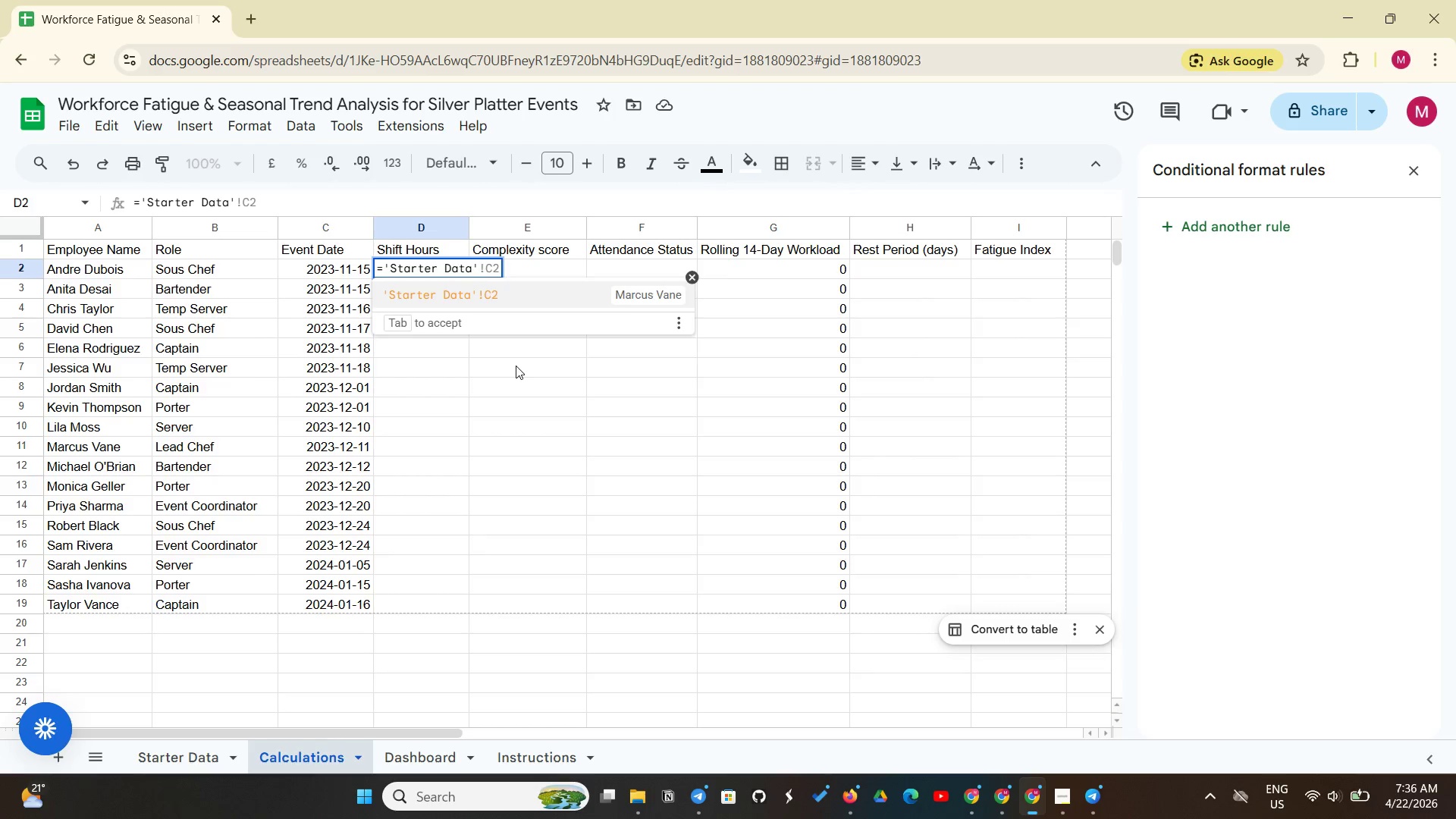 
 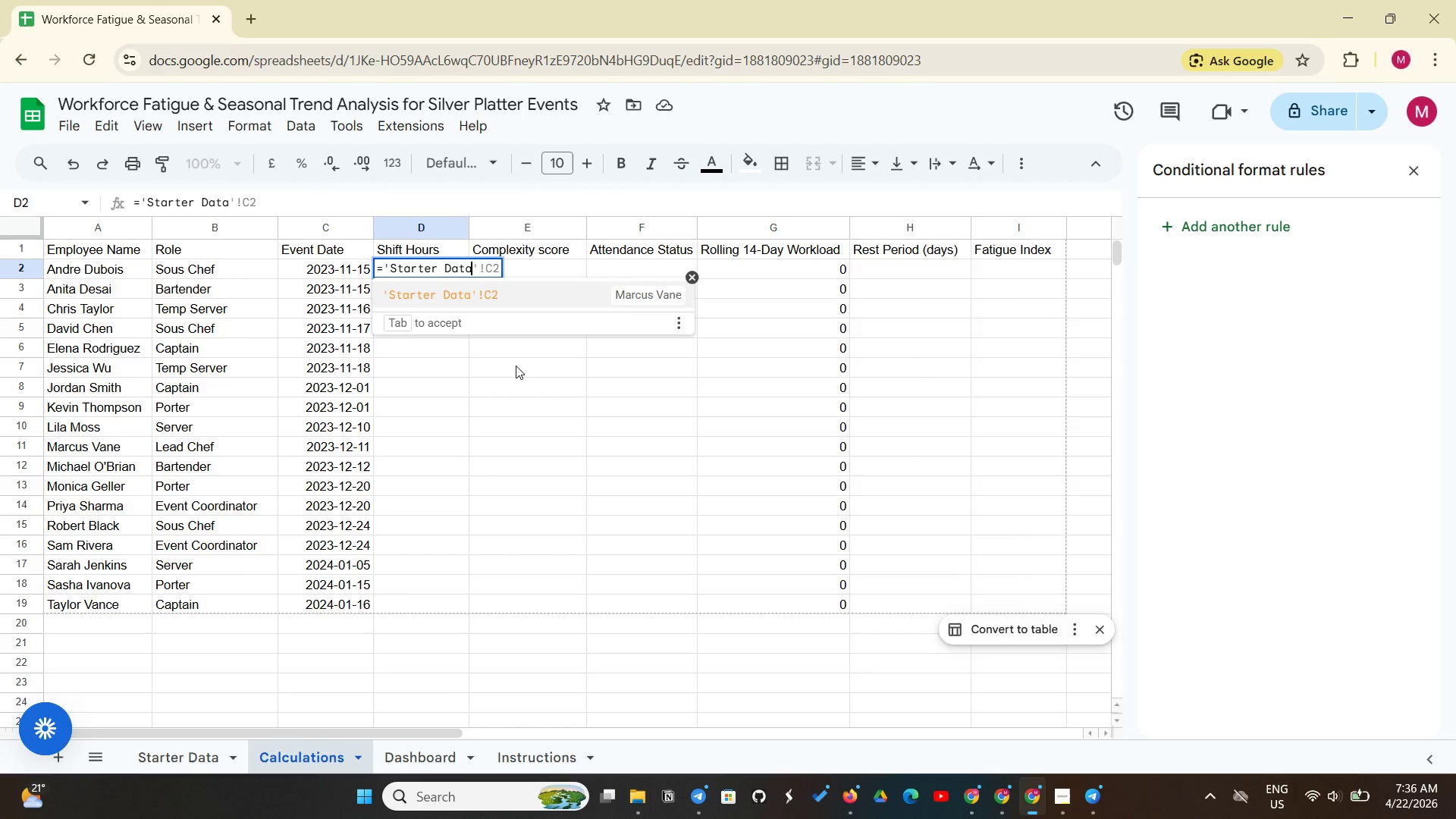 
hold_key(key=ShiftLeft, duration=0.66)
 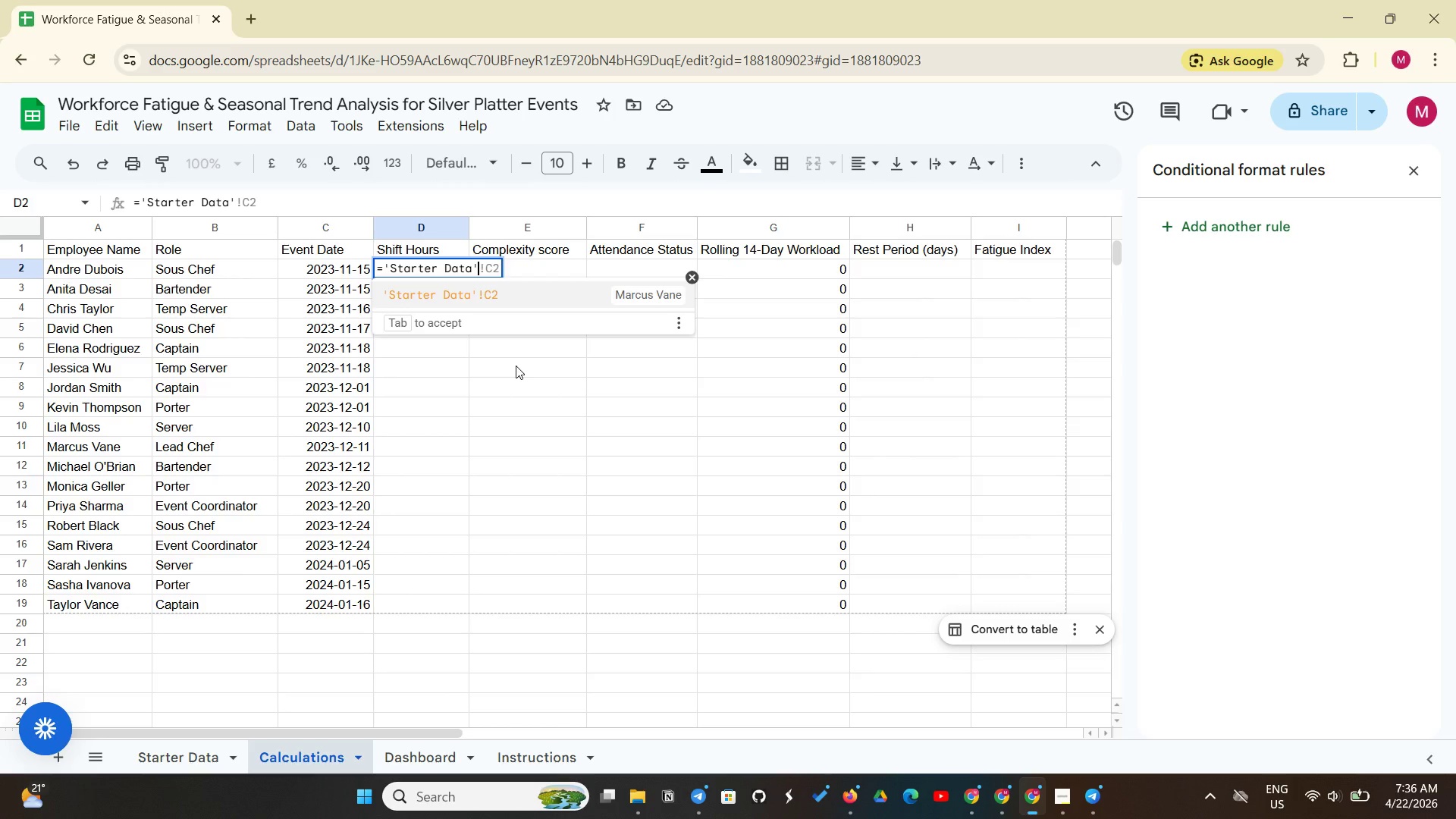 
type(!E2)
 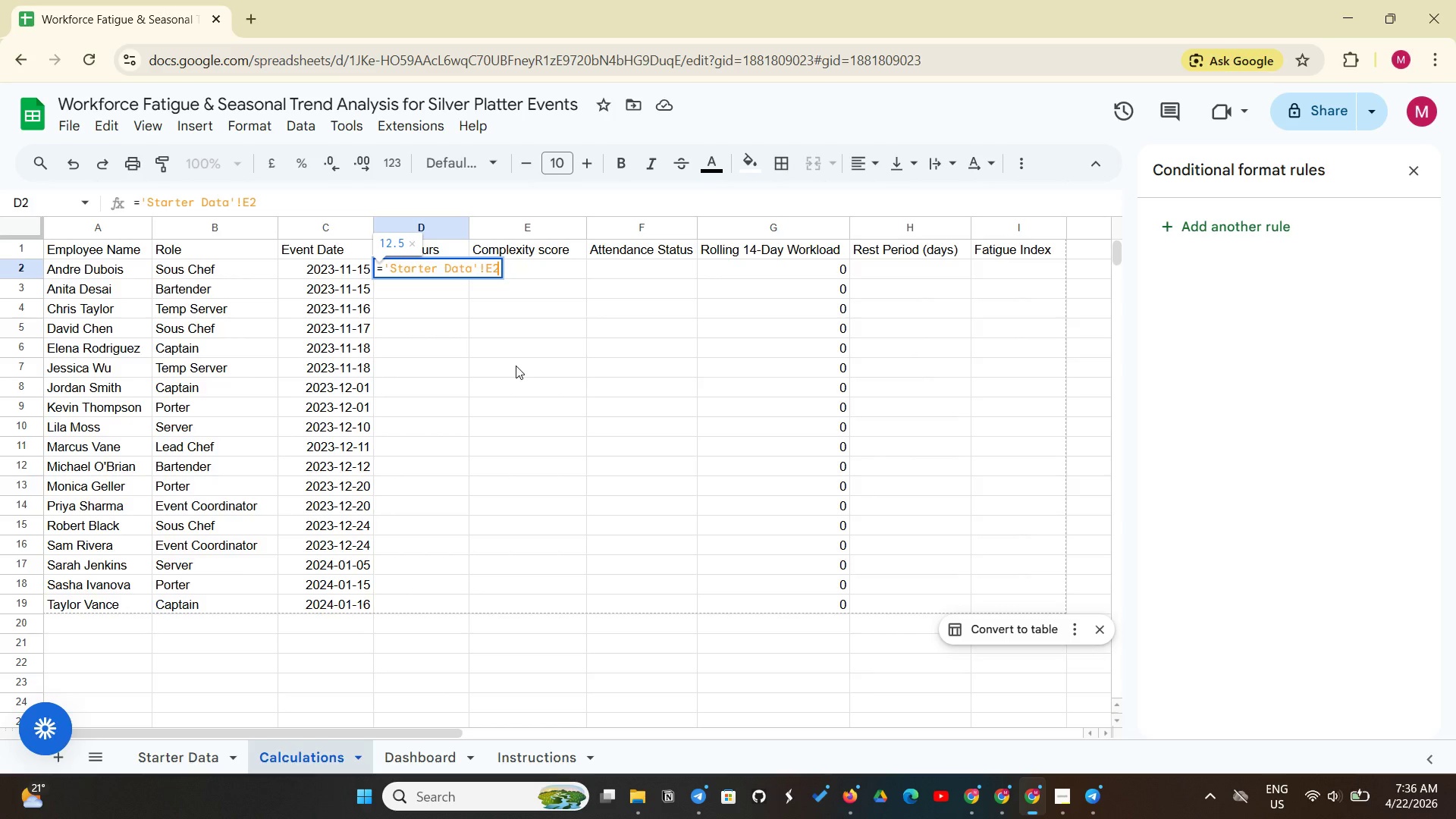 
key(Enter)
 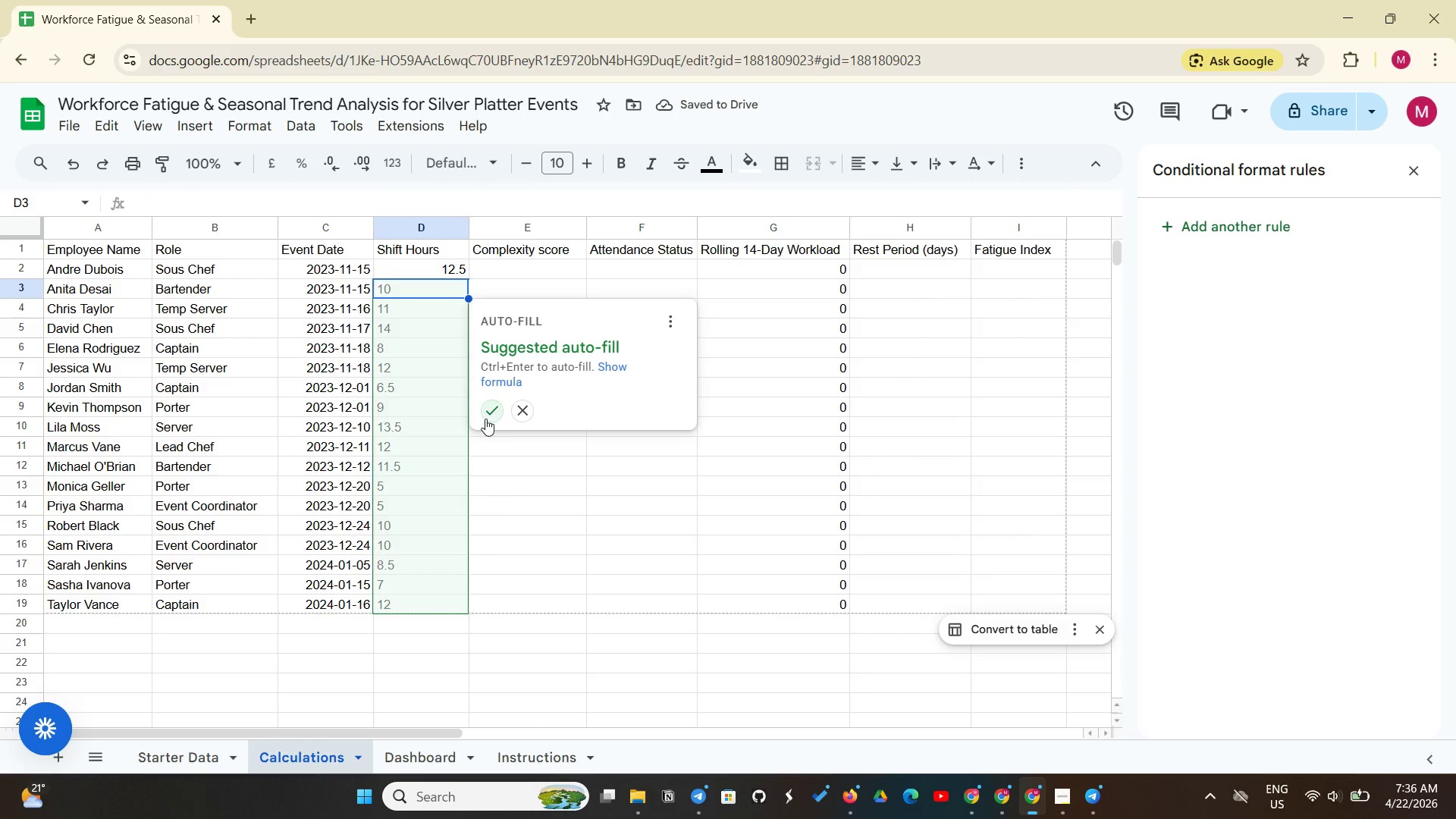 
left_click([492, 416])
 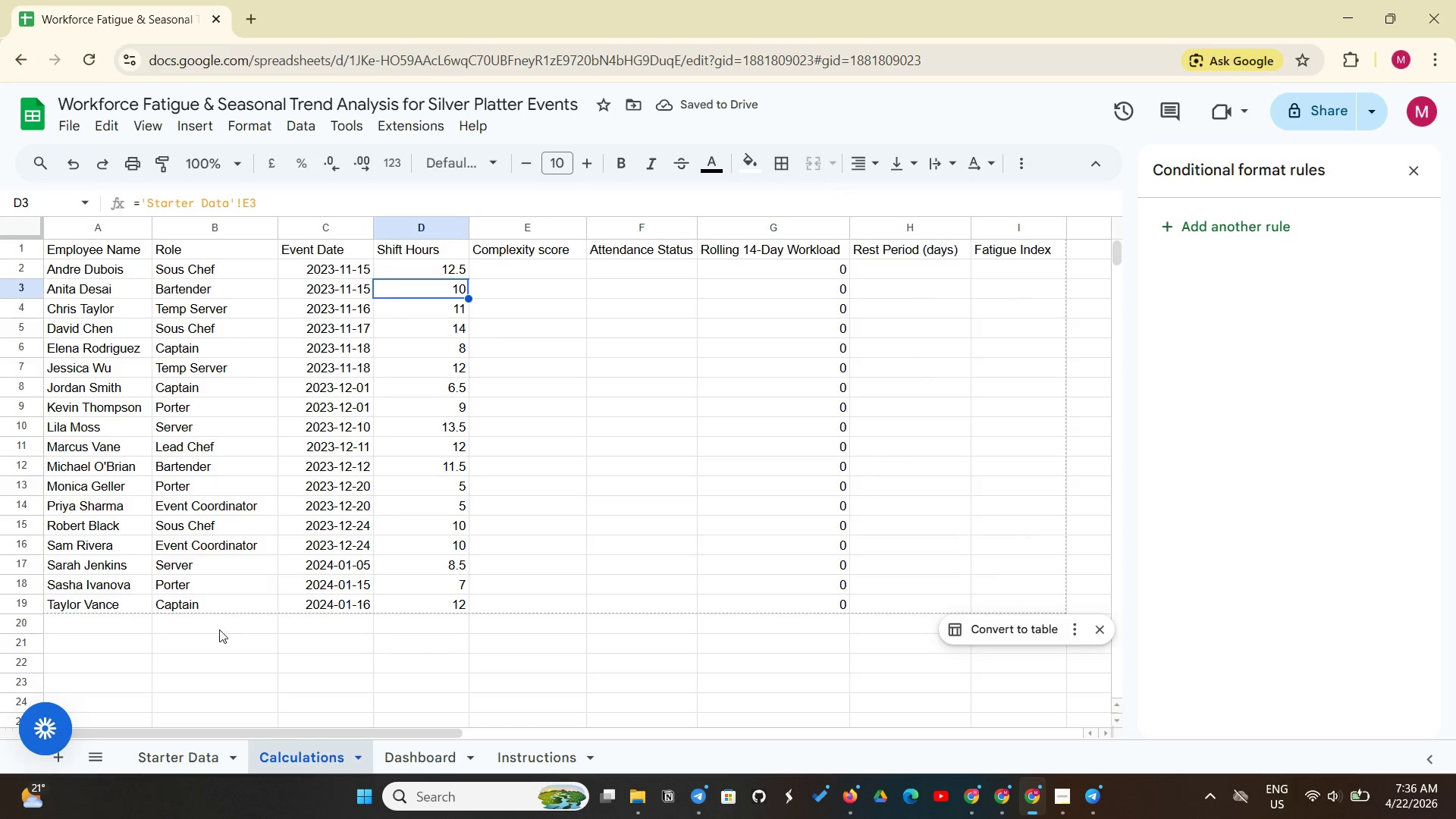 
left_click([176, 752])
 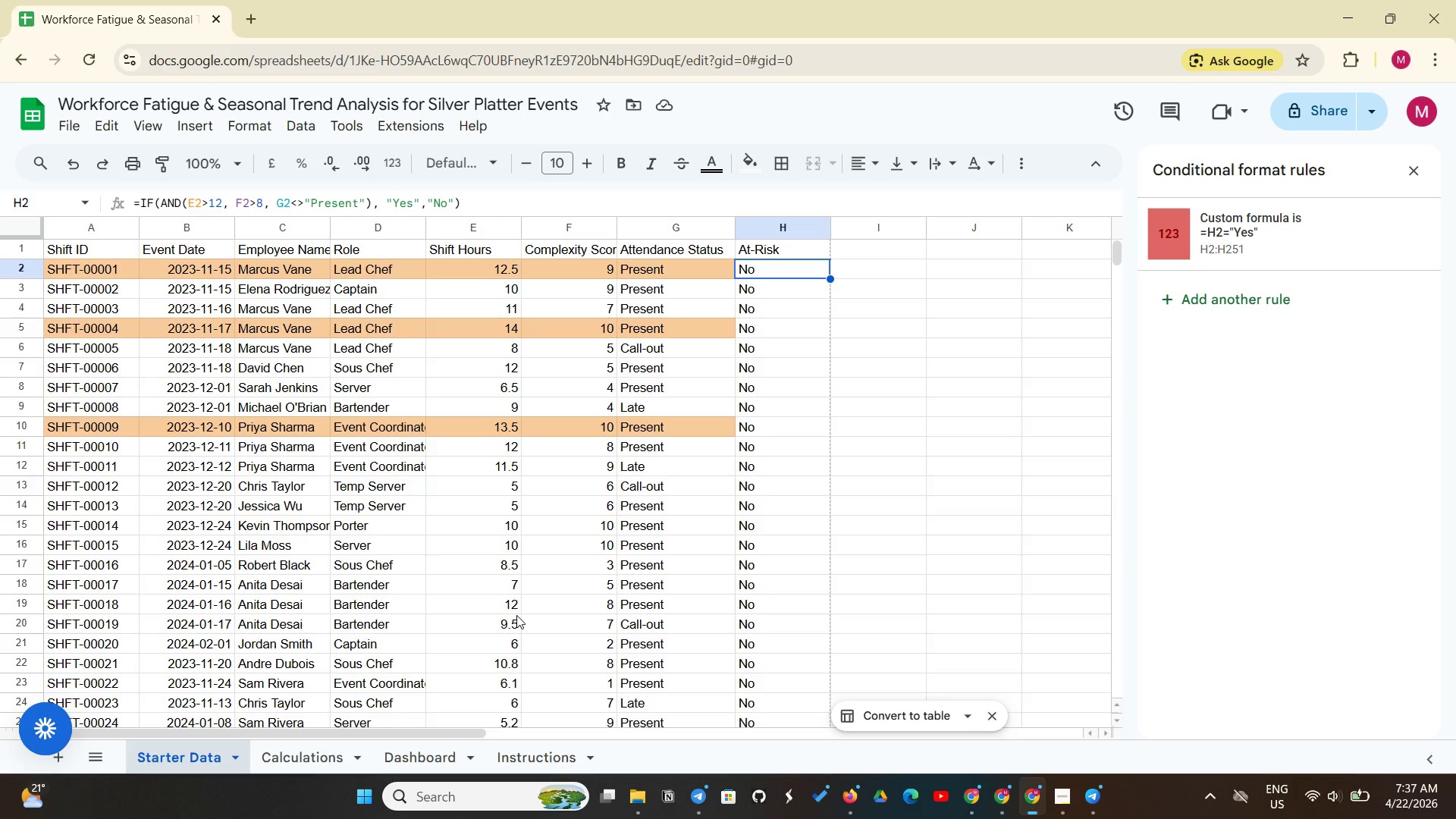 
wait(37.42)
 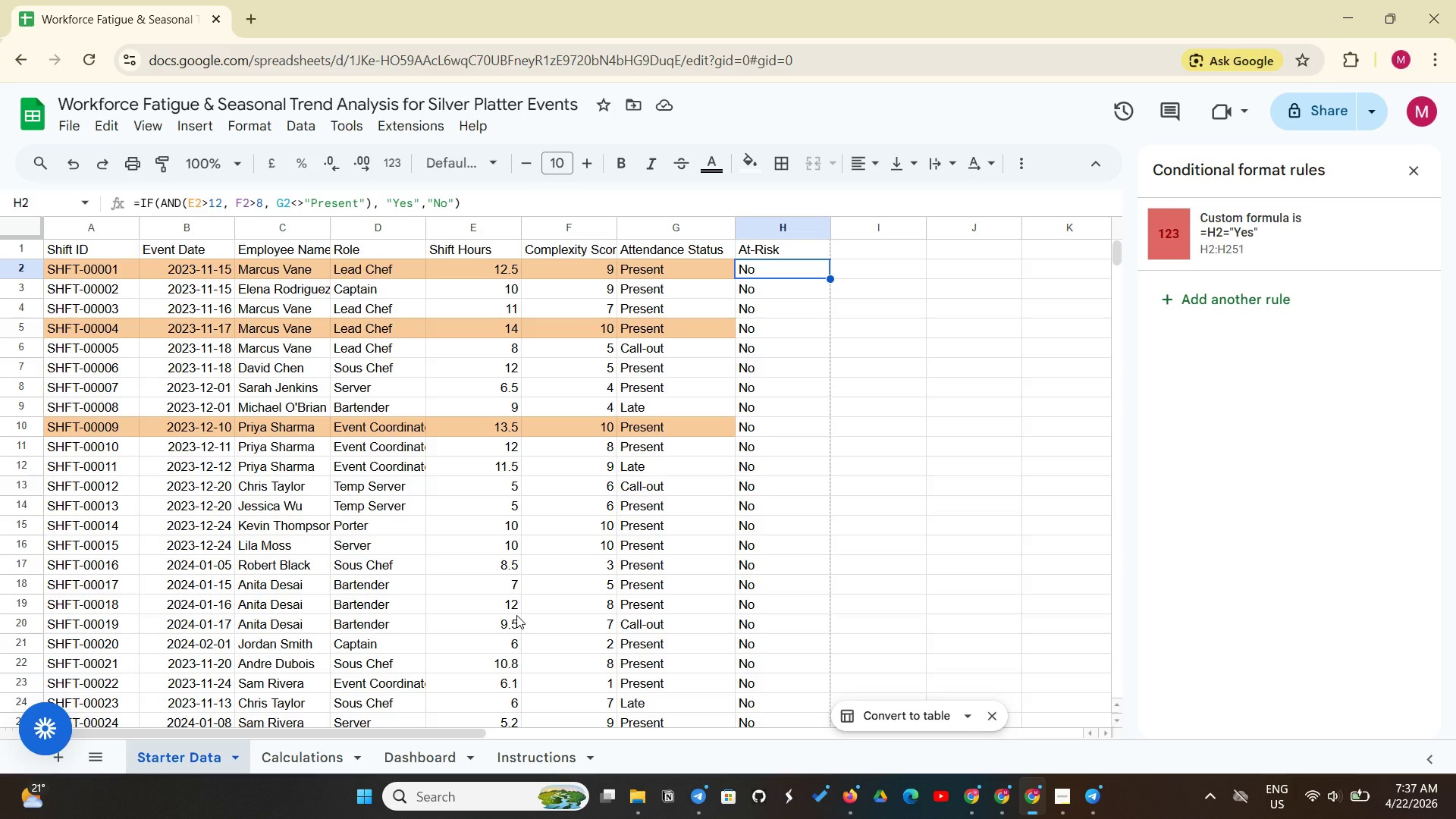 
left_click([401, 749])
 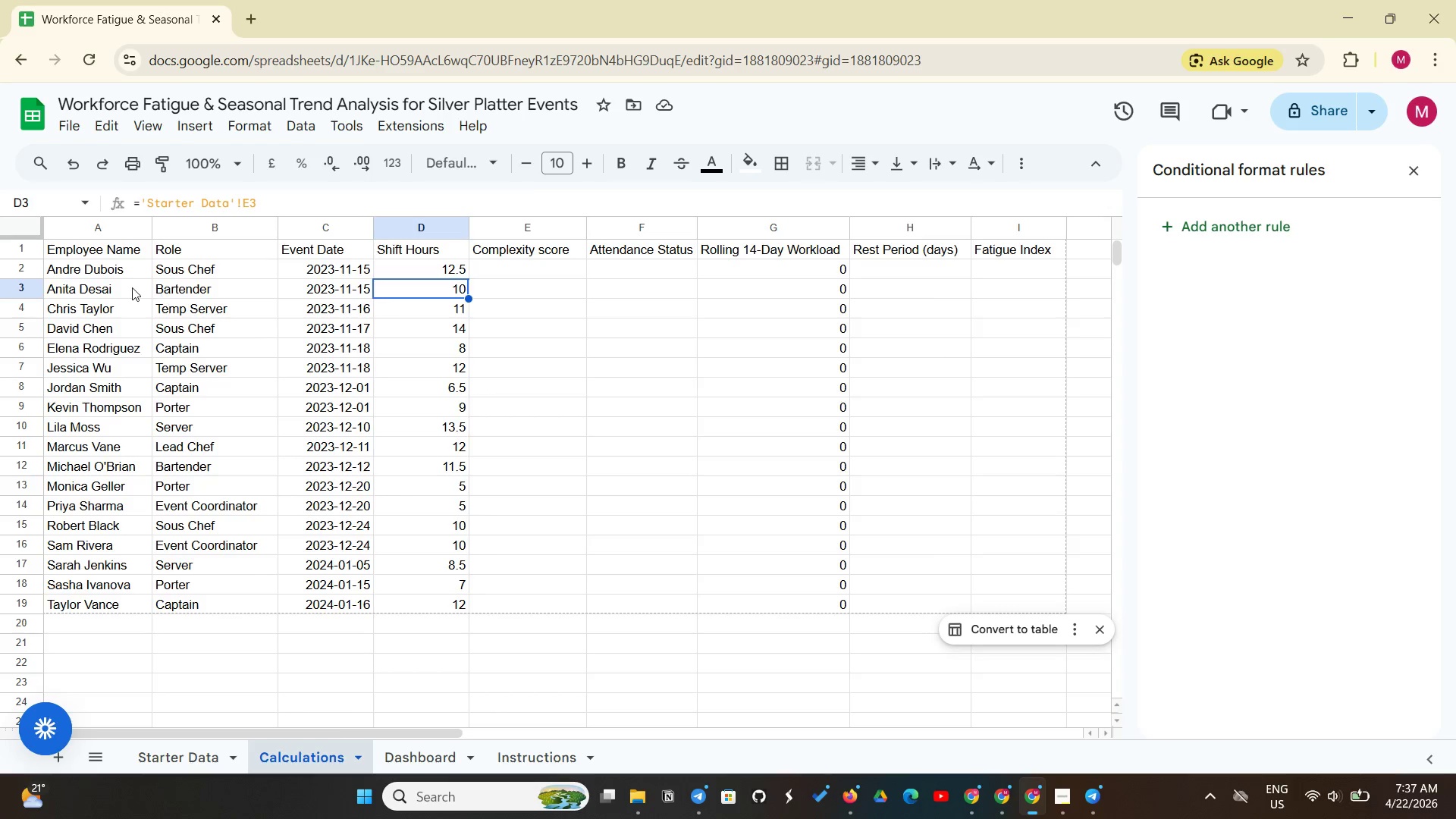 
left_click([117, 271])
 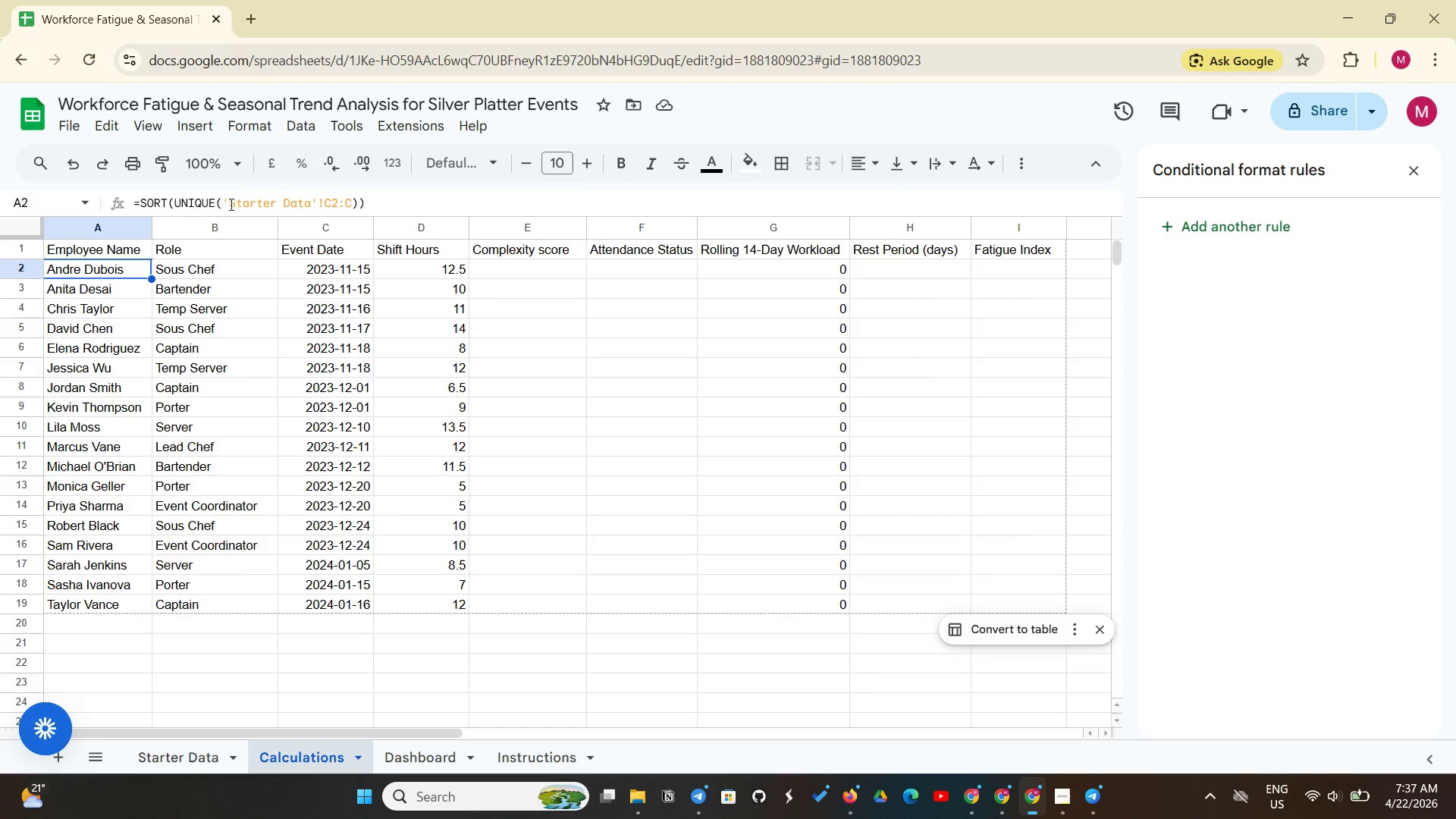 
left_click_drag(start_coordinate=[223, 205], to_coordinate=[140, 206])
 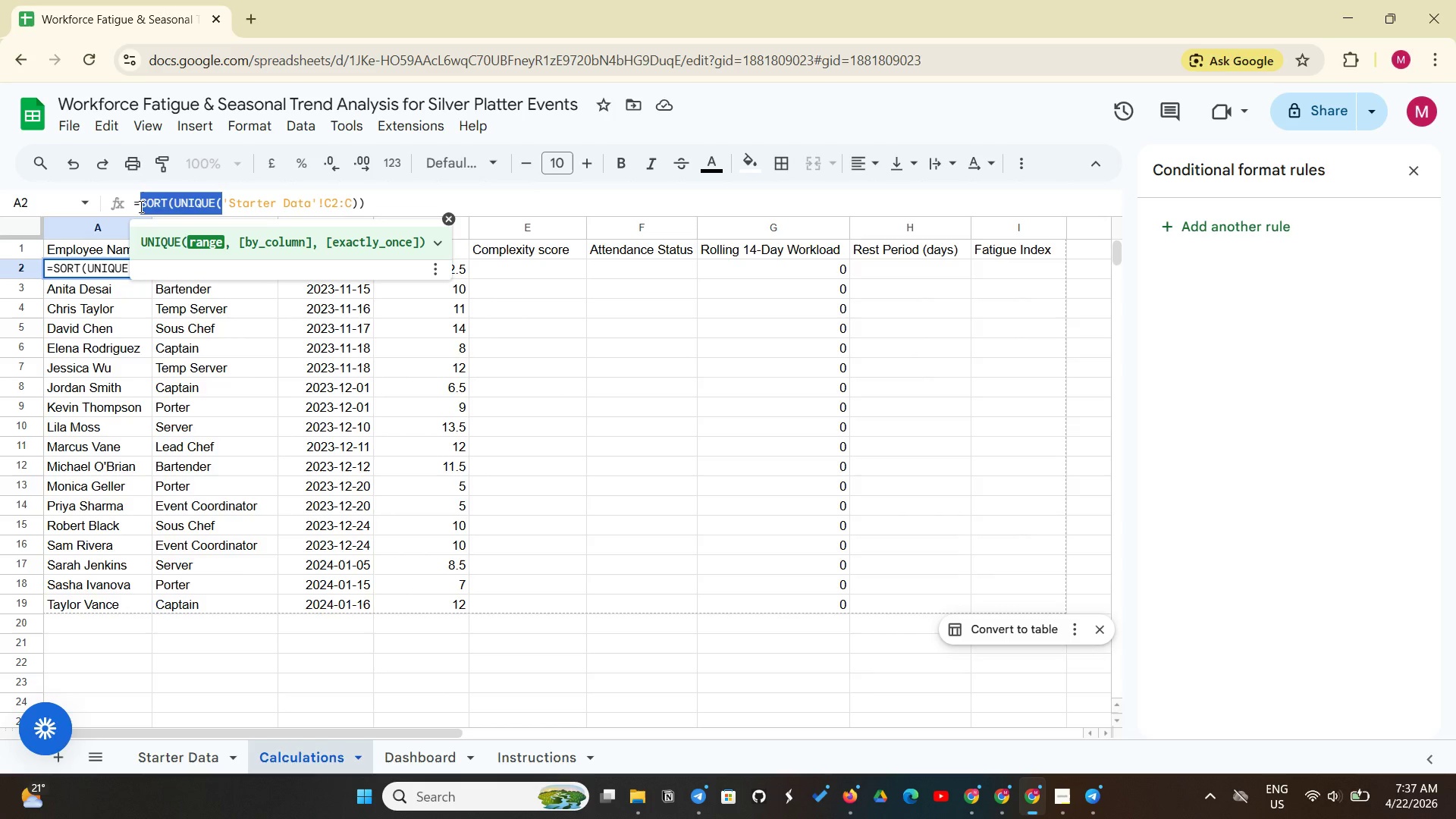 
key(Backspace)
 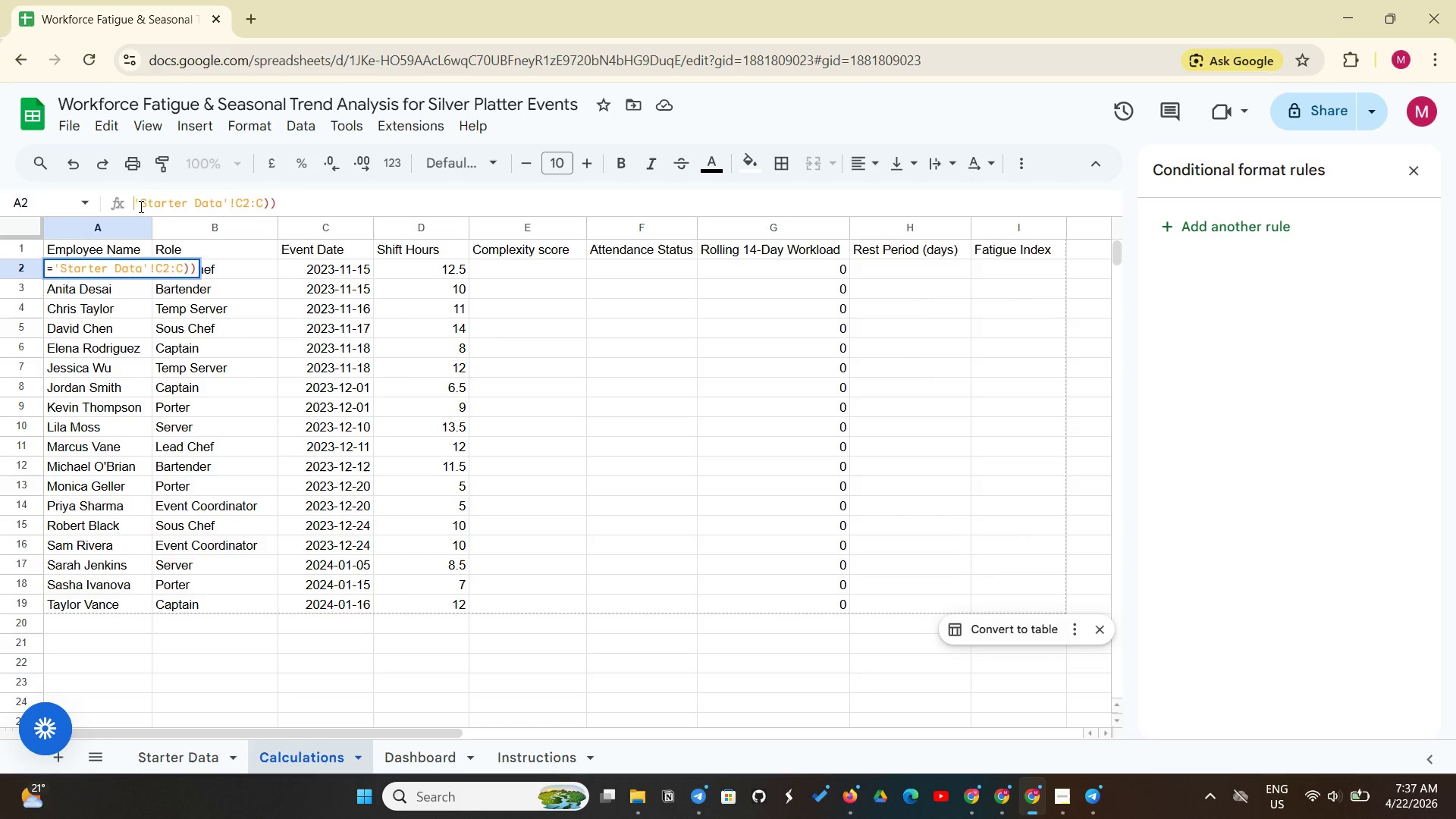 
key(Backspace)
 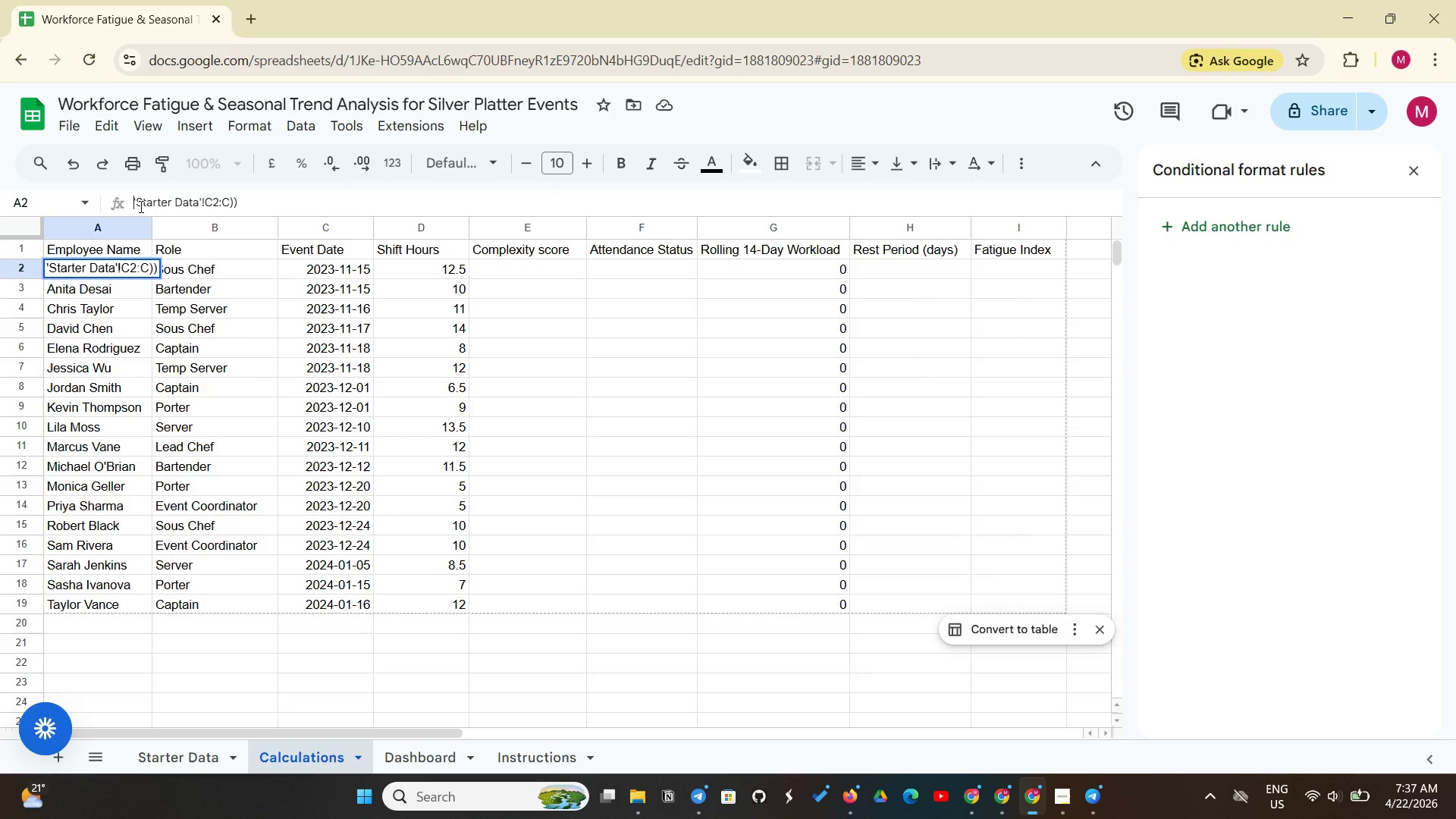 
key(Equal)
 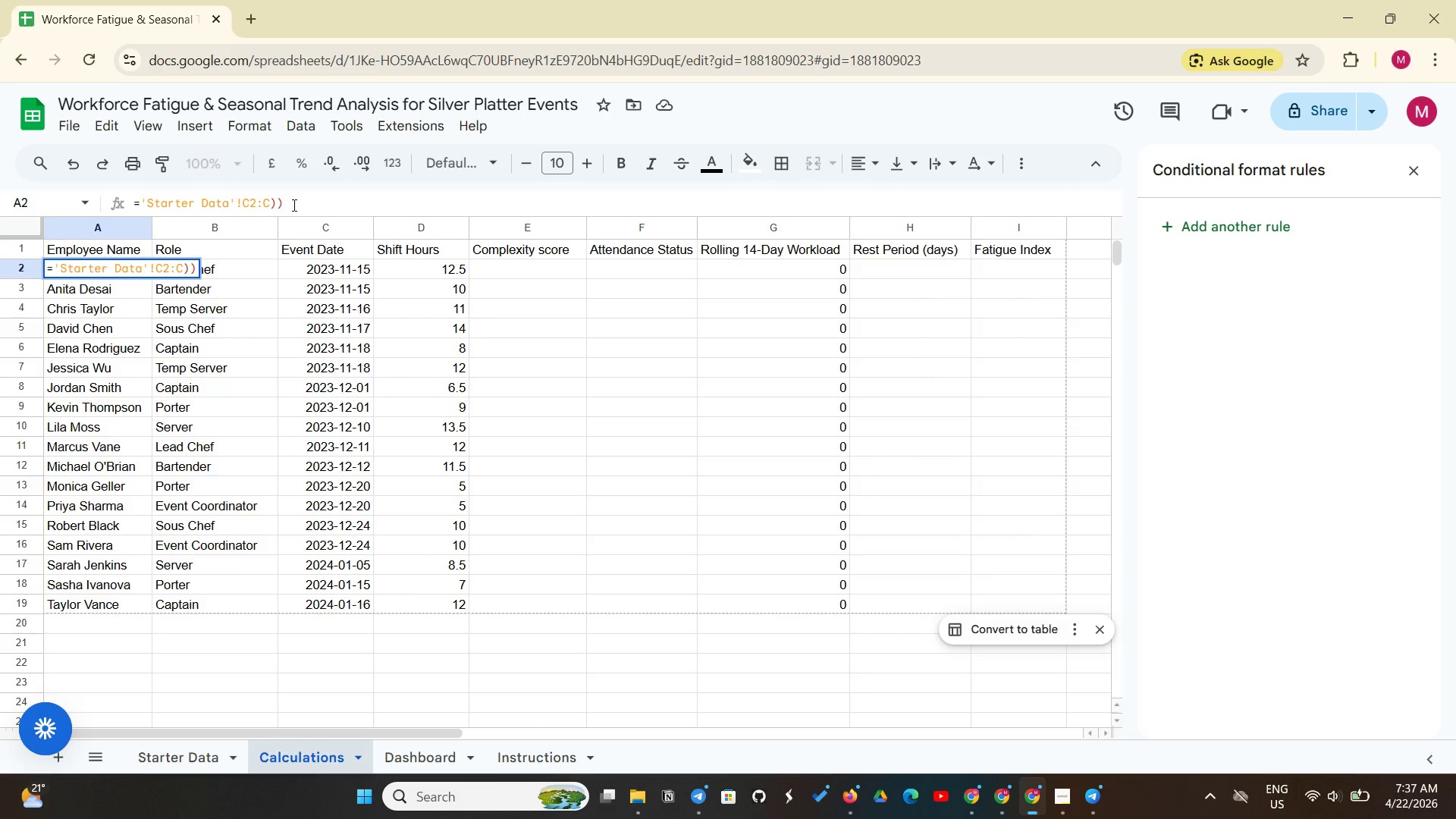 
key(Backslash)
 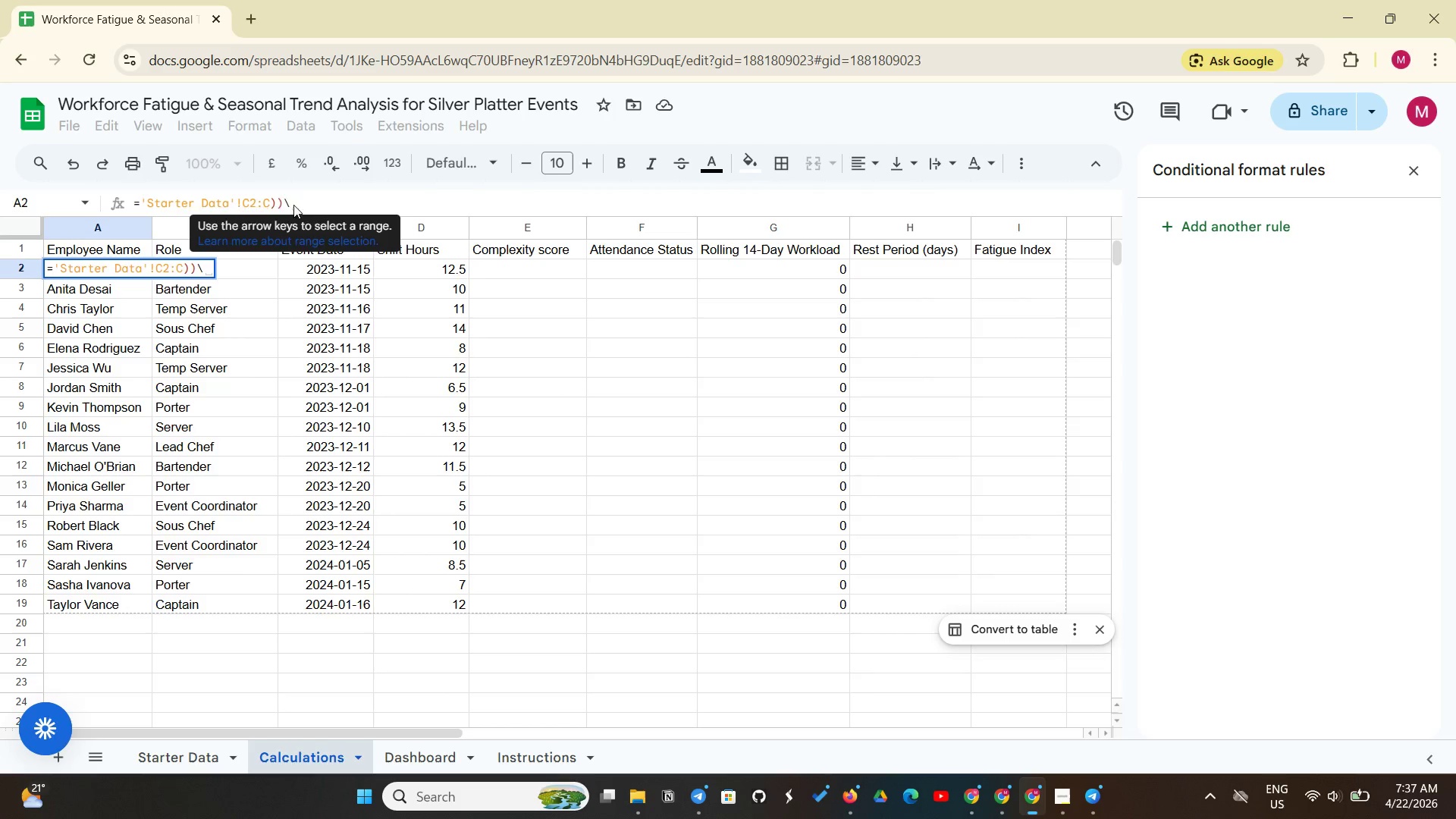 
key(Backspace)
 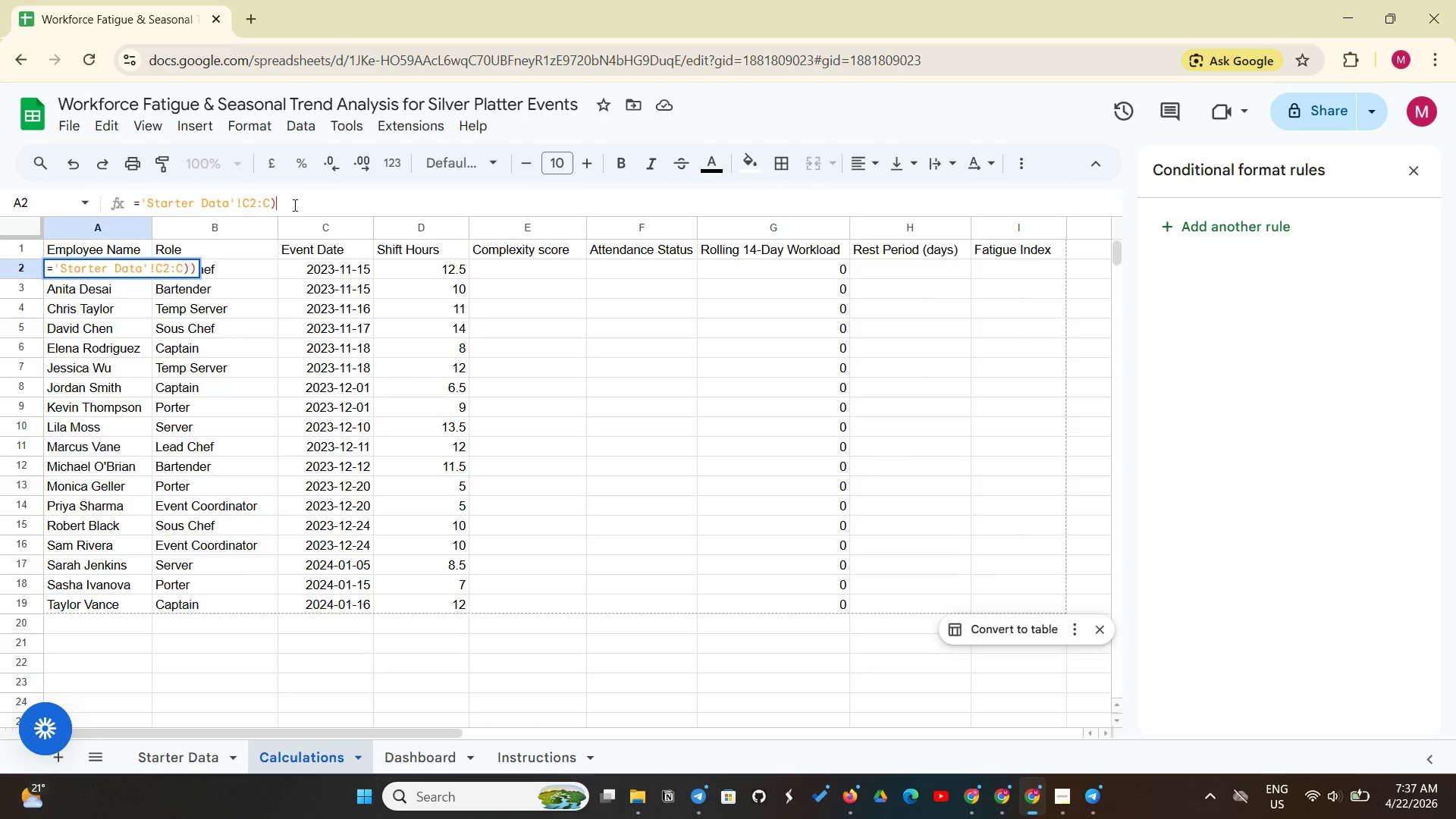 
key(Backspace)
 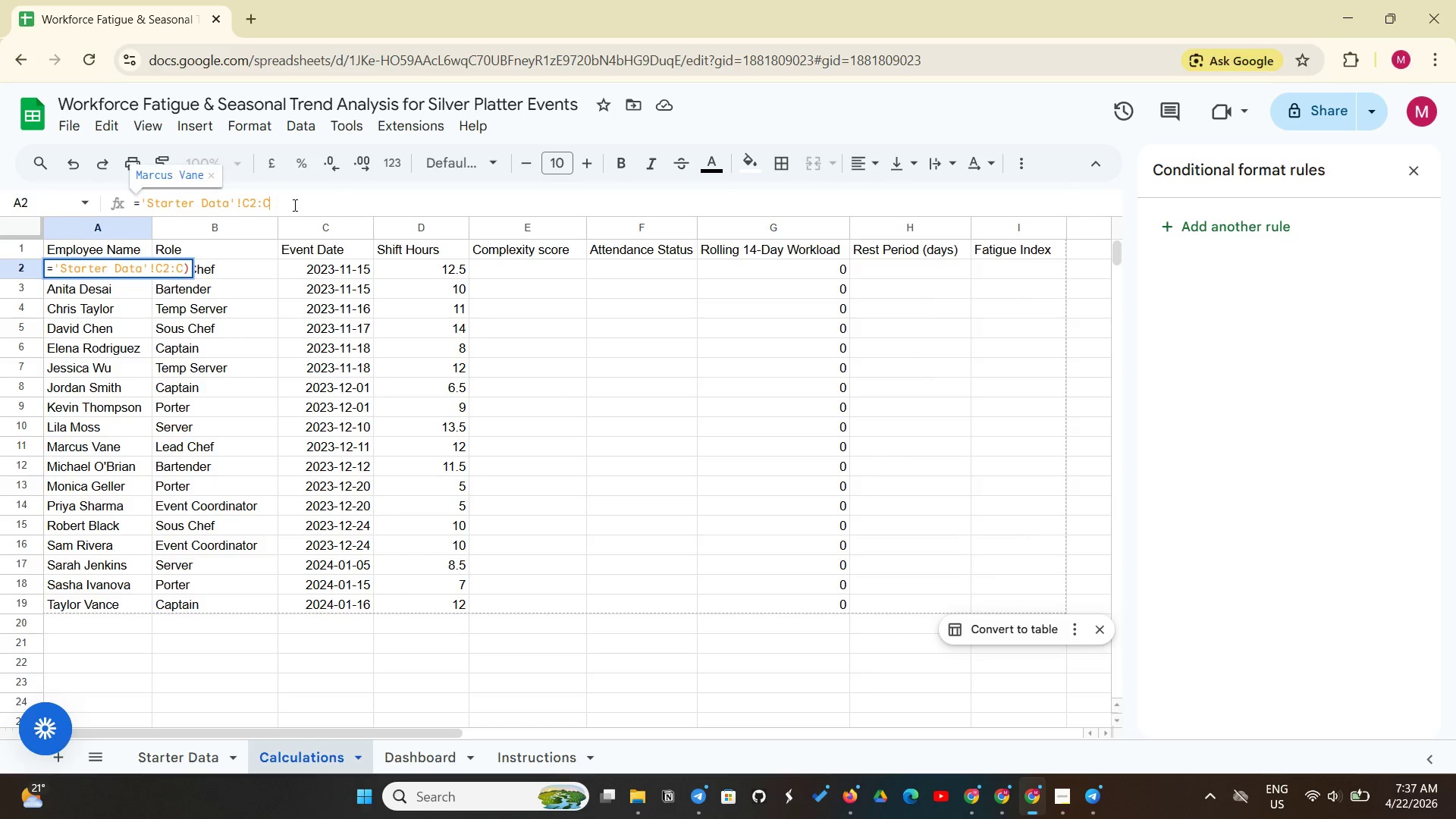 
key(Backspace)
 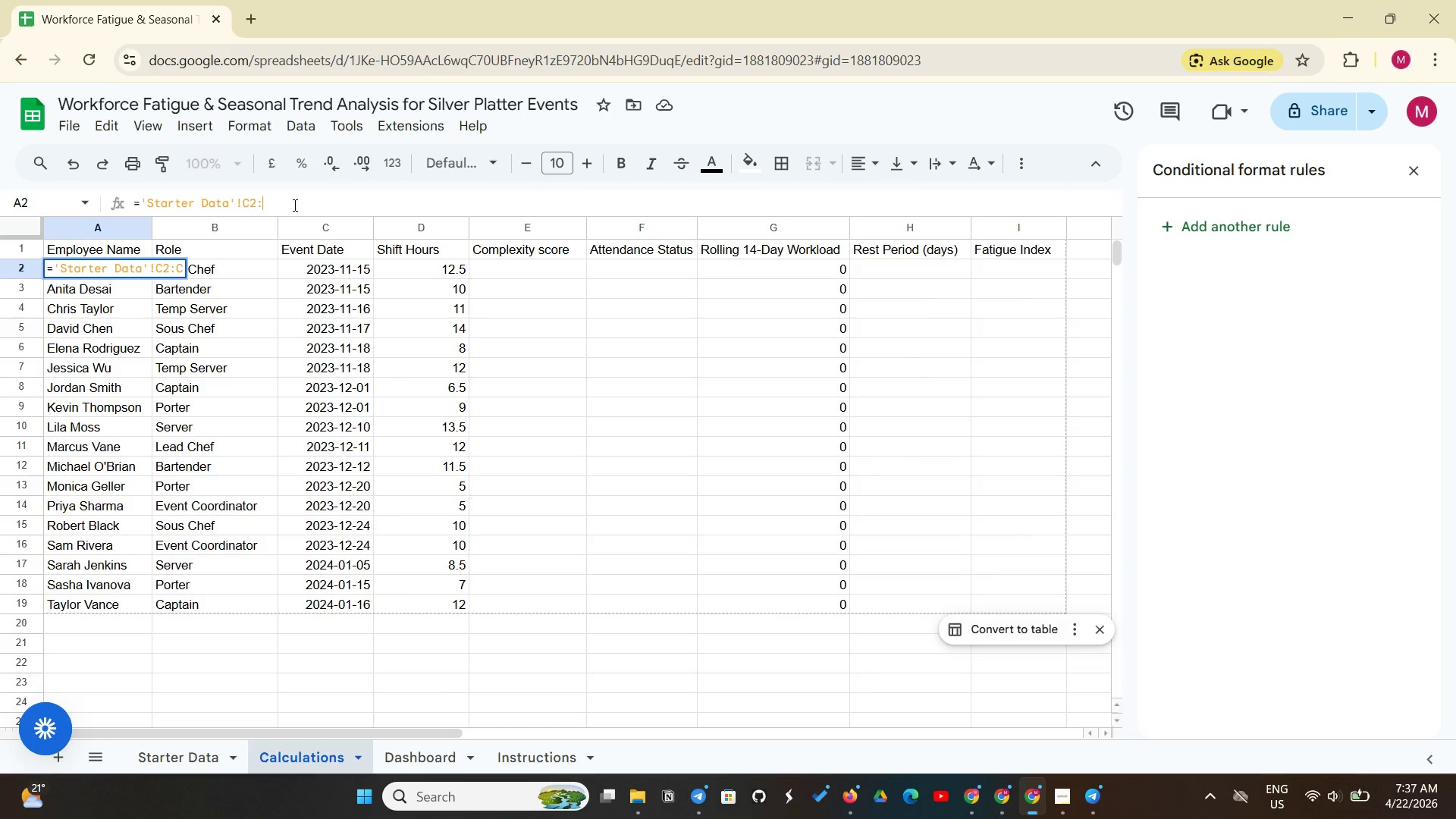 
key(Backspace)
 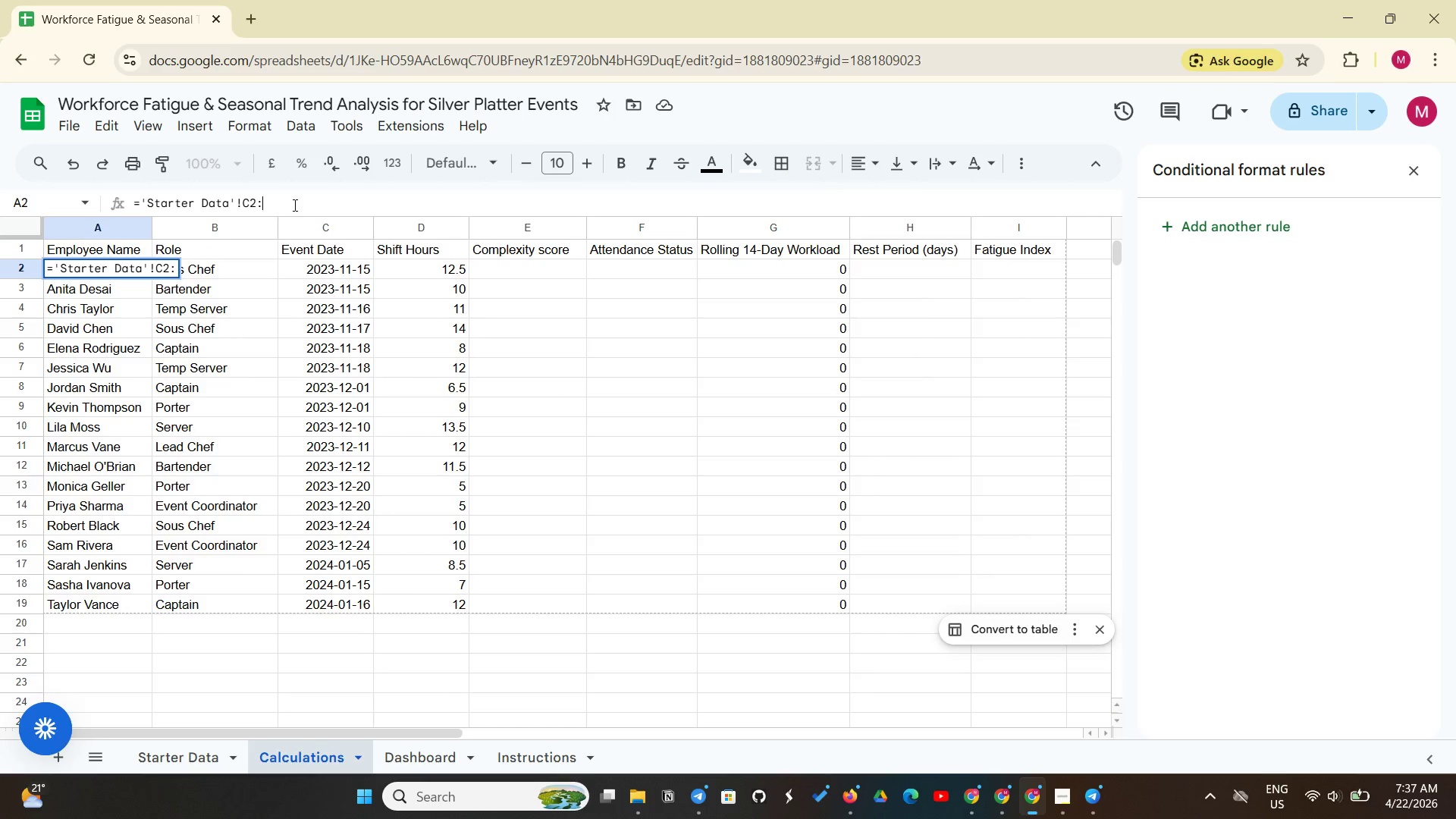 
key(Backspace)
 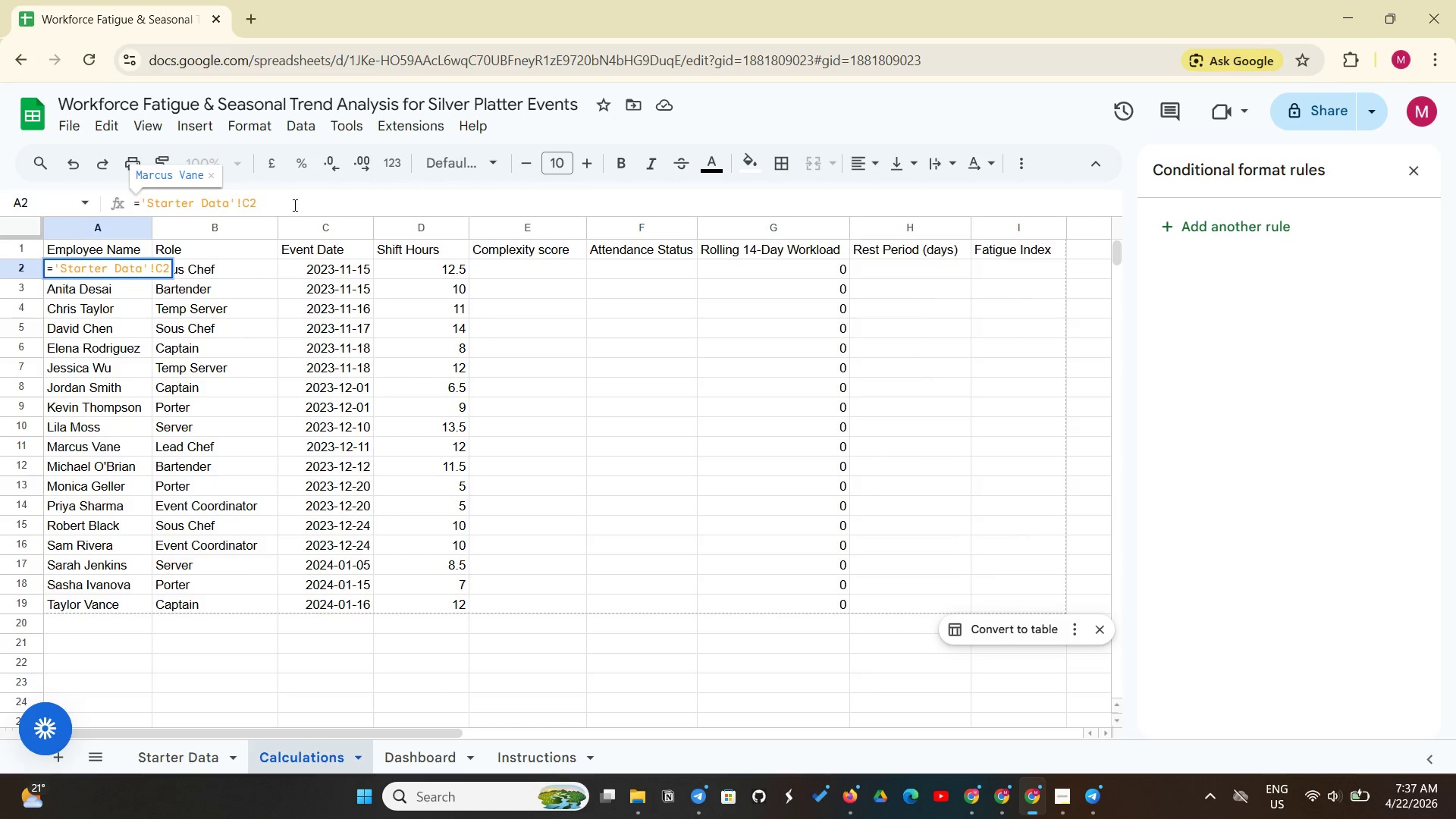 
key(Enter)
 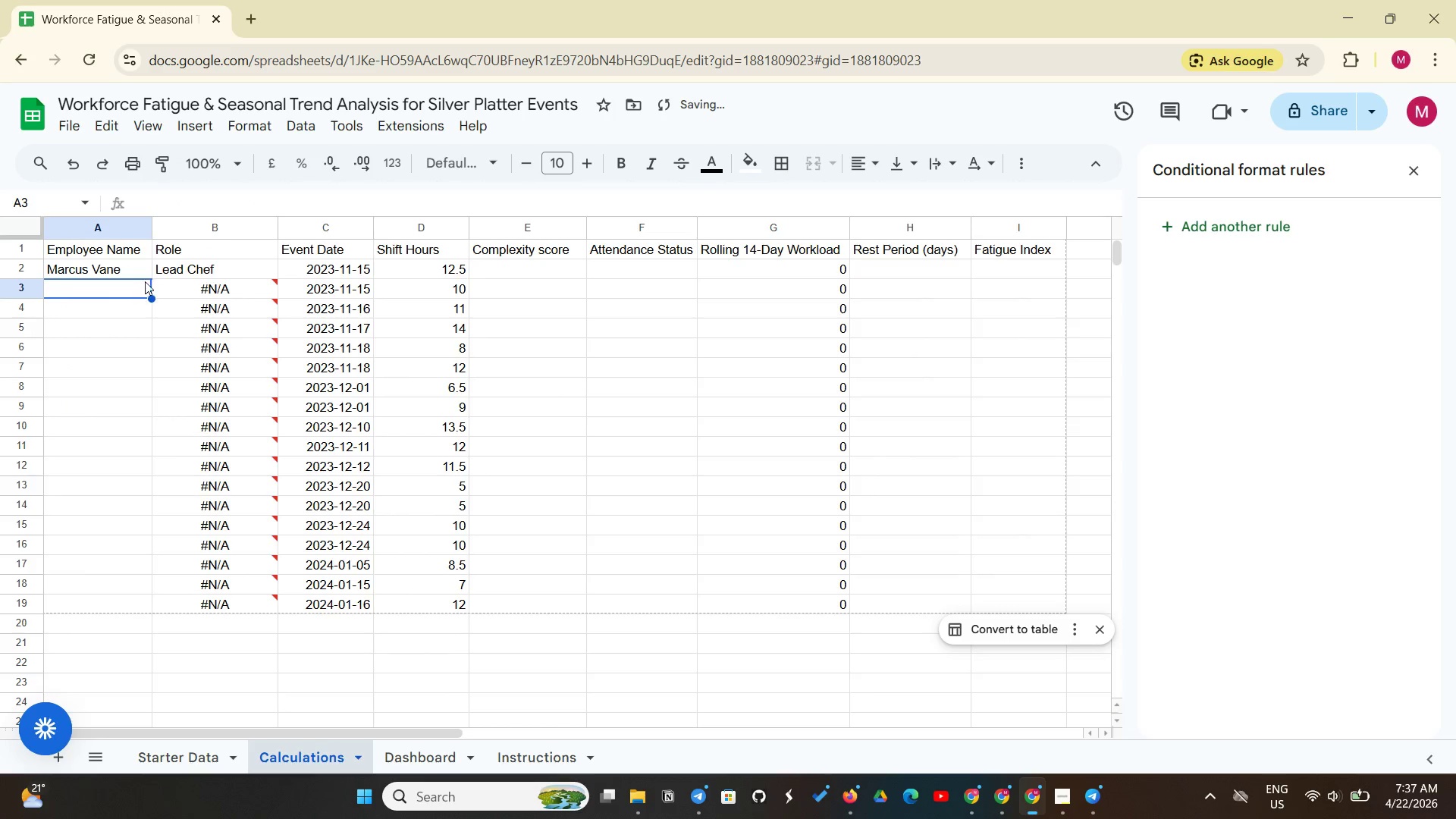 
left_click([146, 274])
 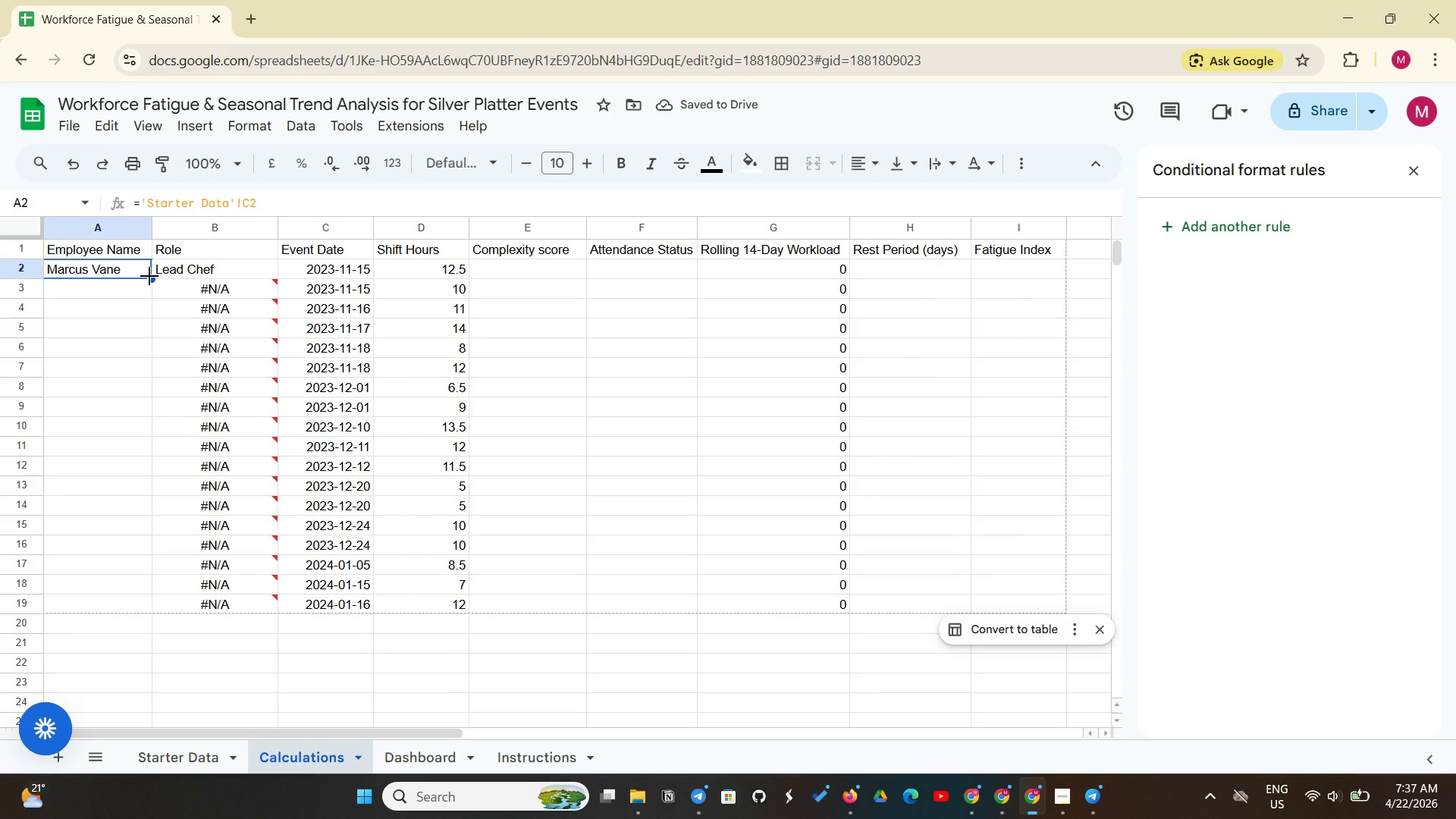 
left_click_drag(start_coordinate=[149, 276], to_coordinate=[190, 547])
 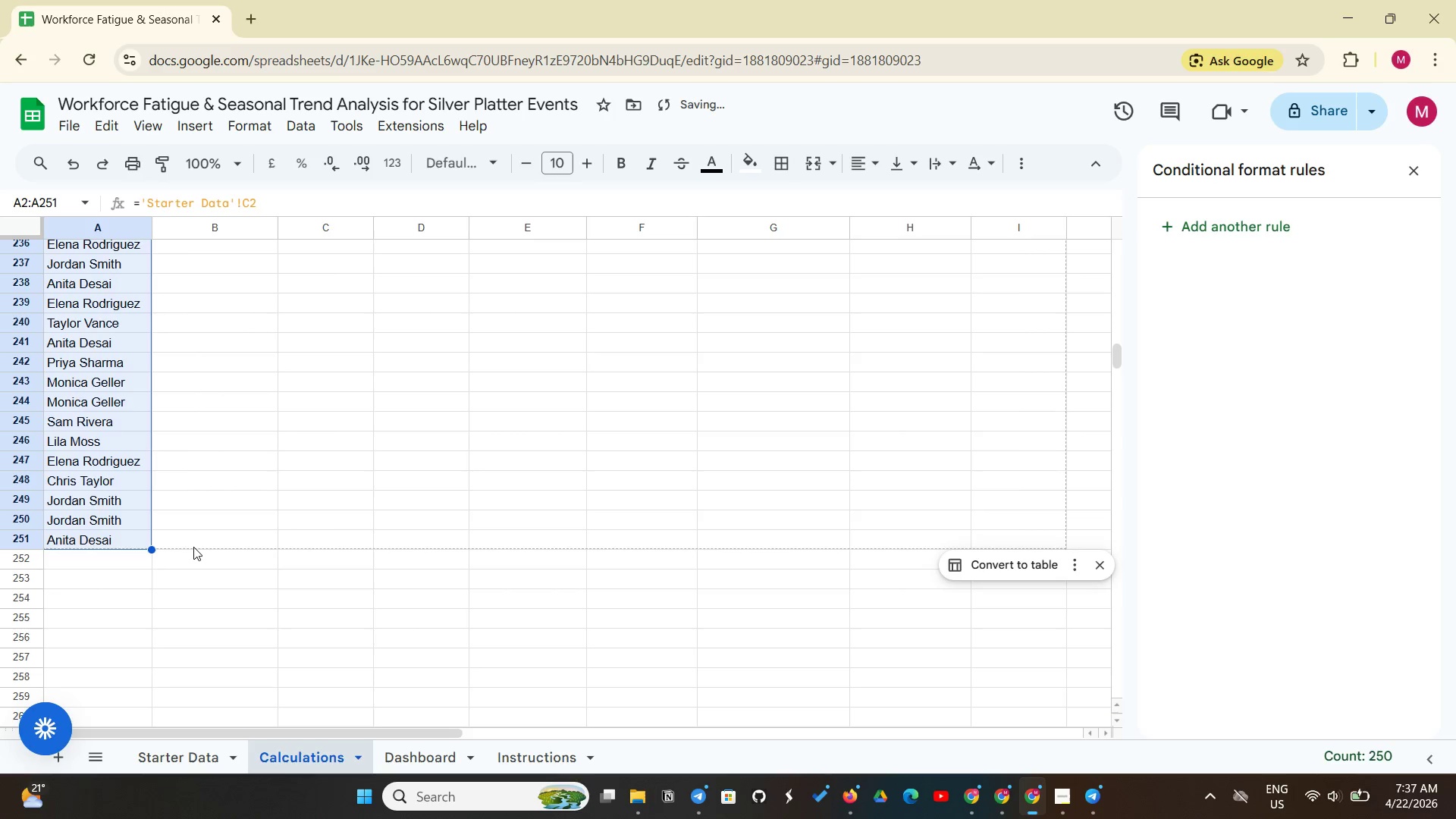 
scroll: coordinate [193, 547], scroll_direction: up, amount: 53.0
 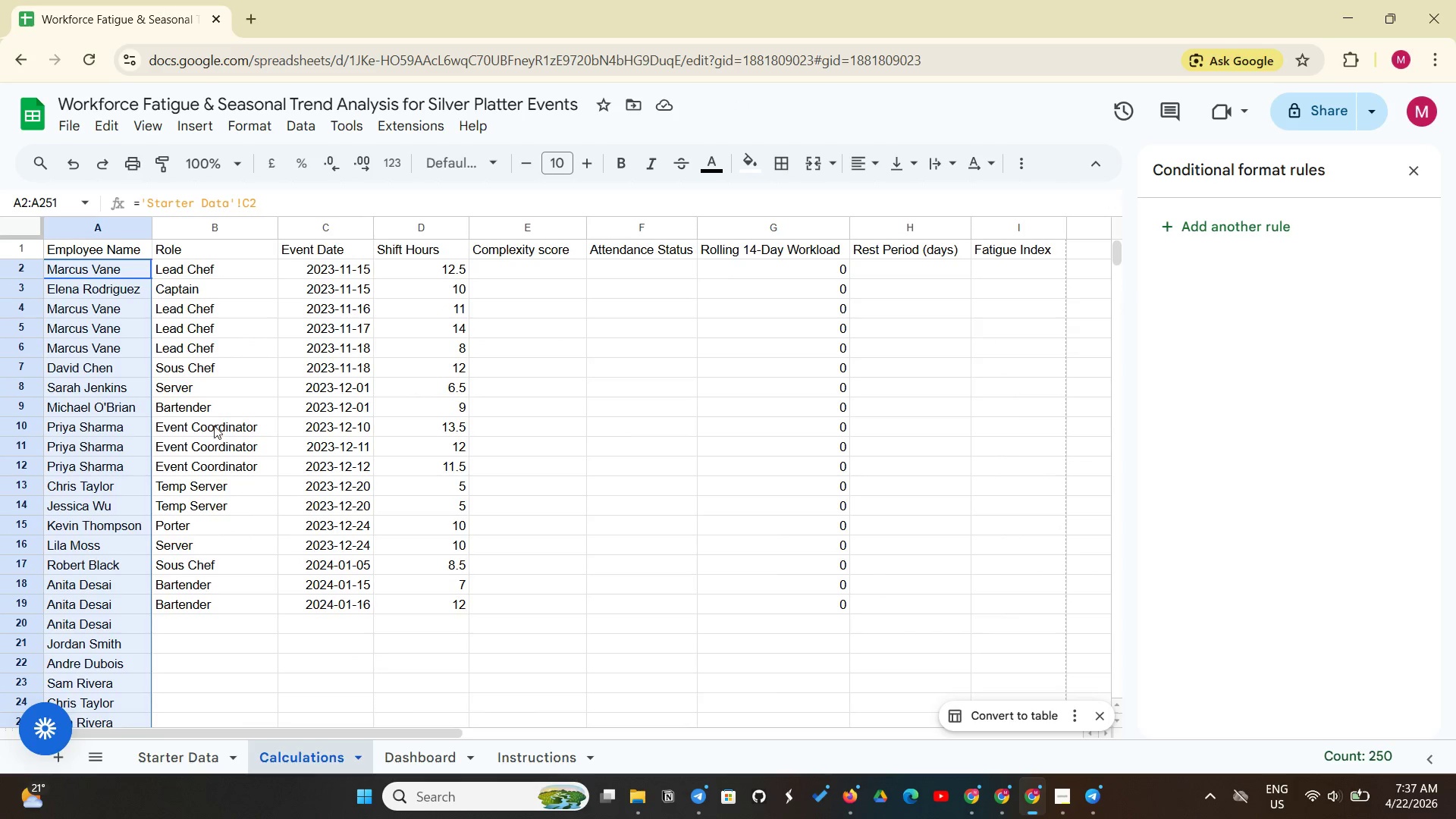 
left_click([232, 273])
 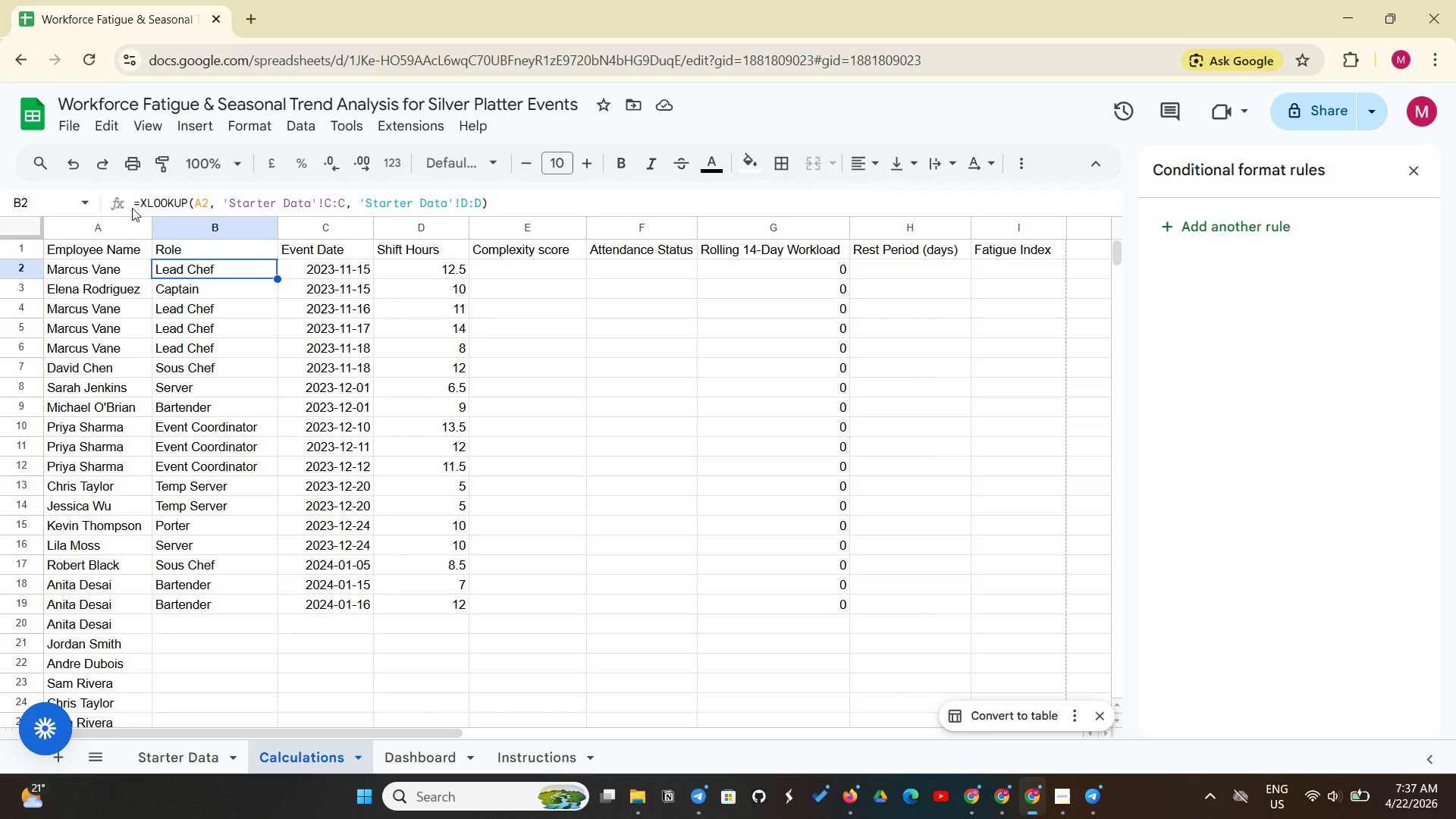 
left_click_drag(start_coordinate=[133, 205], to_coordinate=[554, 223])
 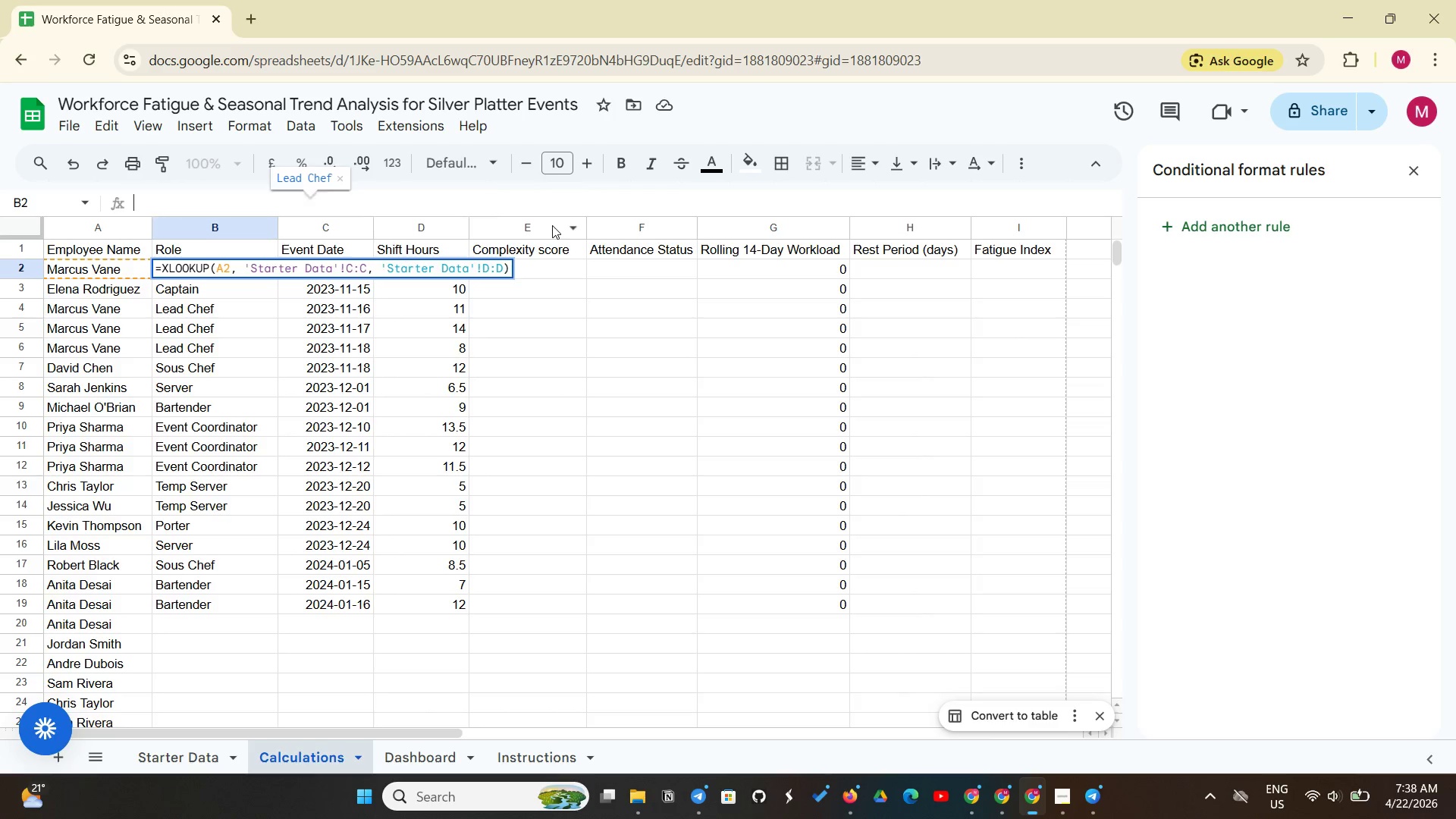 
key(Backspace)
 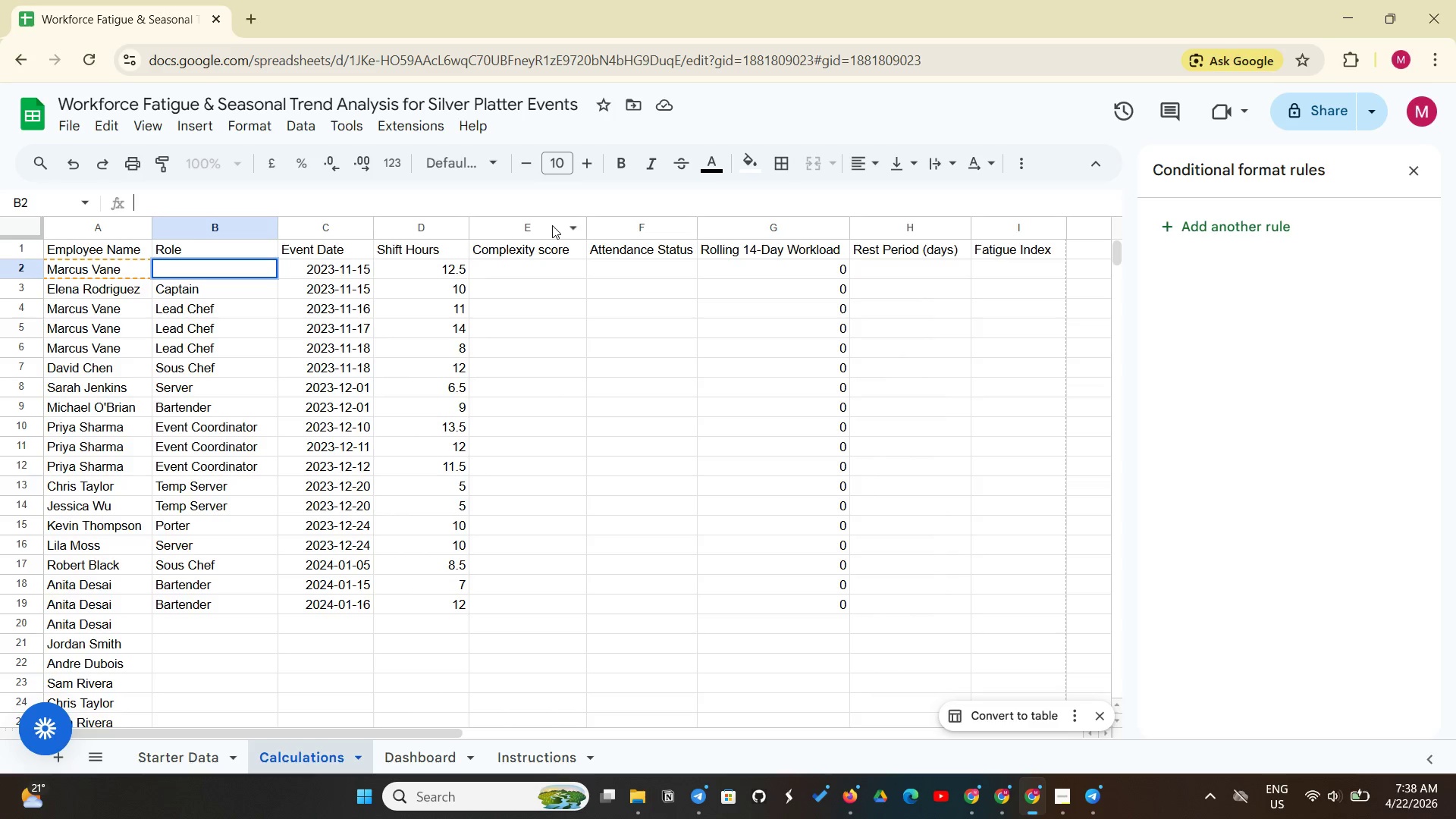 
wait(9.61)
 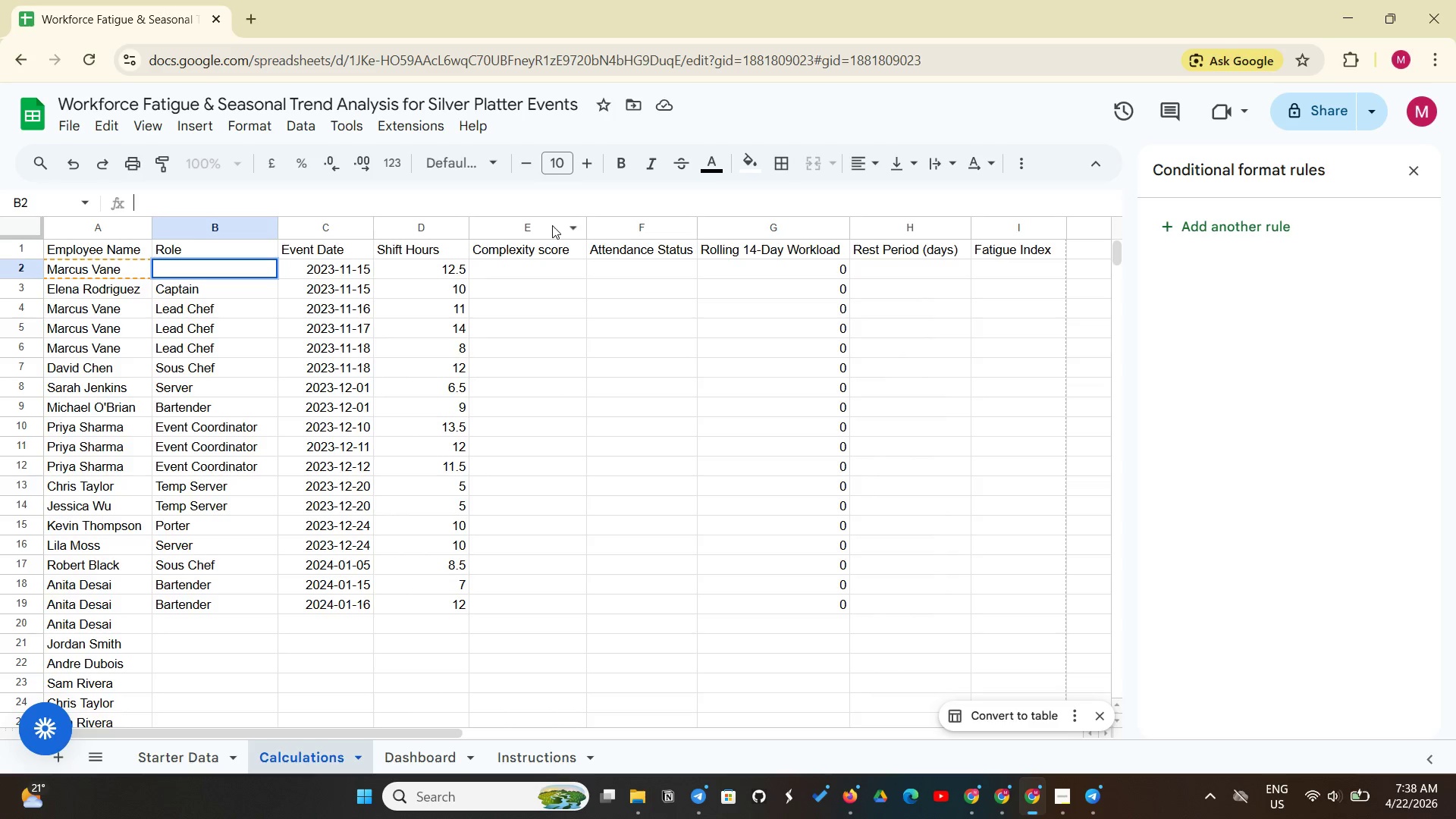 
key(Backspace)
 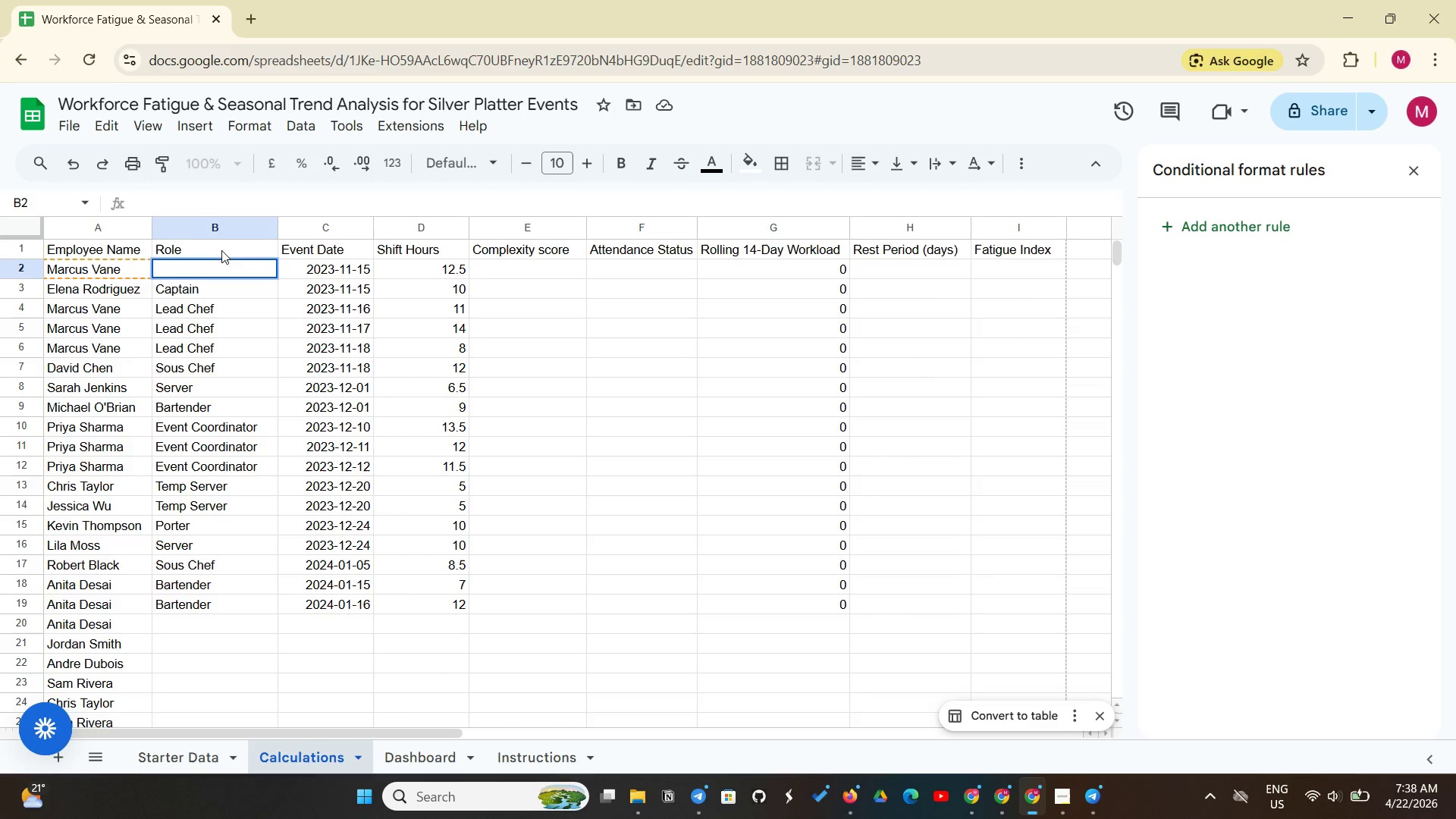 
left_click([180, 196])
 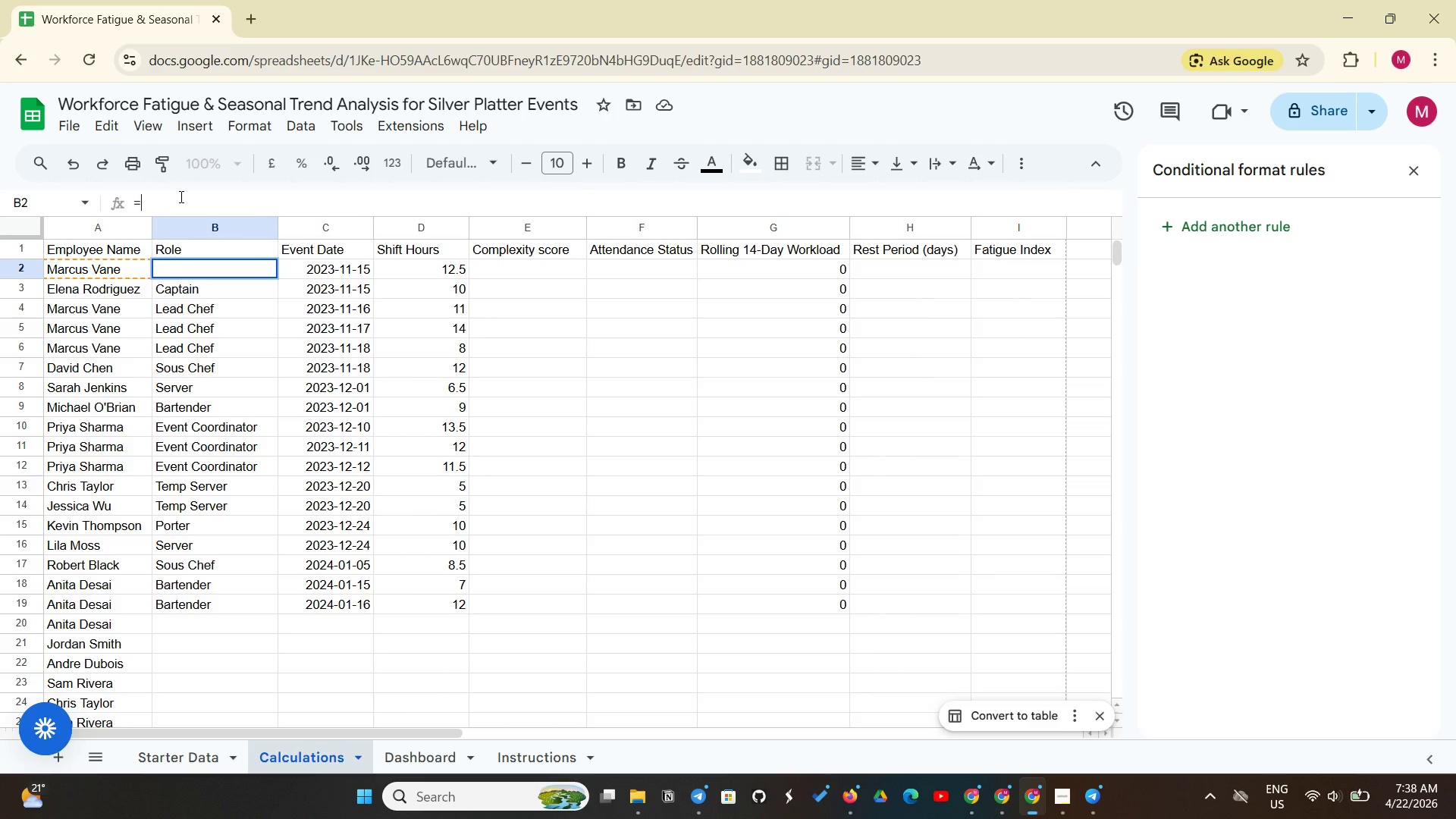 
type(='Starter Data')
 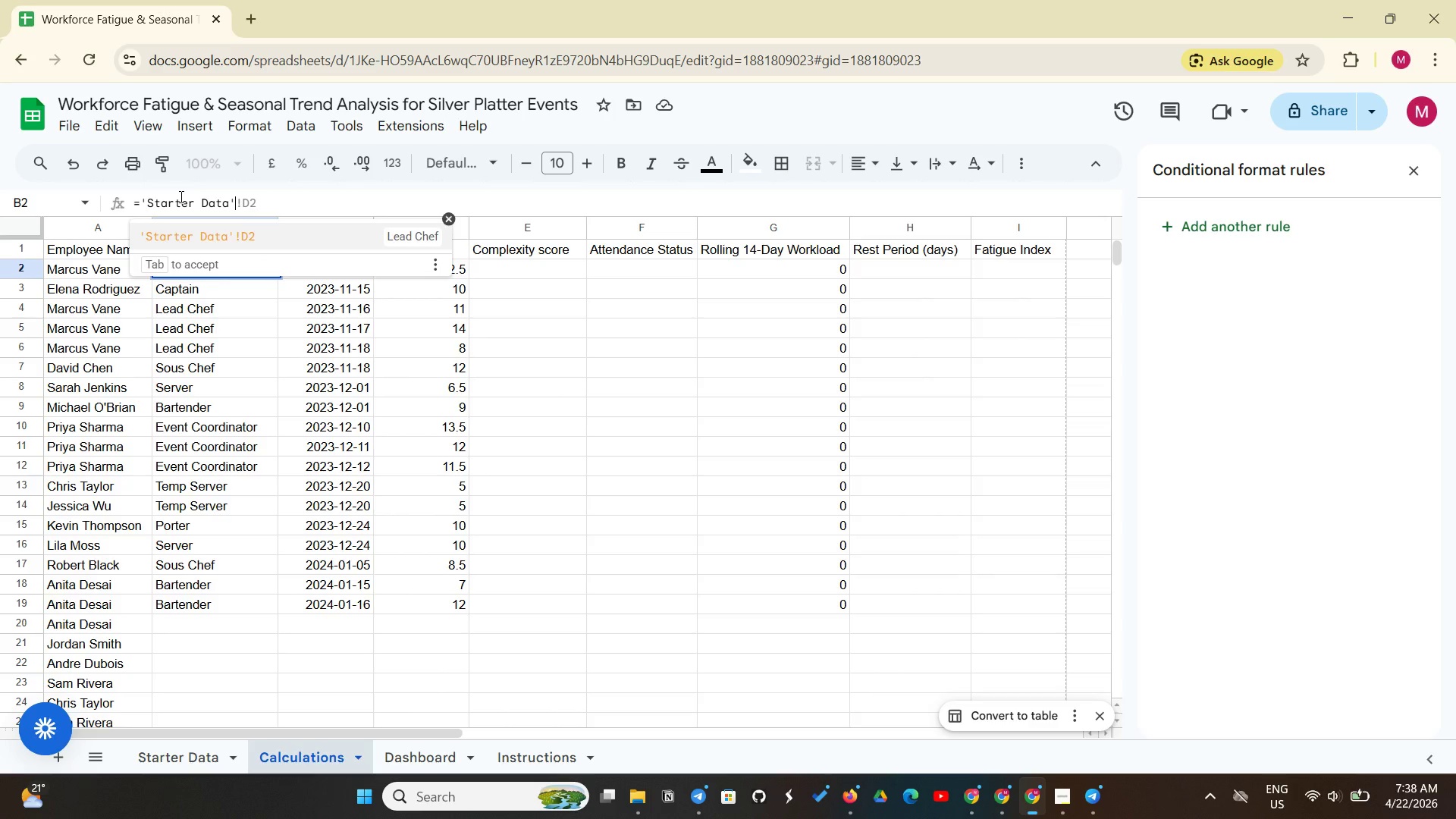 
type(!D2)
 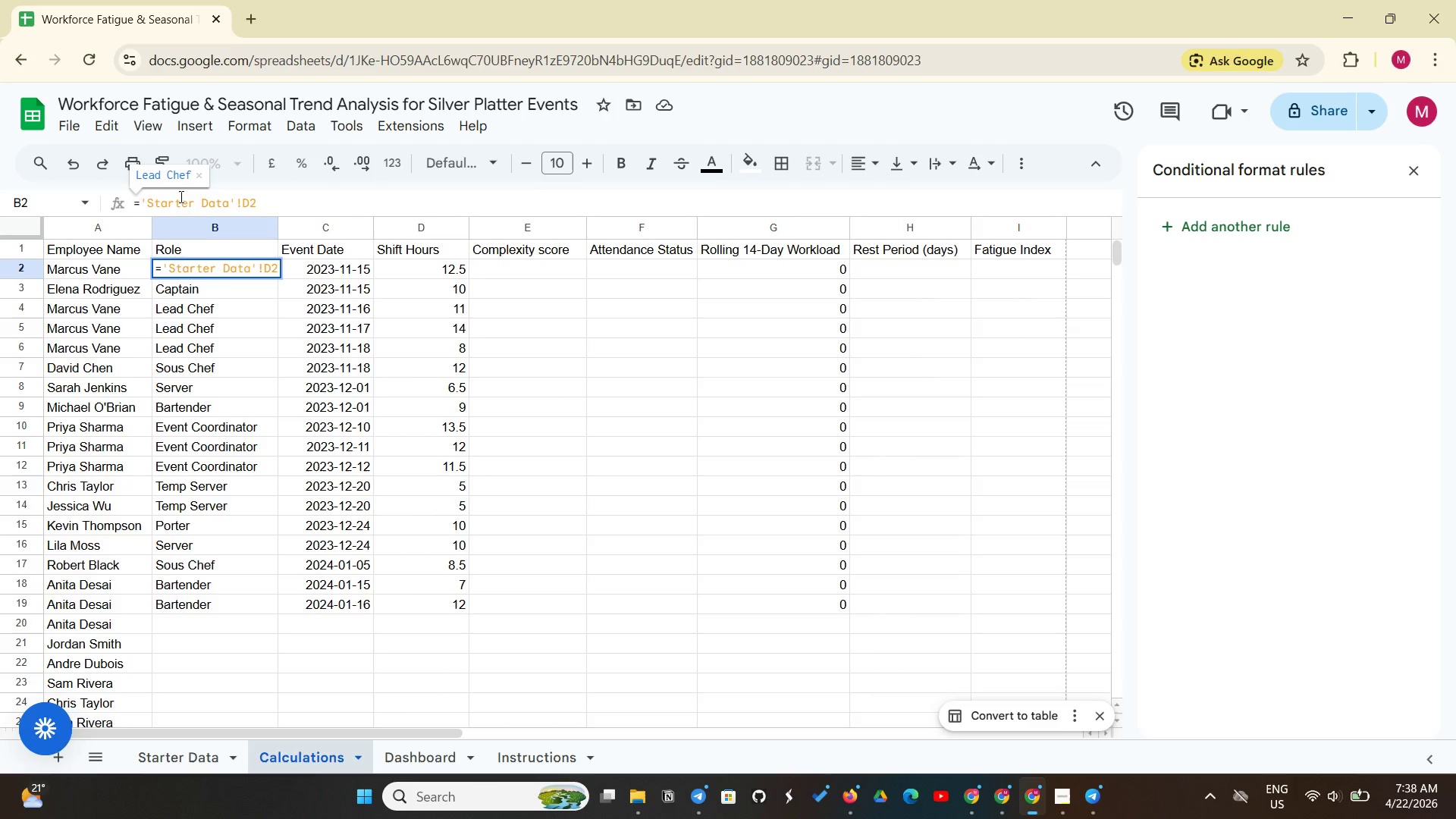 
key(Enter)
 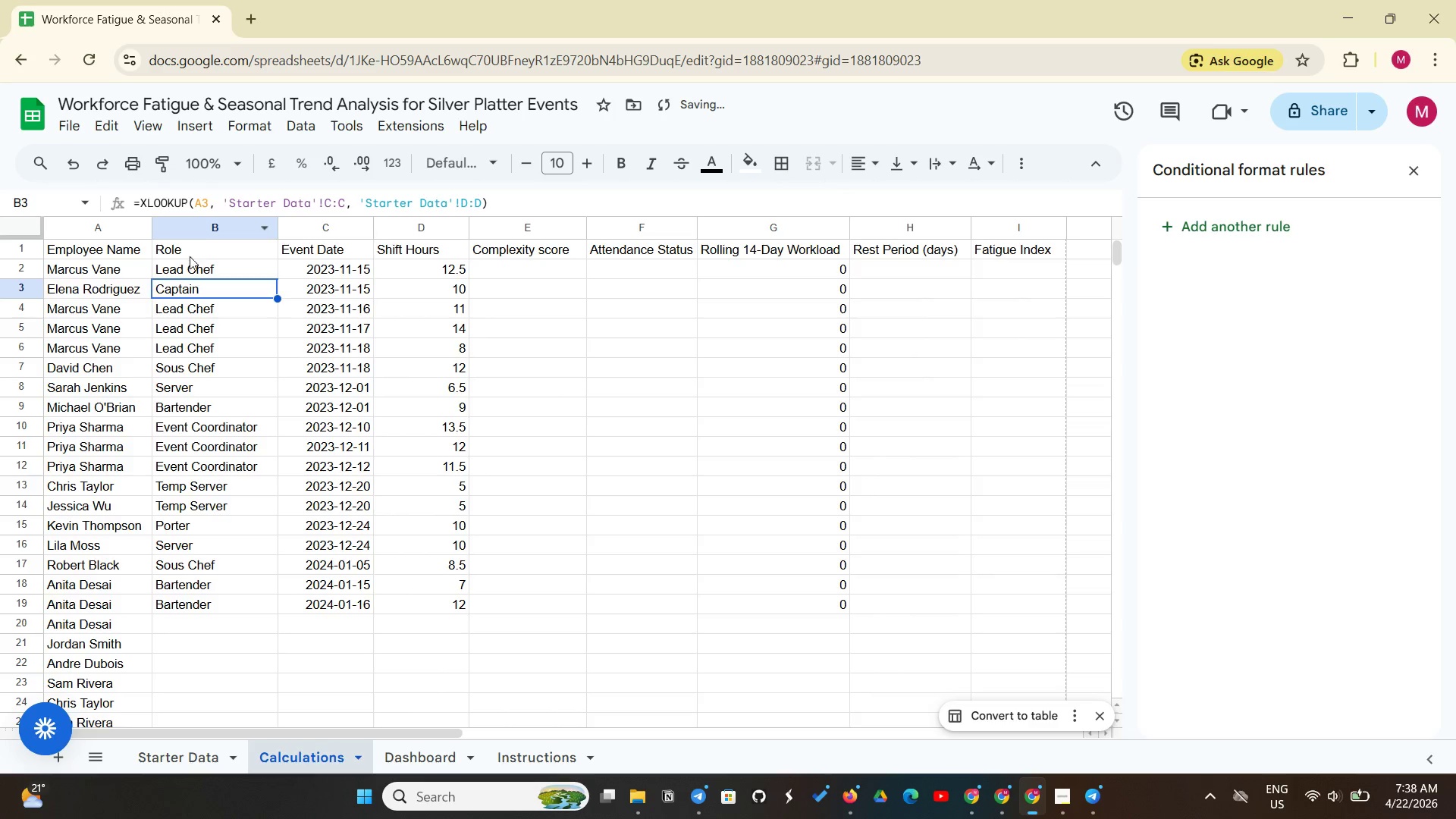 
left_click([193, 264])
 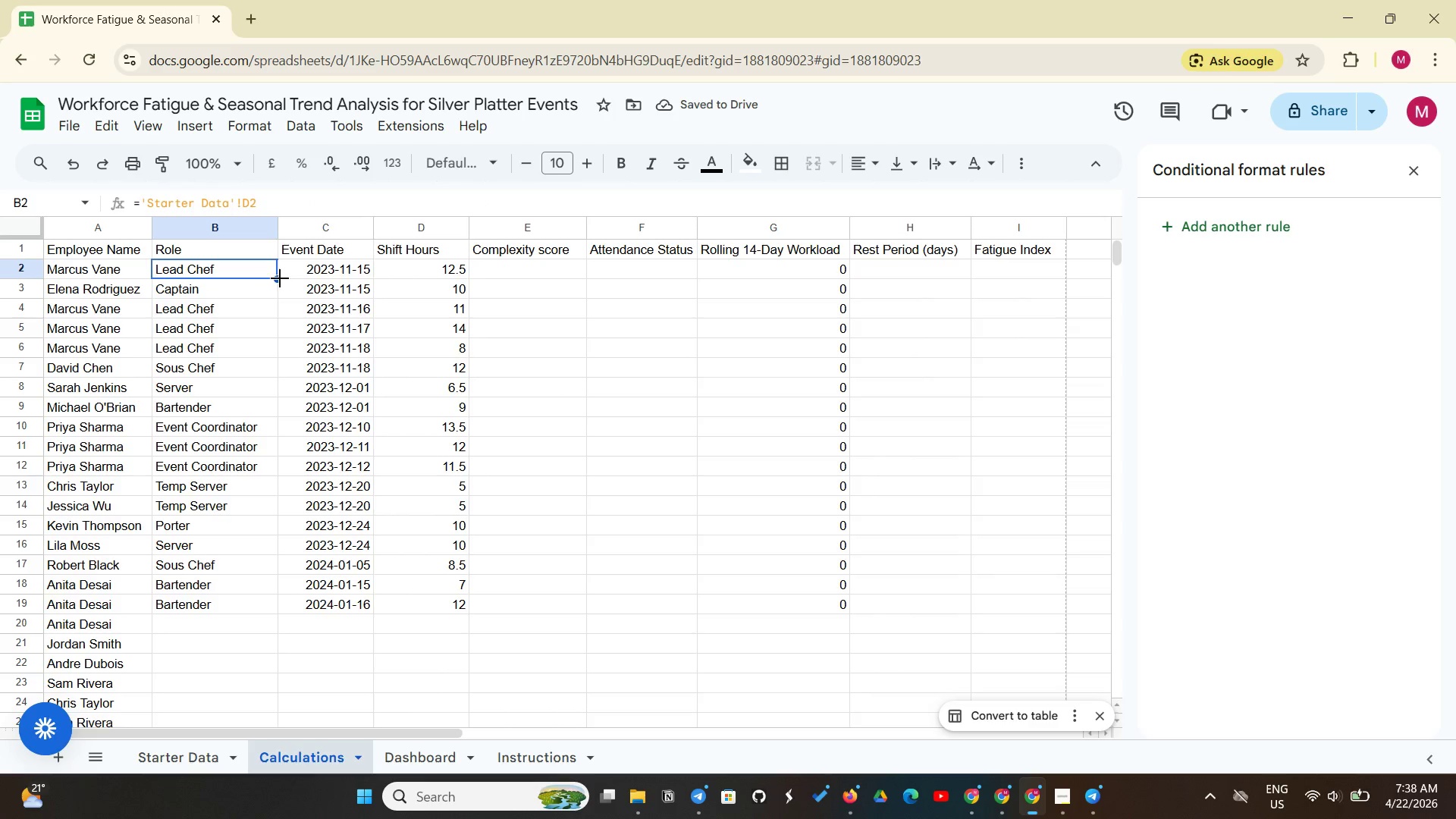 
left_click_drag(start_coordinate=[280, 278], to_coordinate=[238, 403])
 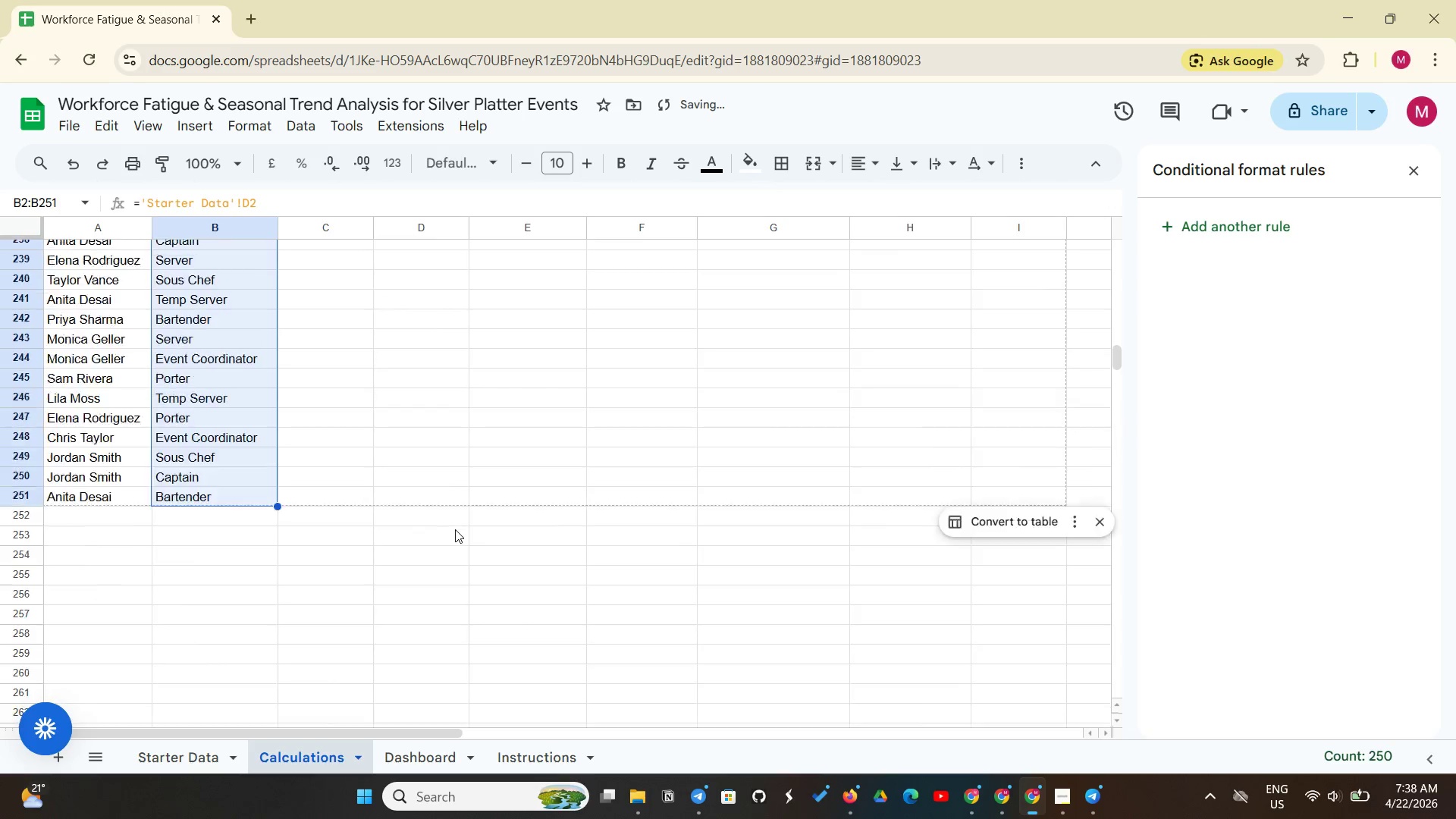 
scroll: coordinate [482, 525], scroll_direction: up, amount: 58.0
 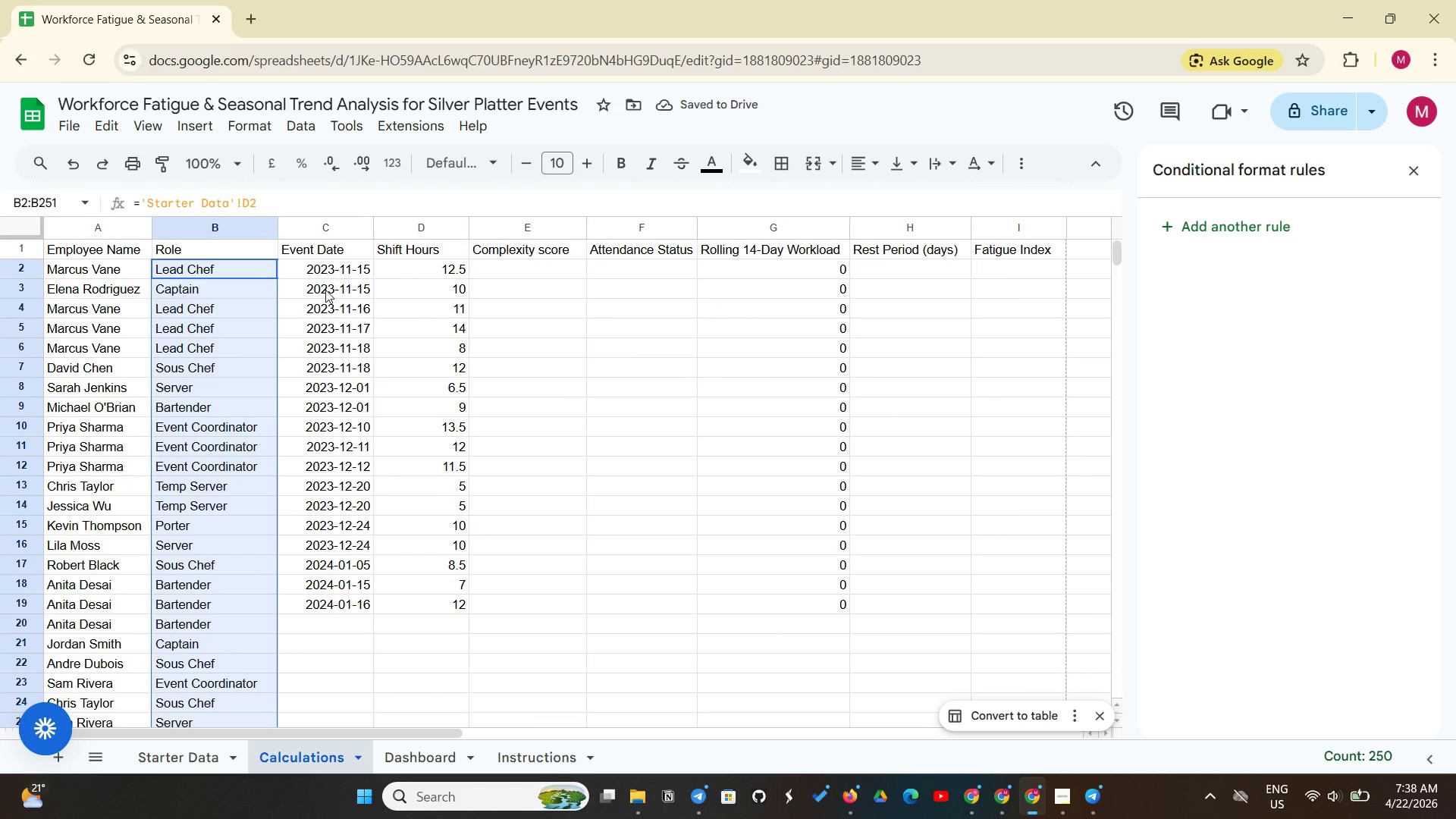 
left_click([325, 290])
 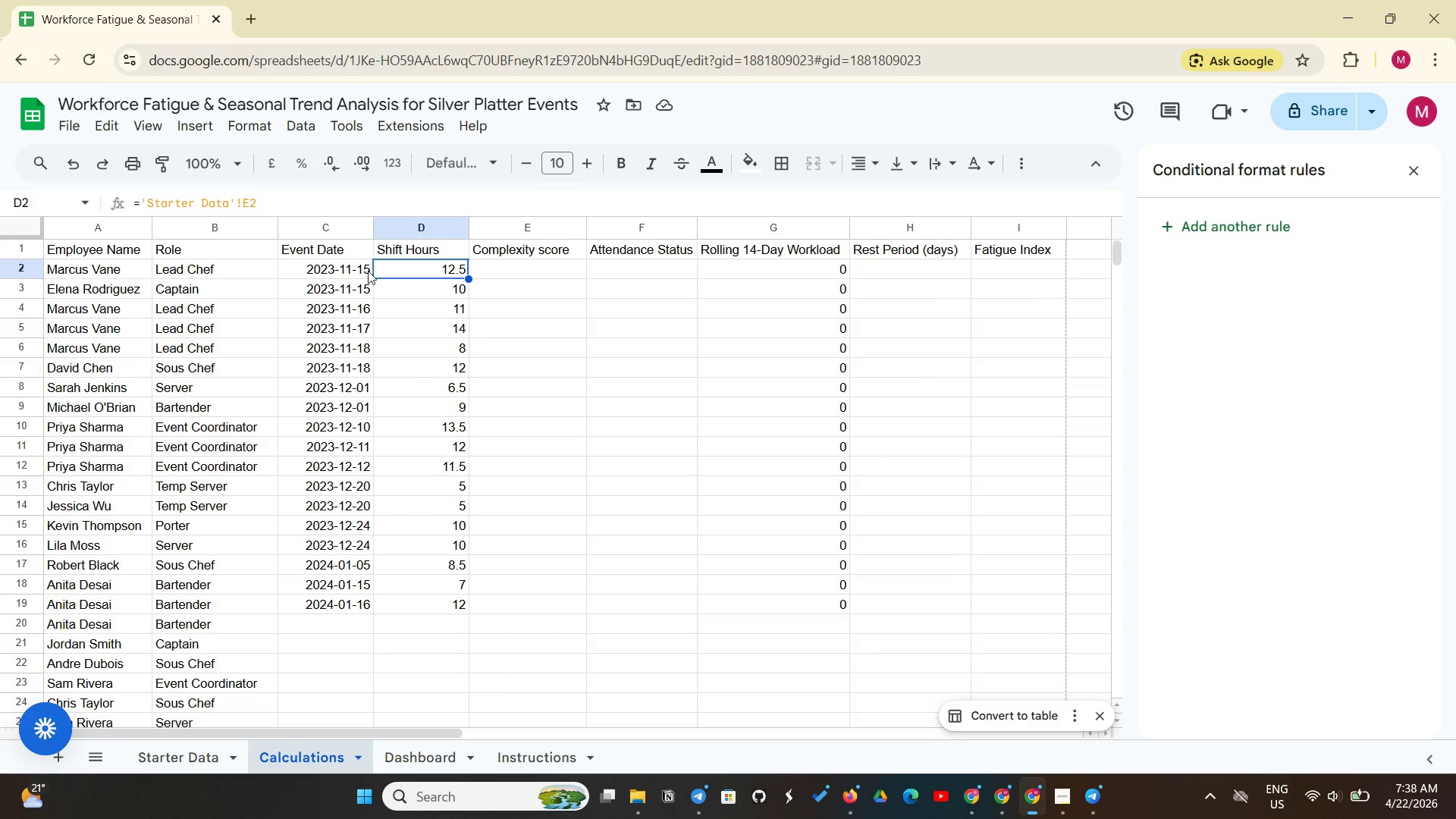 
left_click([349, 279])
 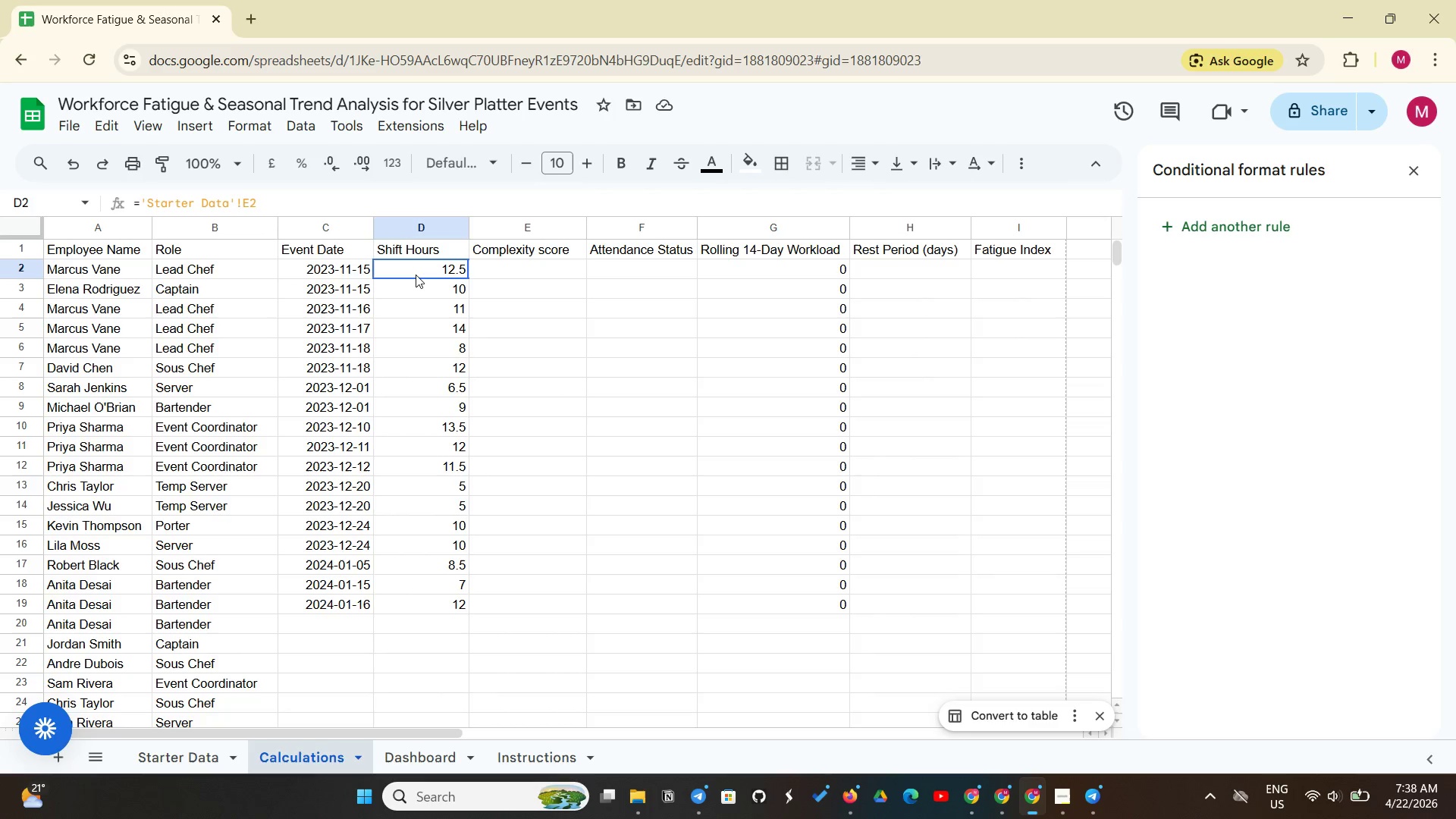 
left_click([416, 275])
 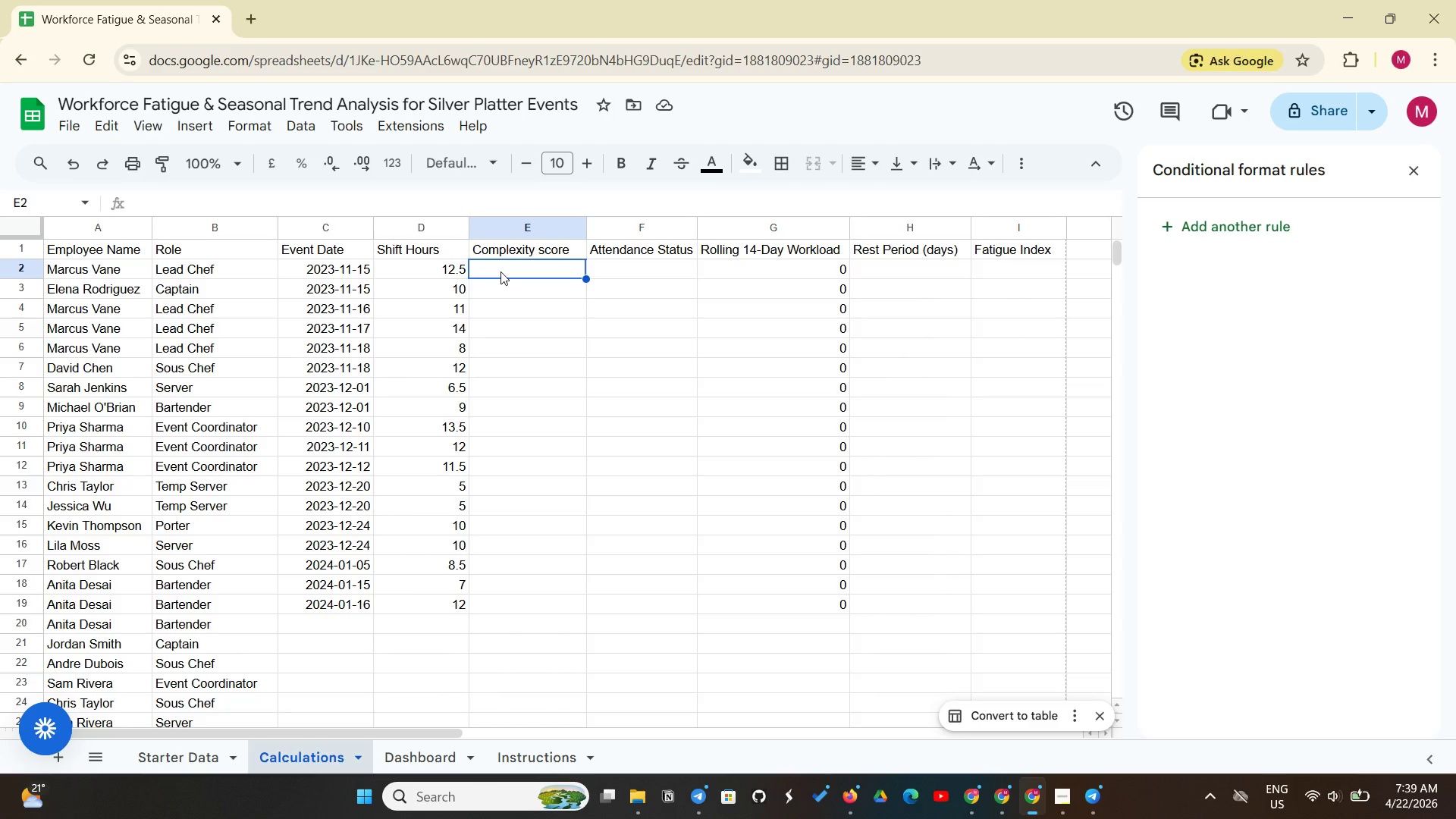 
wait(16.98)
 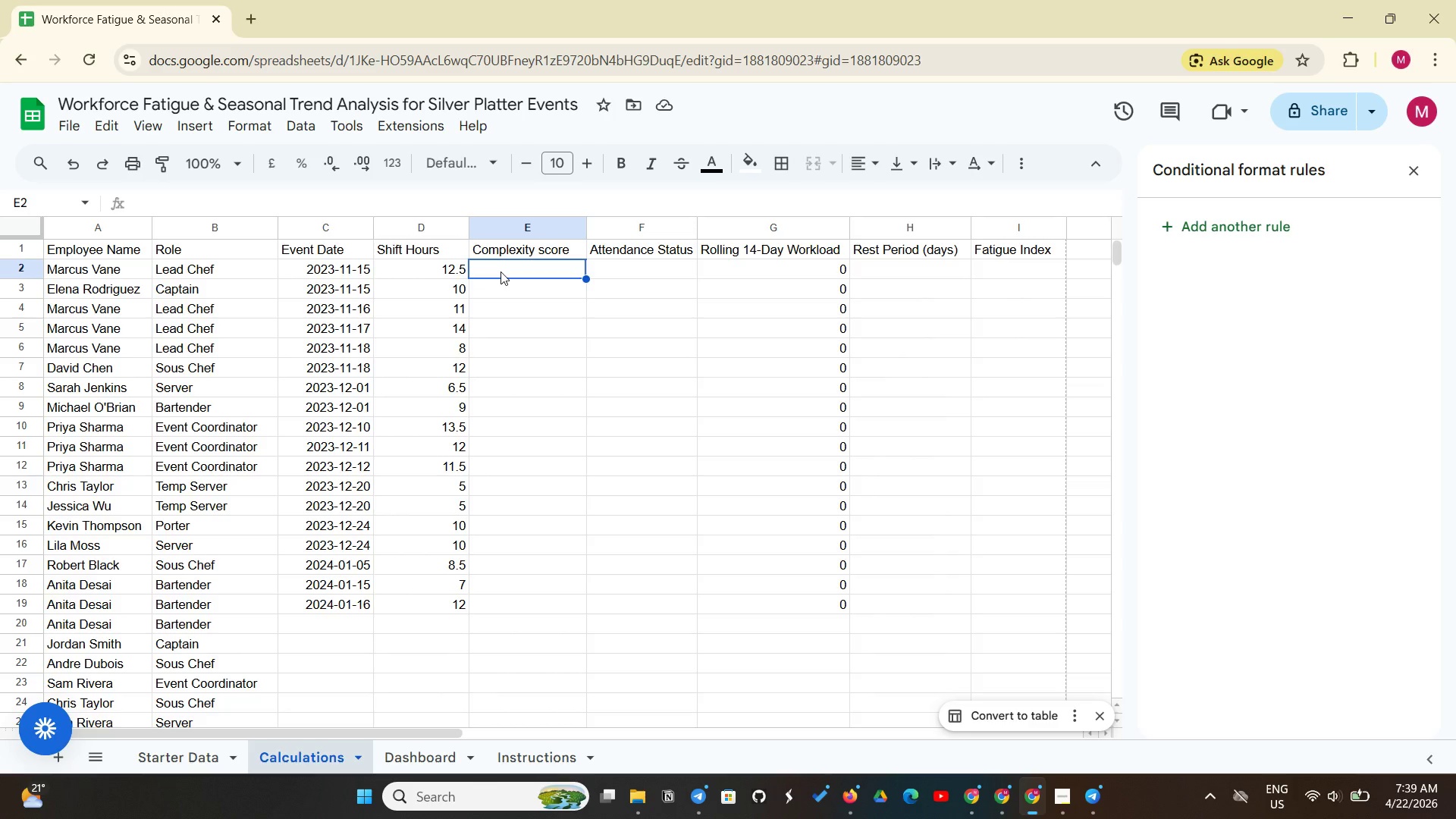 
left_click([435, 268])
 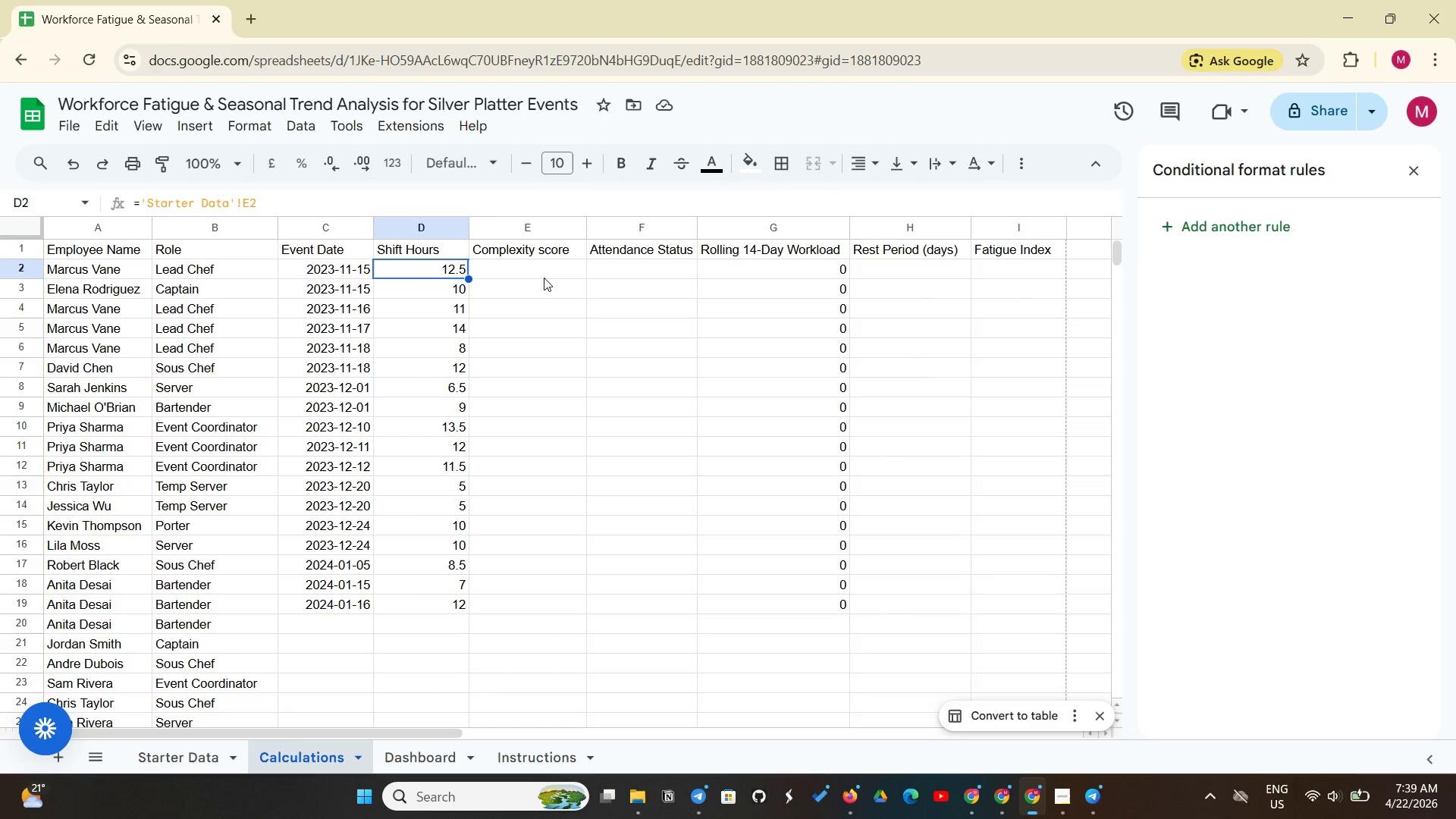 
left_click([544, 278])
 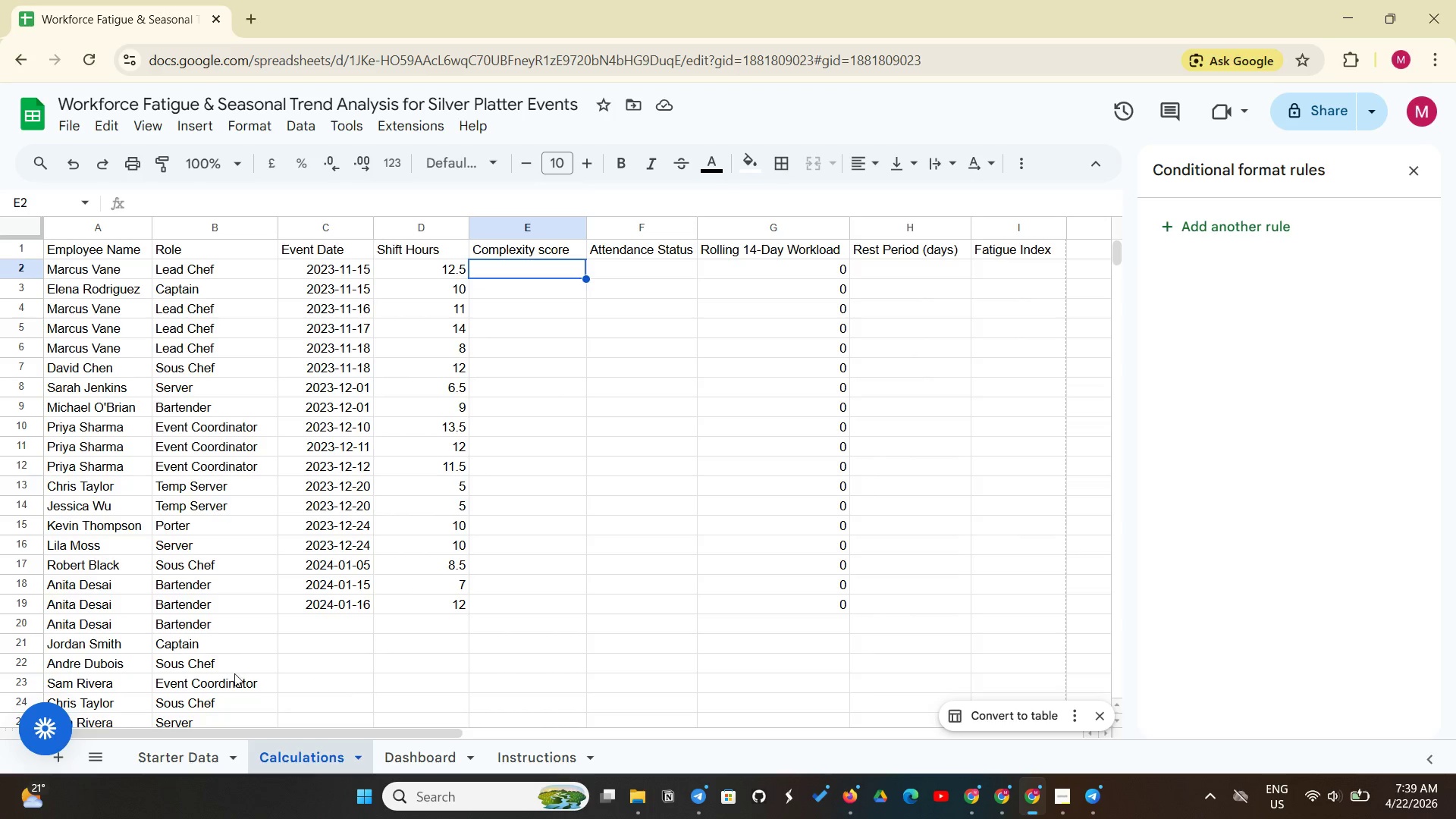 
wait(5.66)
 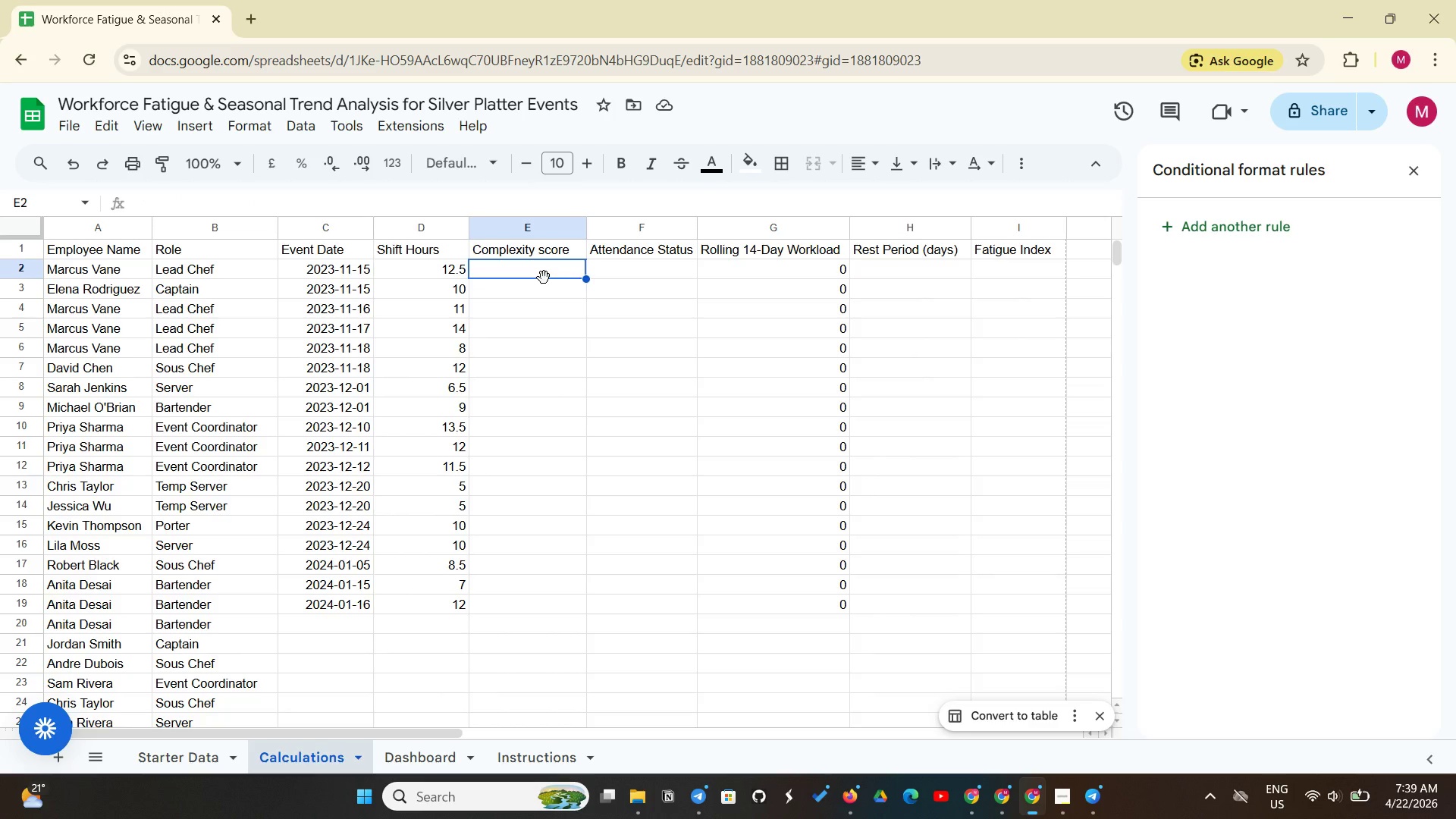 
left_click([180, 757])
 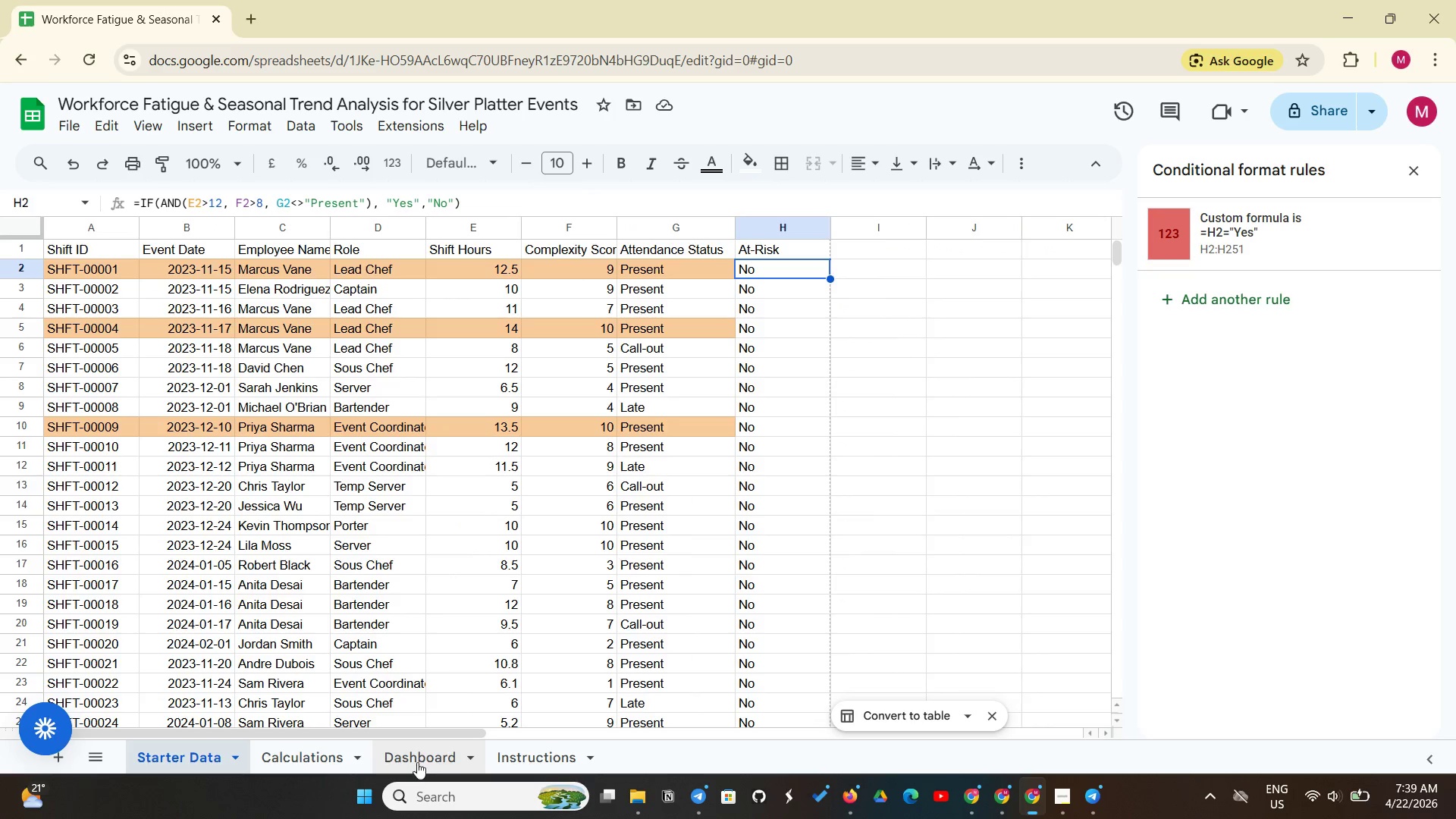 
left_click([324, 758])
 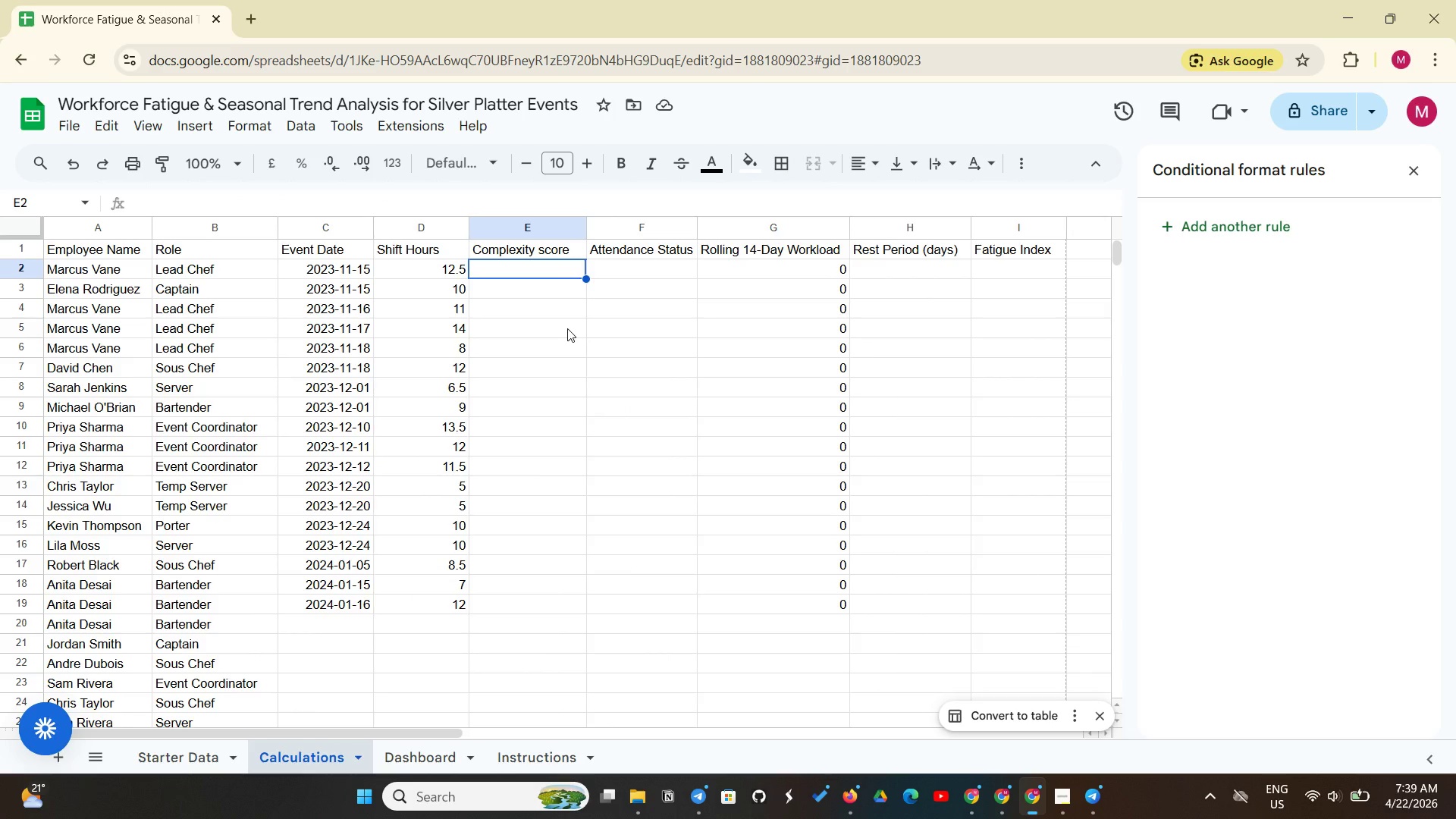 
type(='Starter Data'!)
 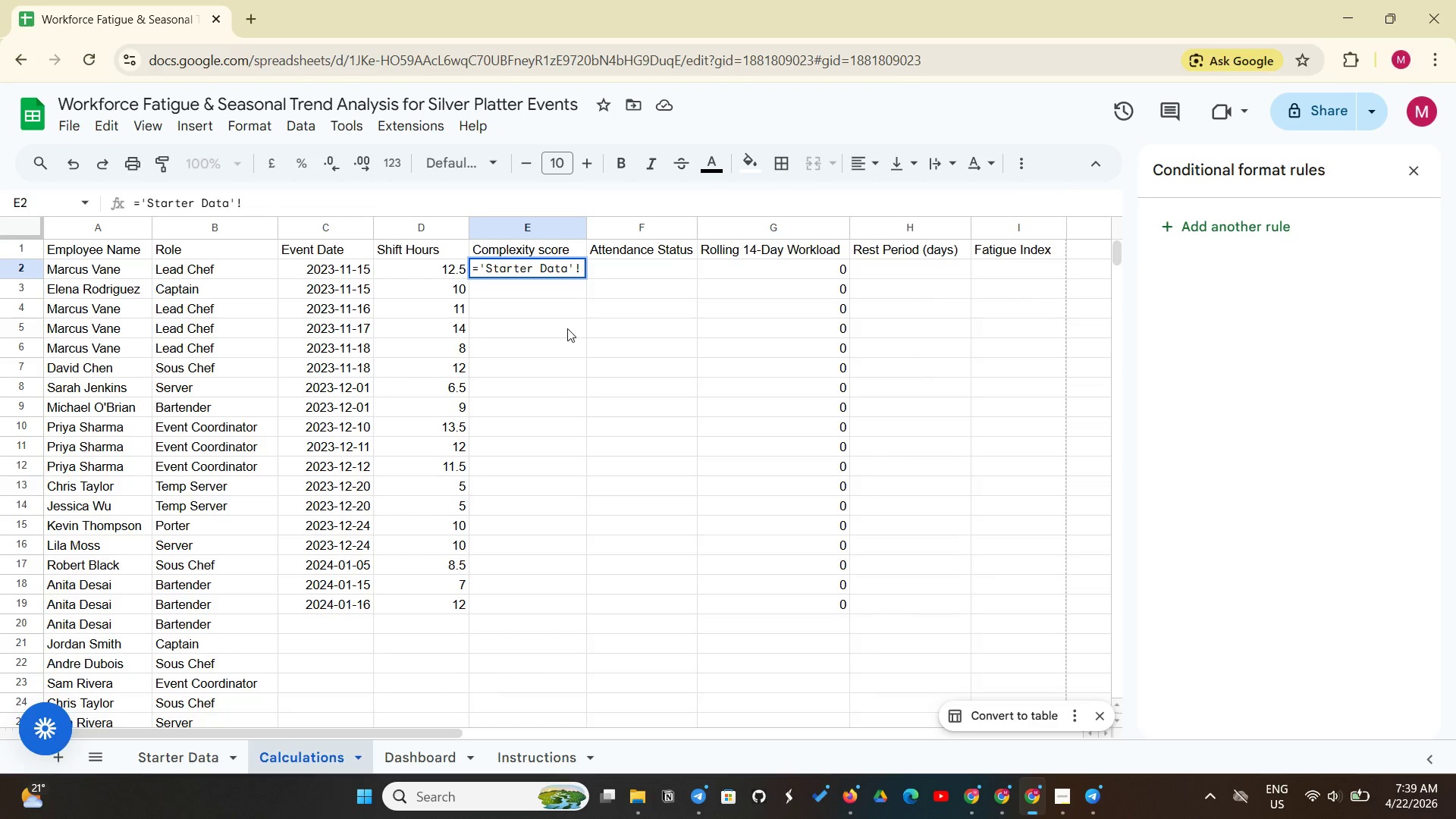 
type(!)
key(Backspace)
type(F2)
 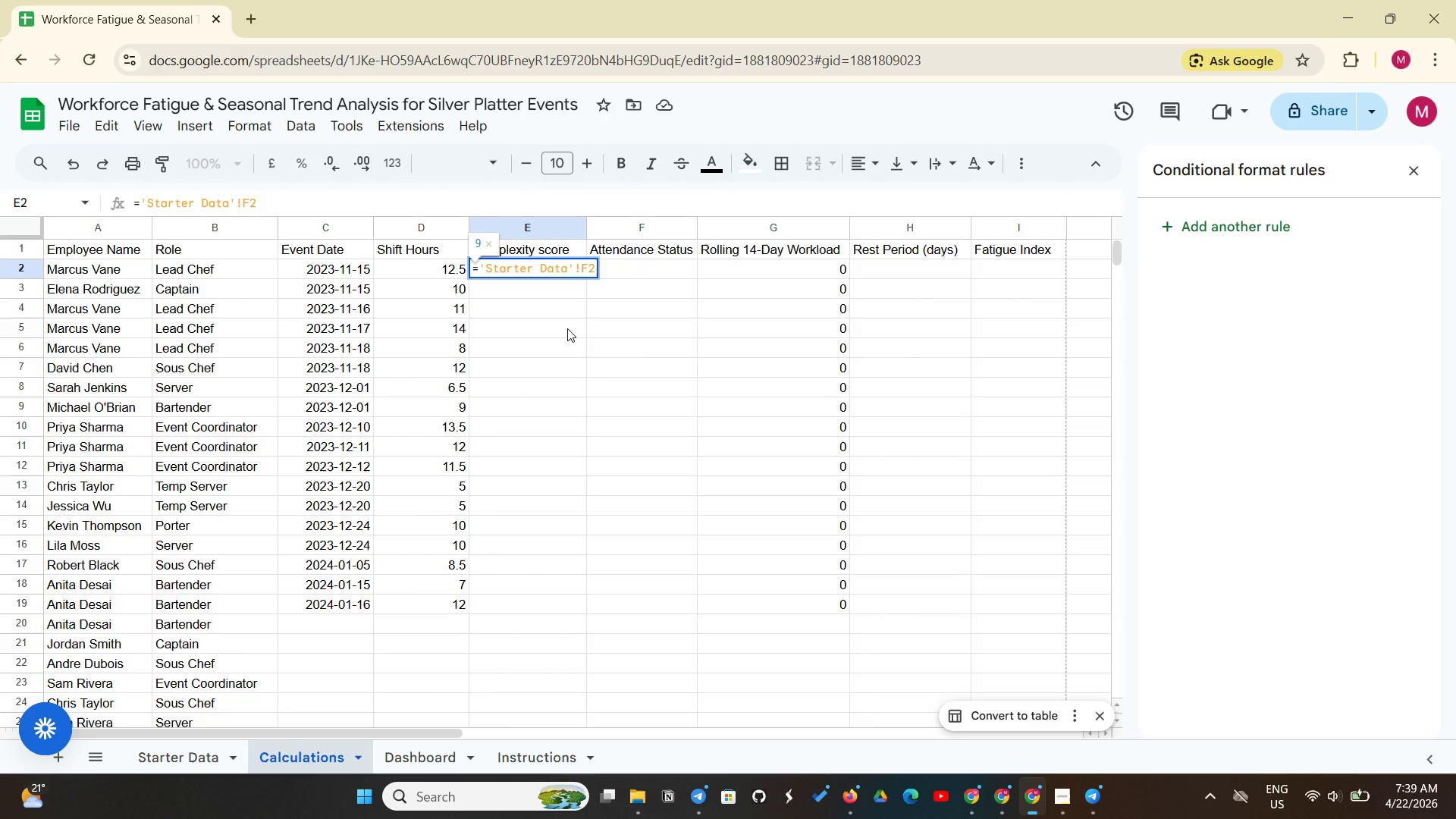 
key(Enter)
 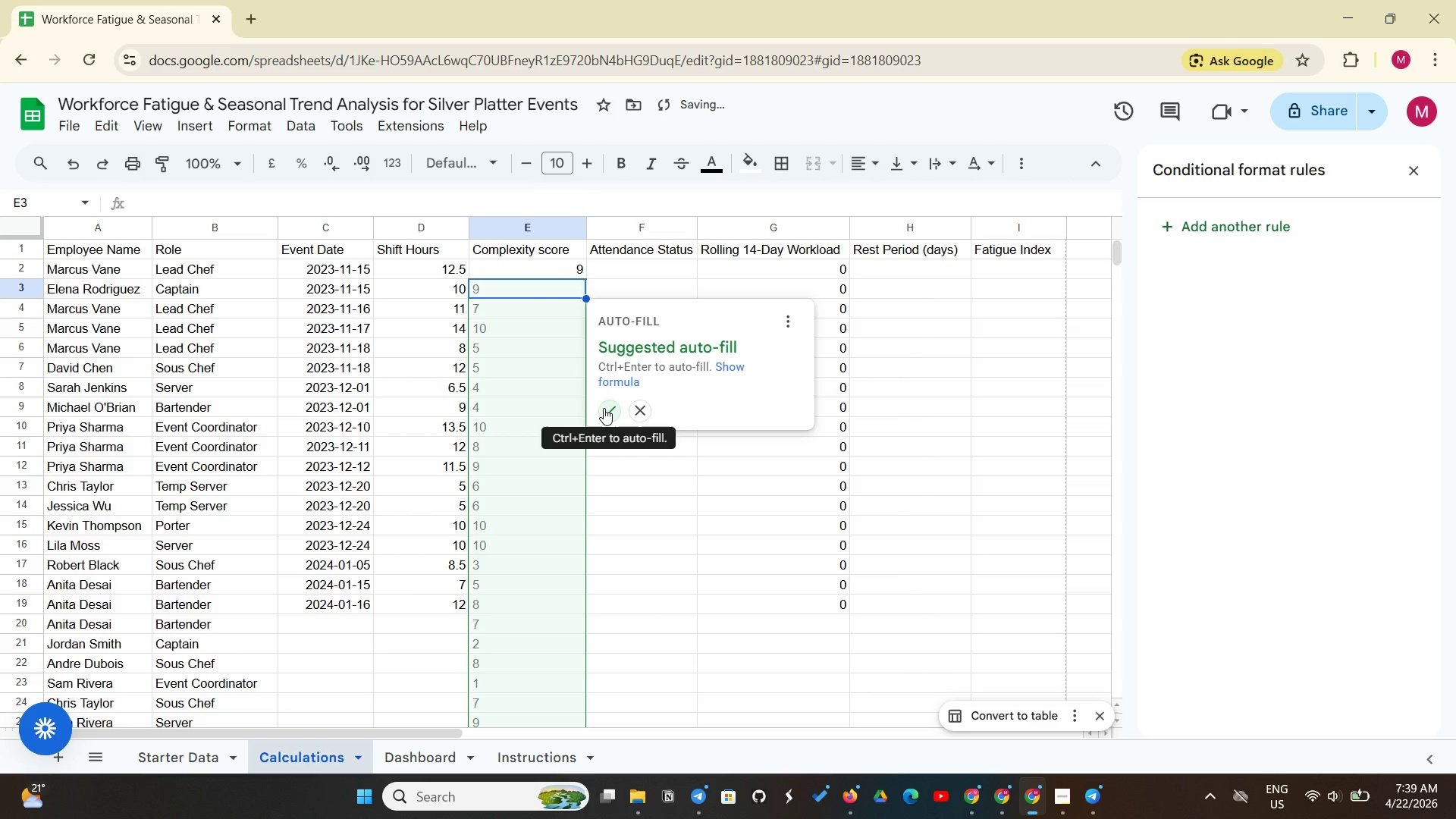 
left_click([604, 408])
 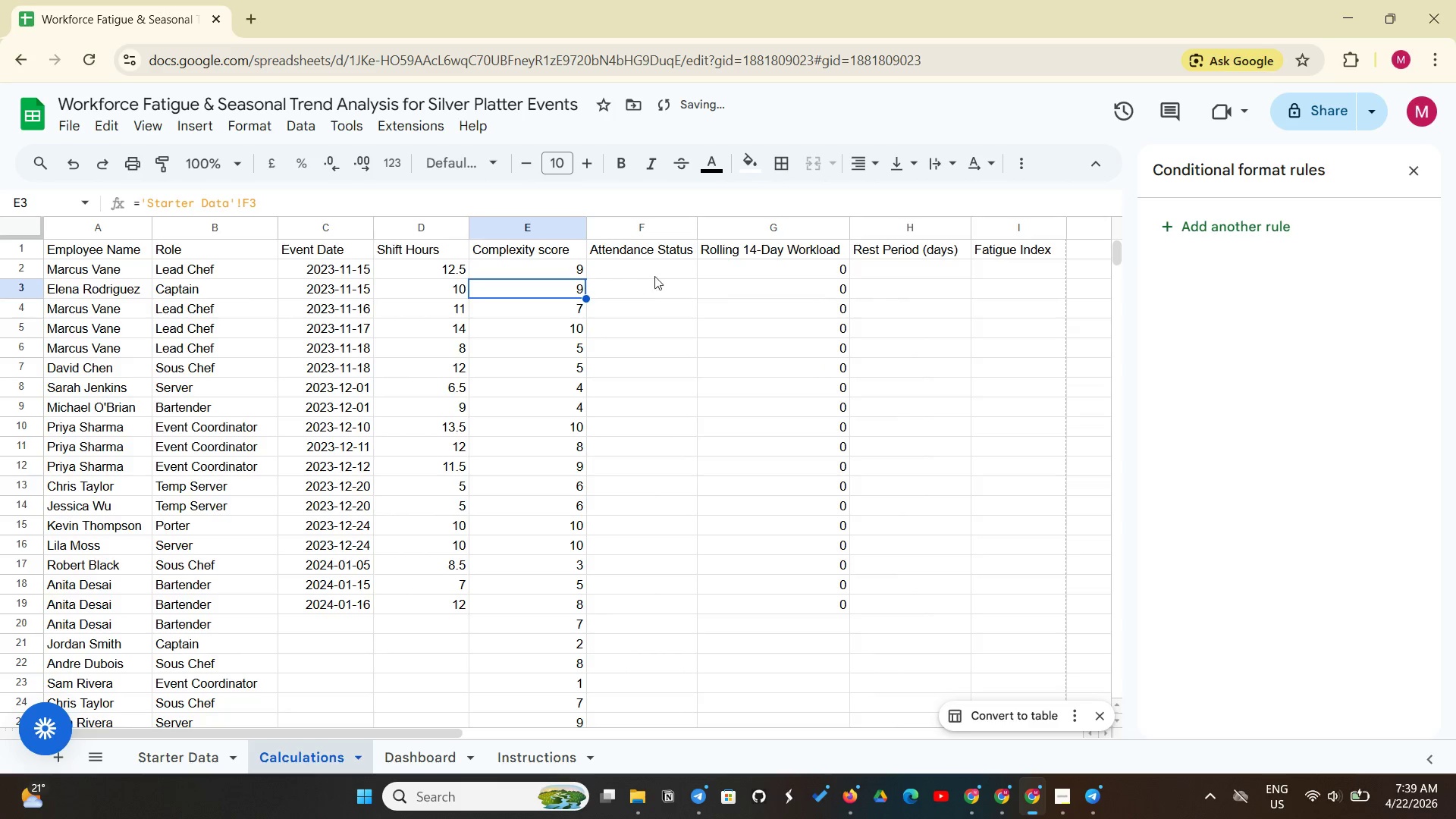 
left_click([664, 272])
 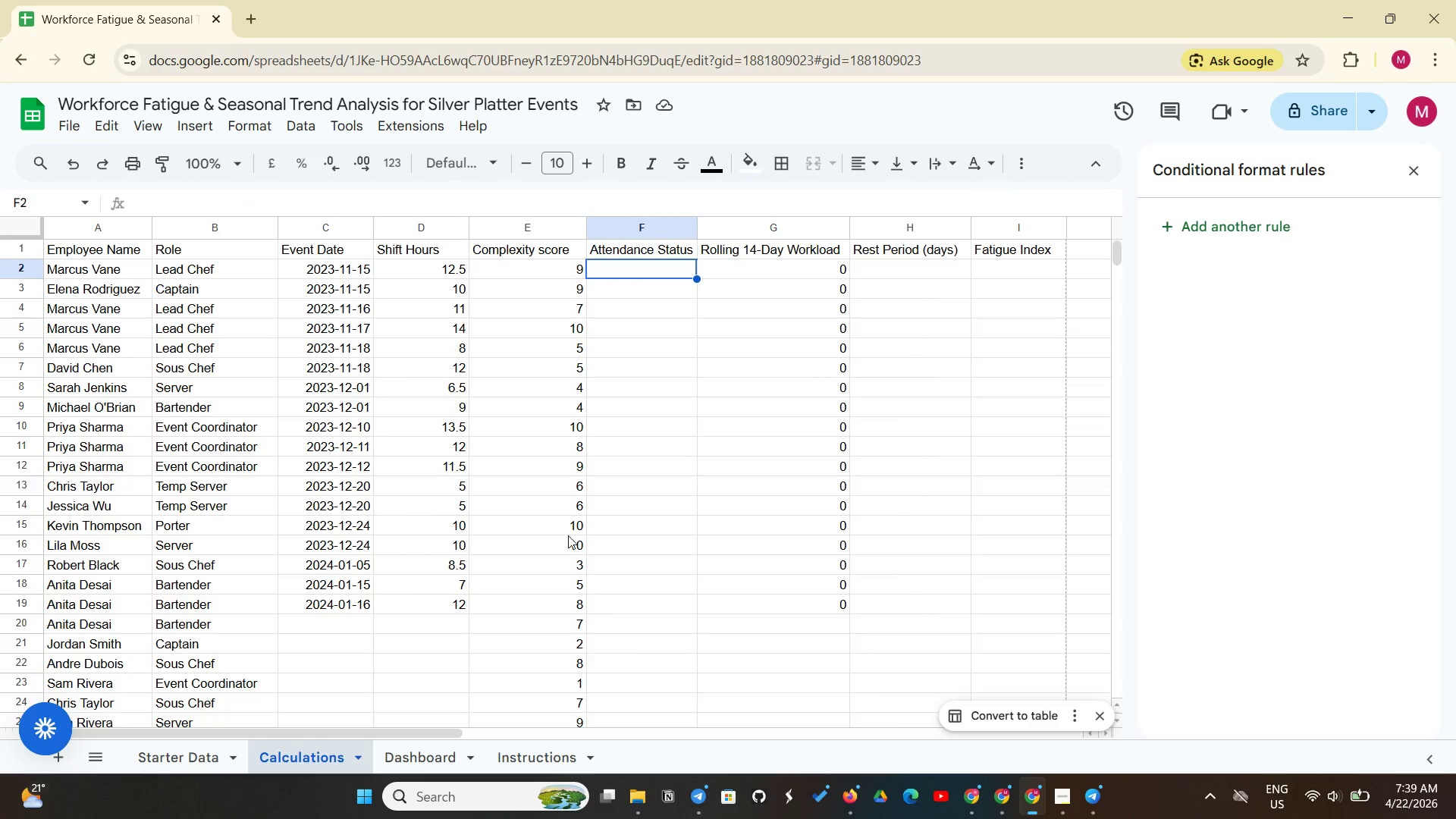 
wait(5.89)
 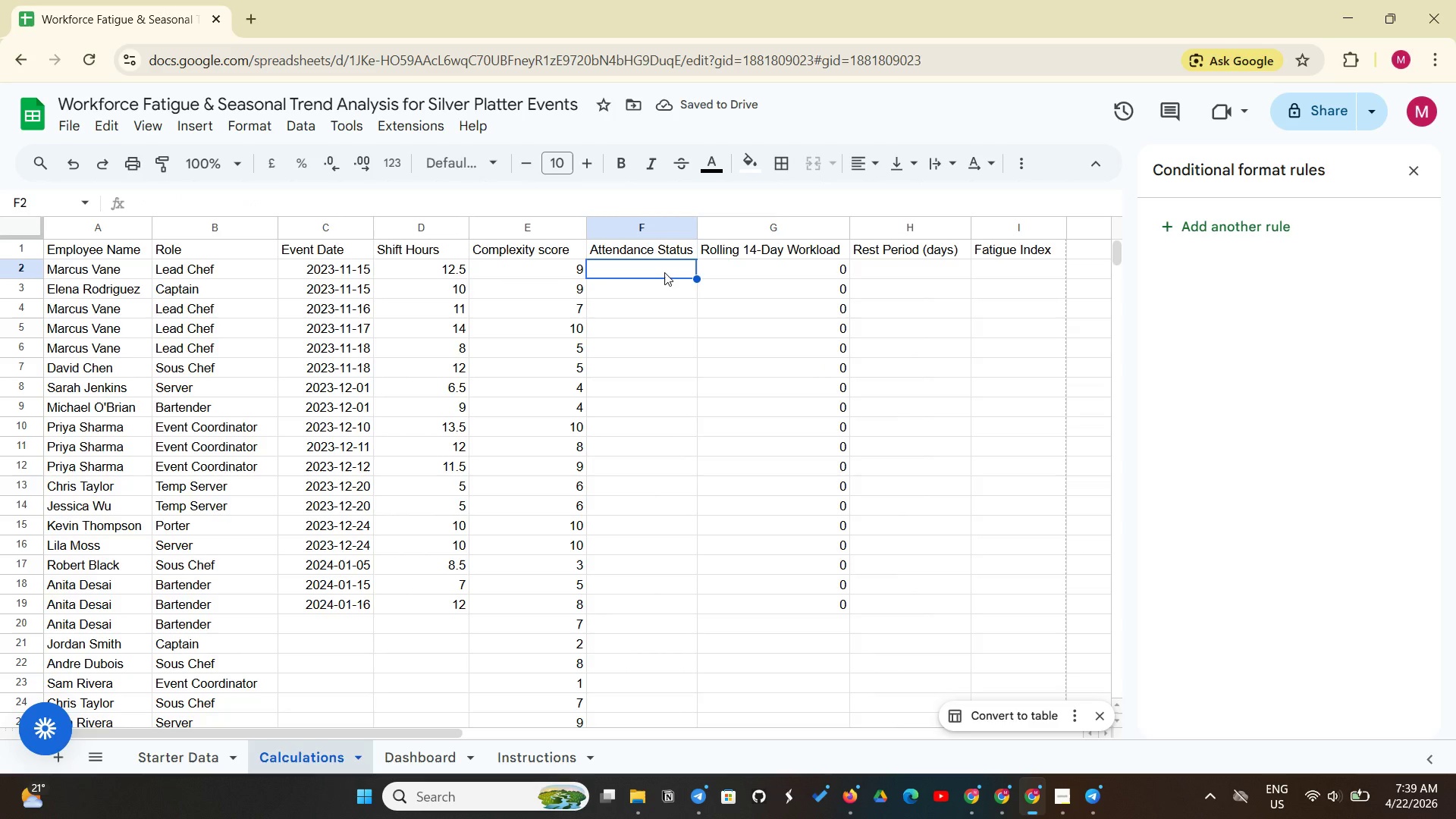 
left_click([215, 760])
 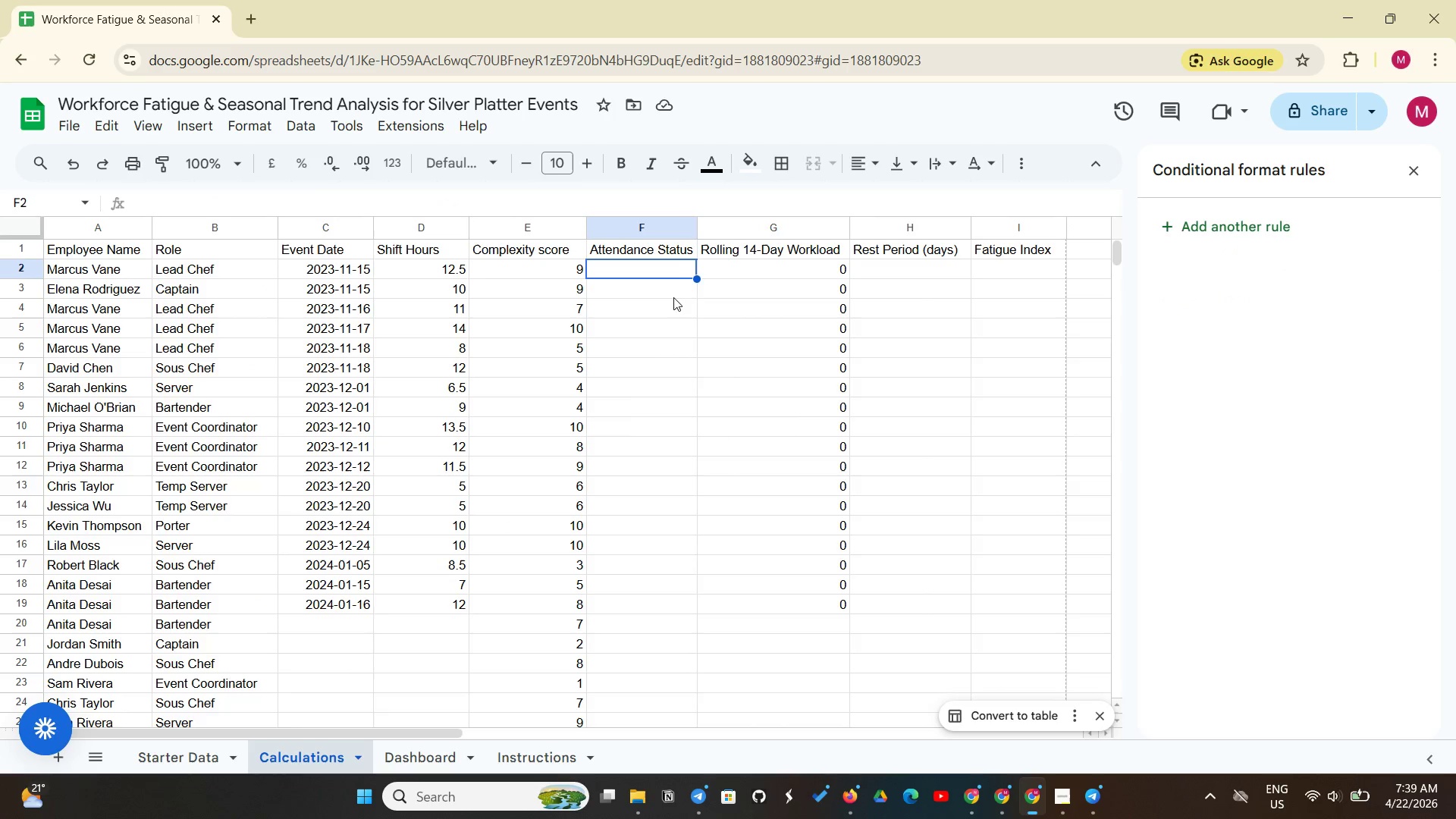 
left_click([649, 274])
 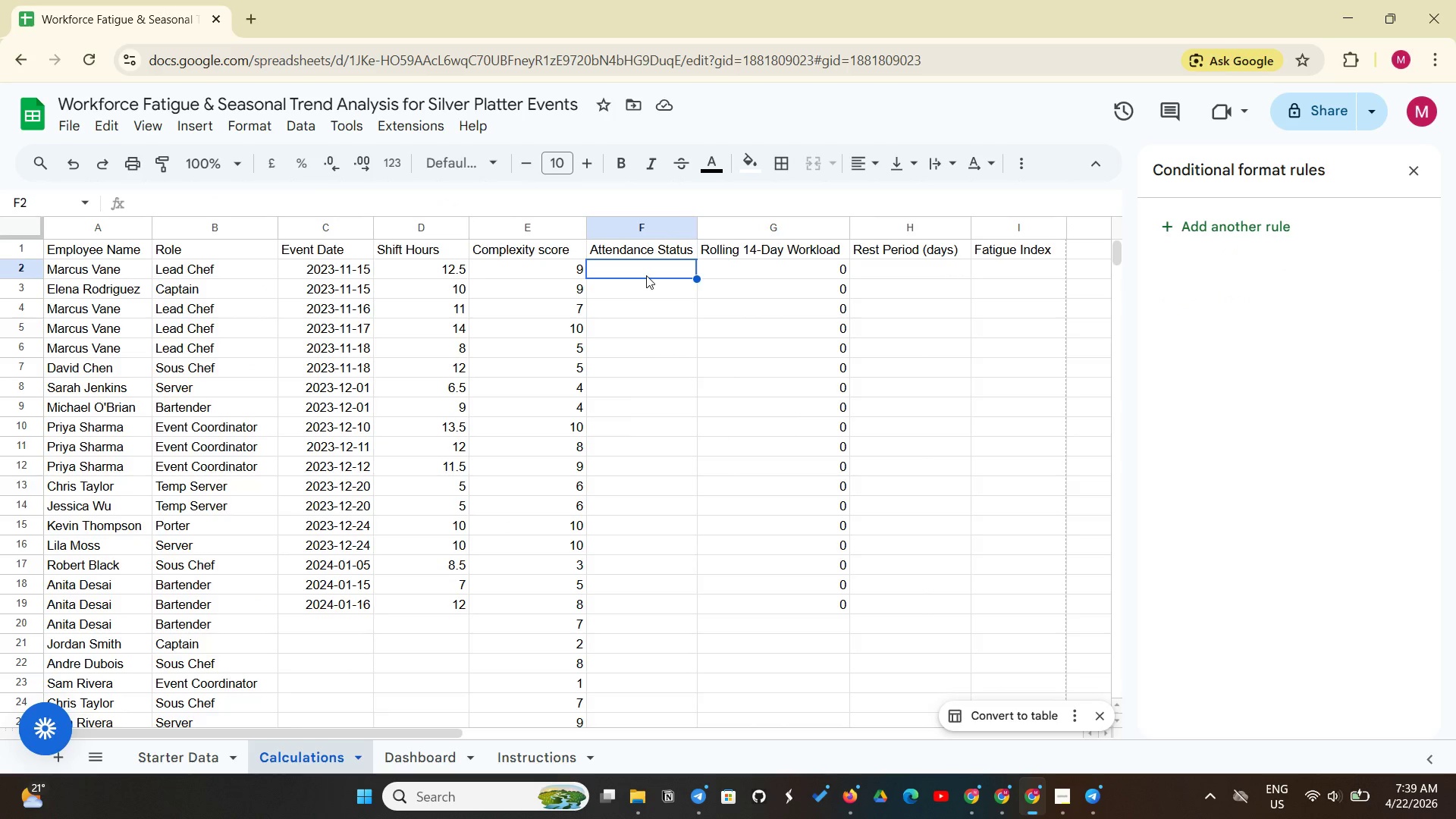 
type(='St)
 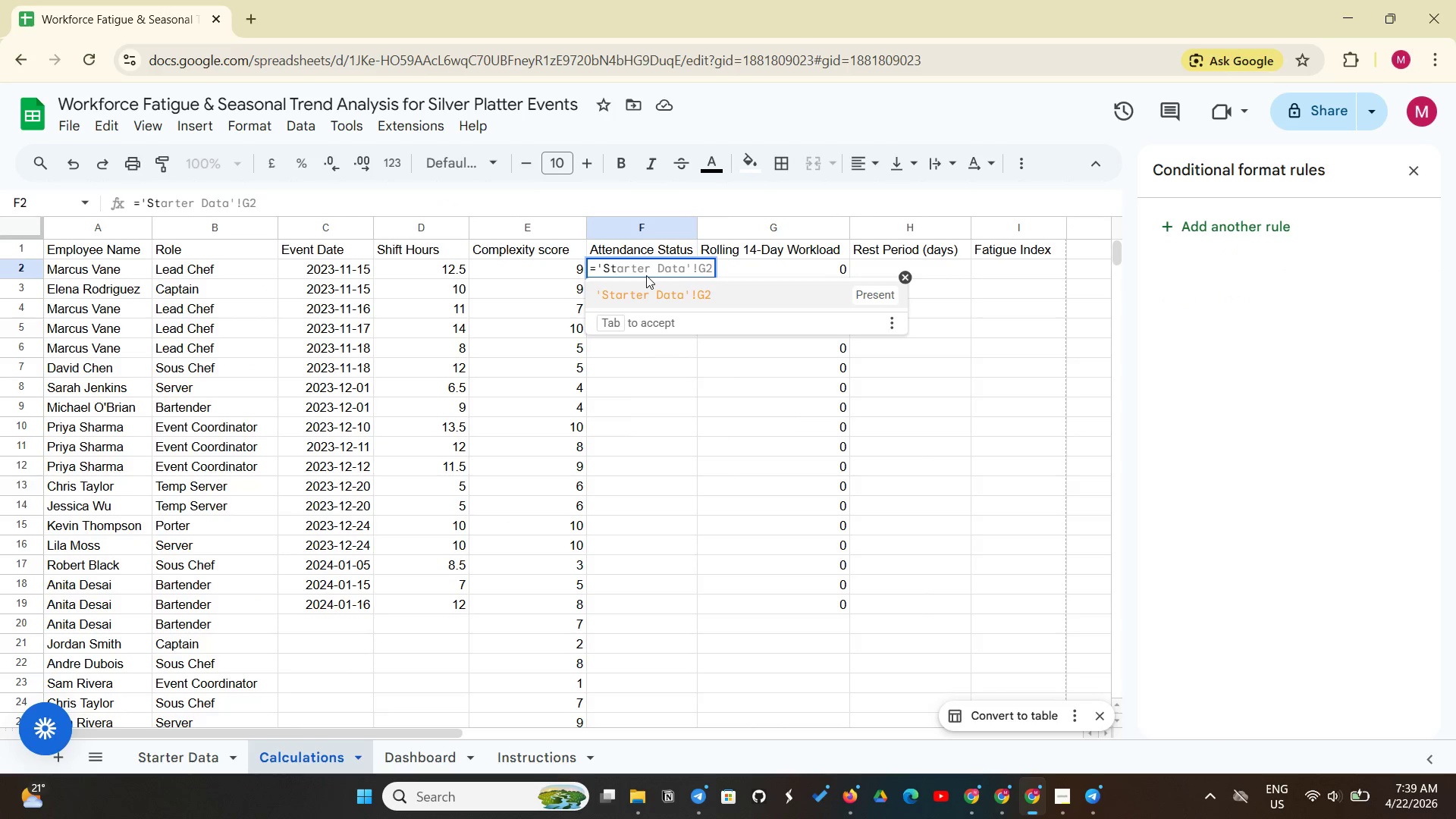 
left_click([641, 297])
 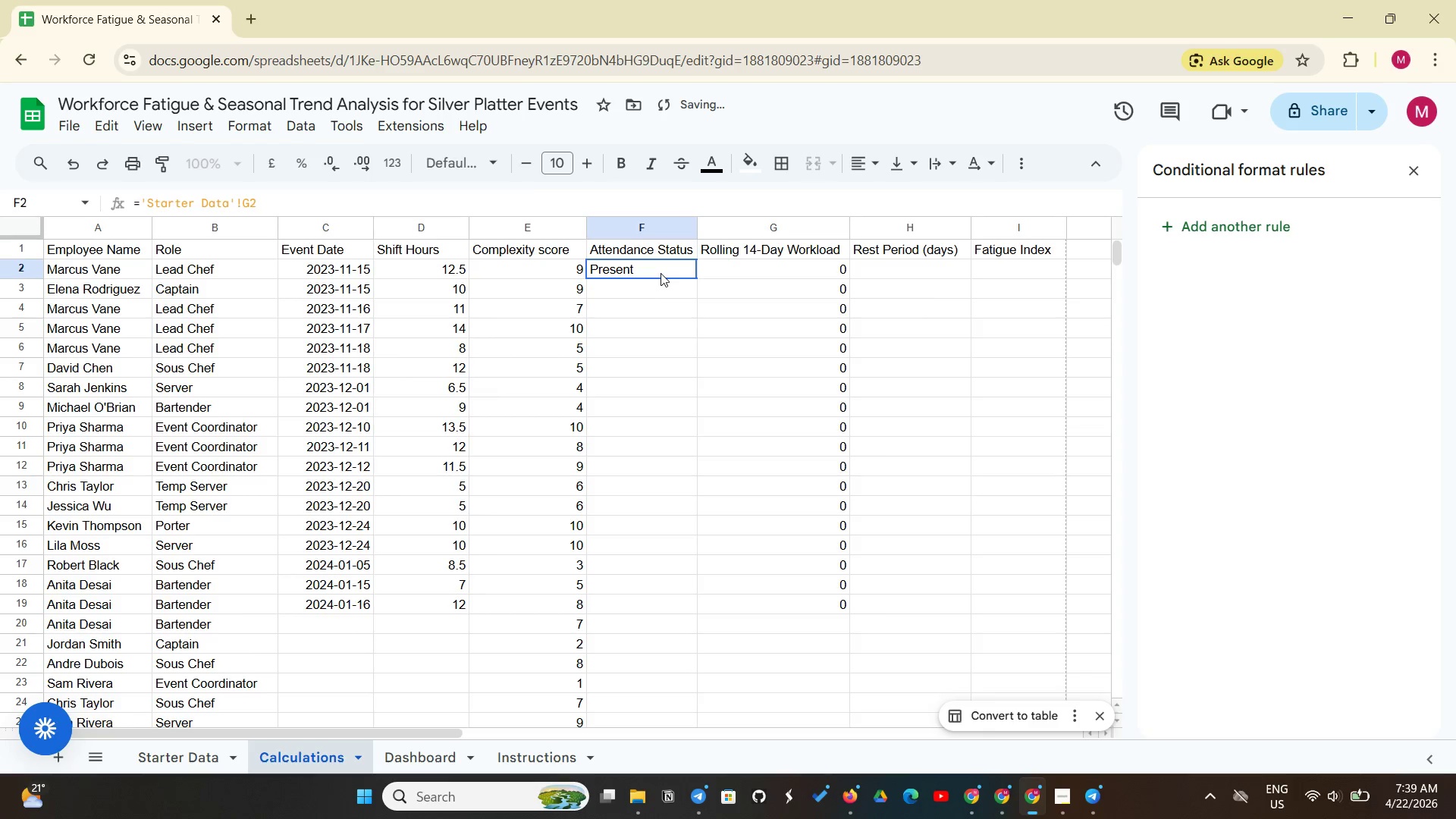 
double_click([671, 265])
 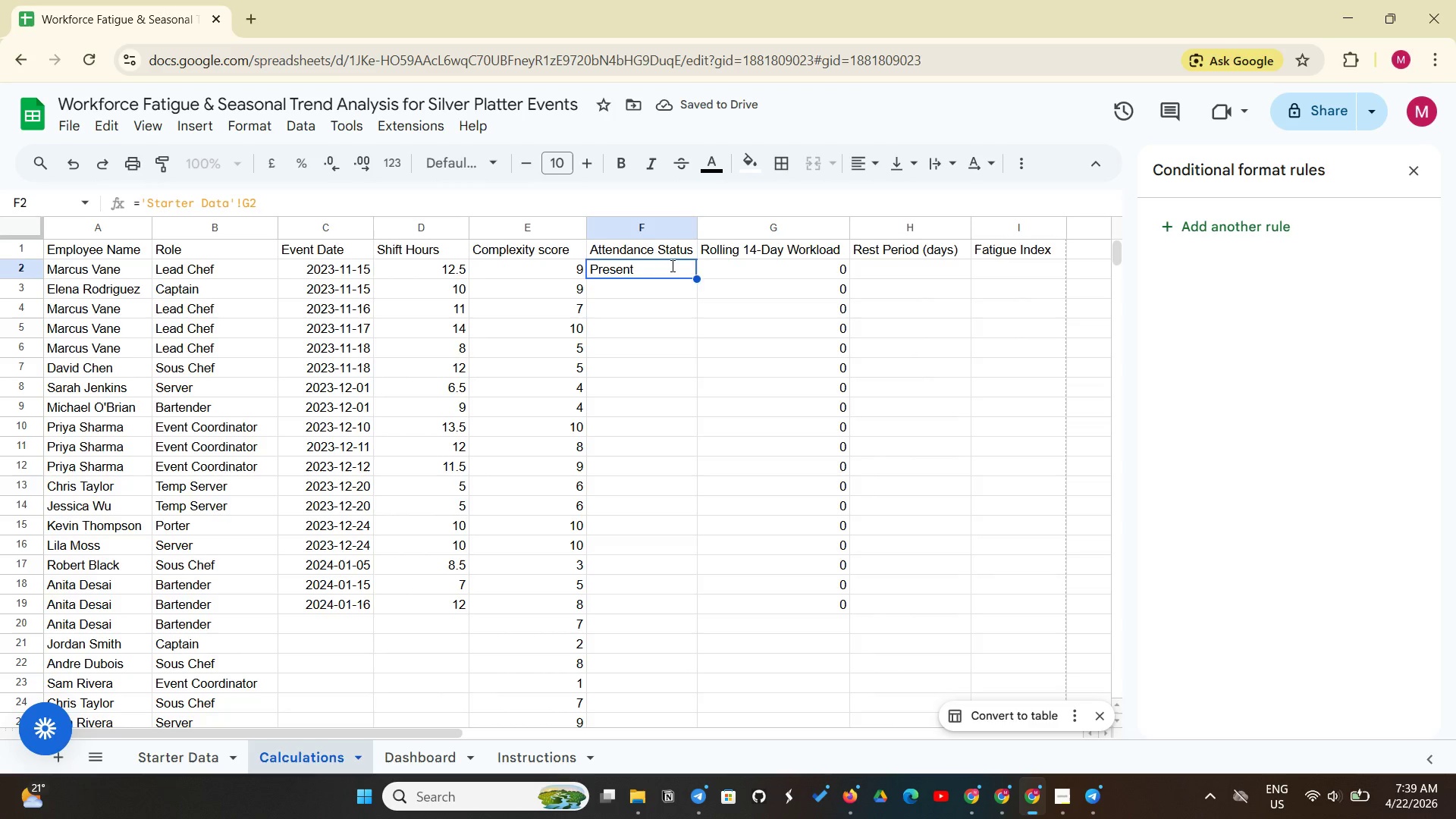 
key(Enter)
 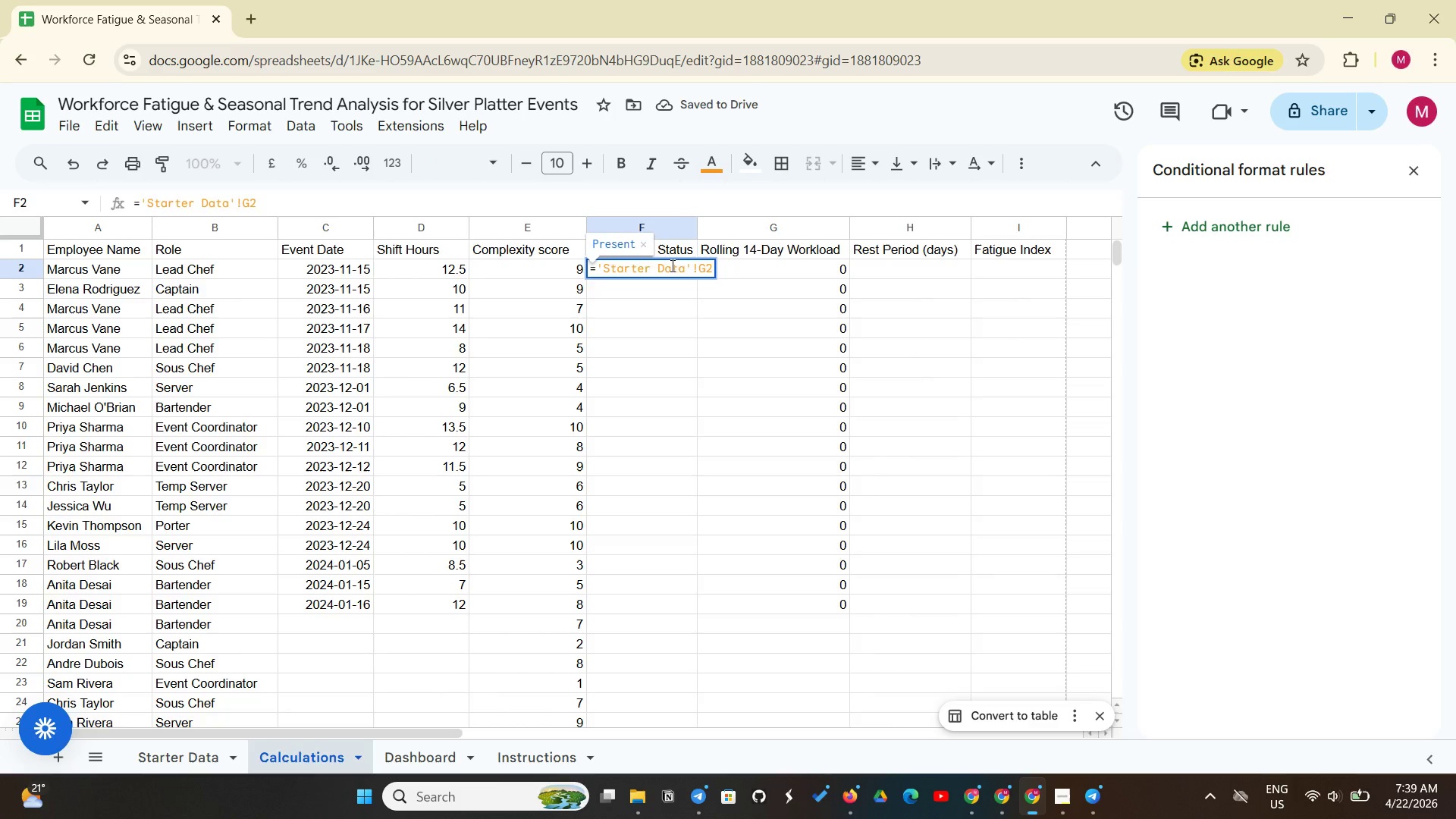 
key(Enter)
 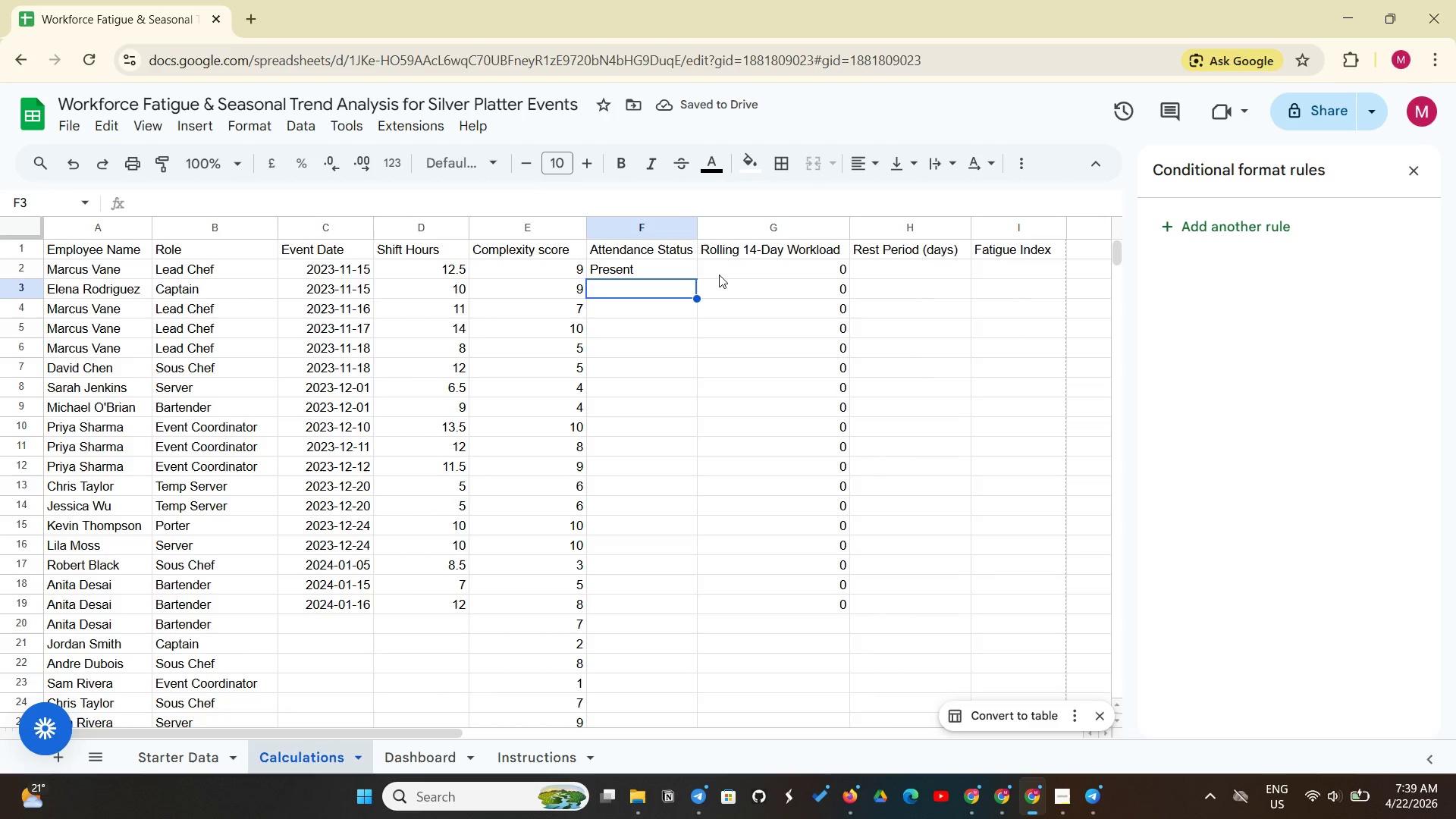 
left_click([725, 277])
 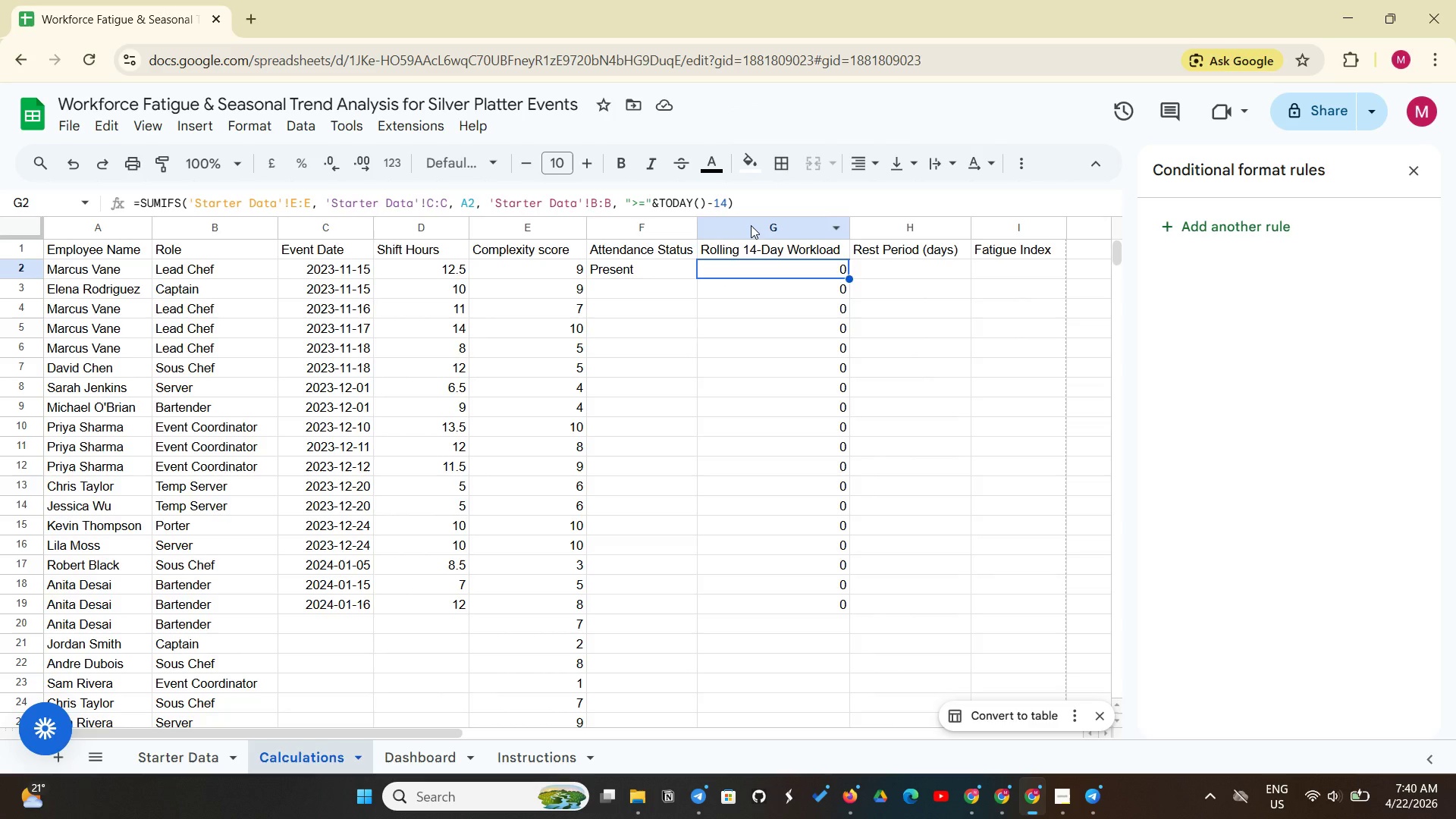 
wait(52.5)
 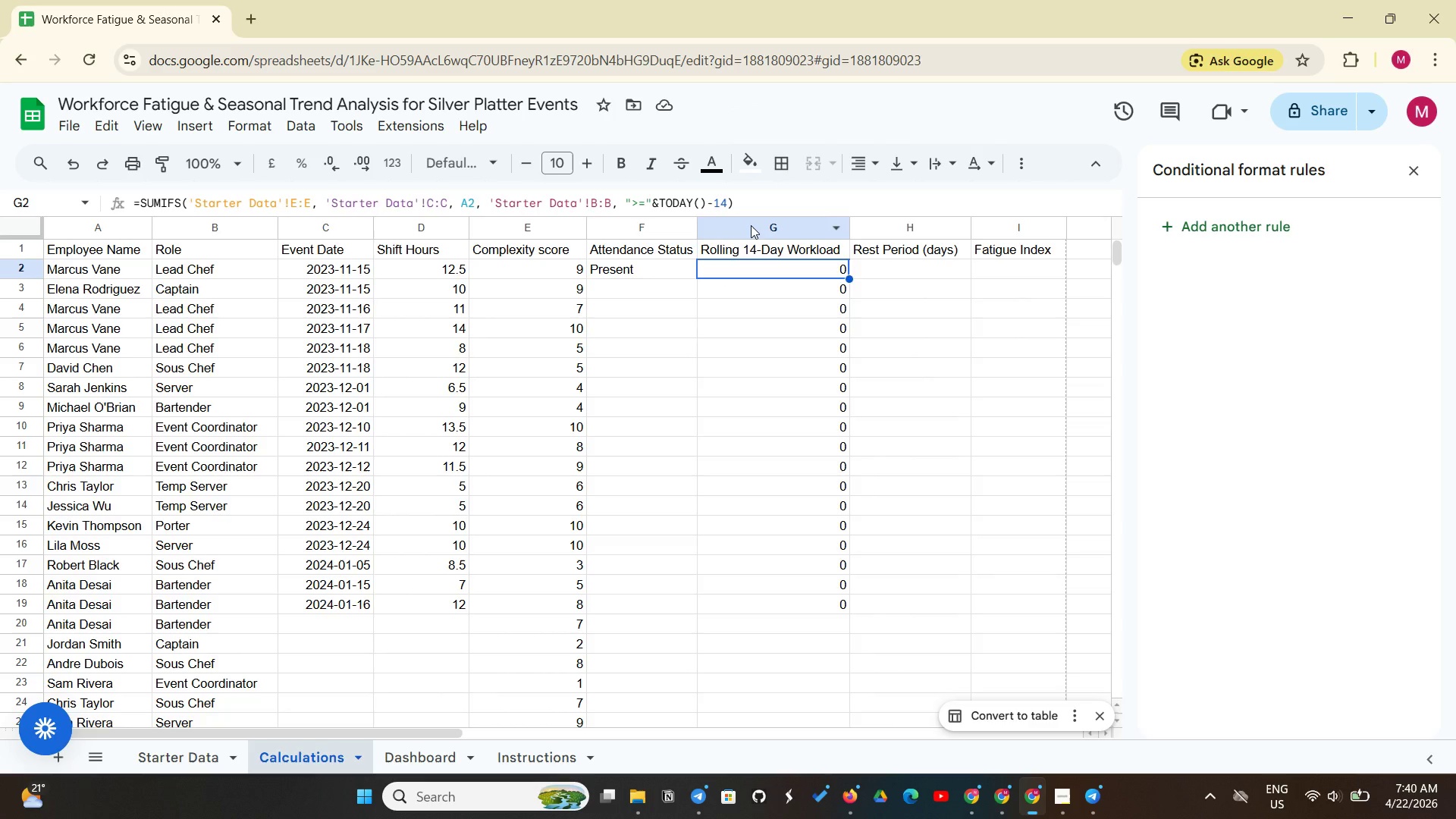 
left_click([757, 248])
 